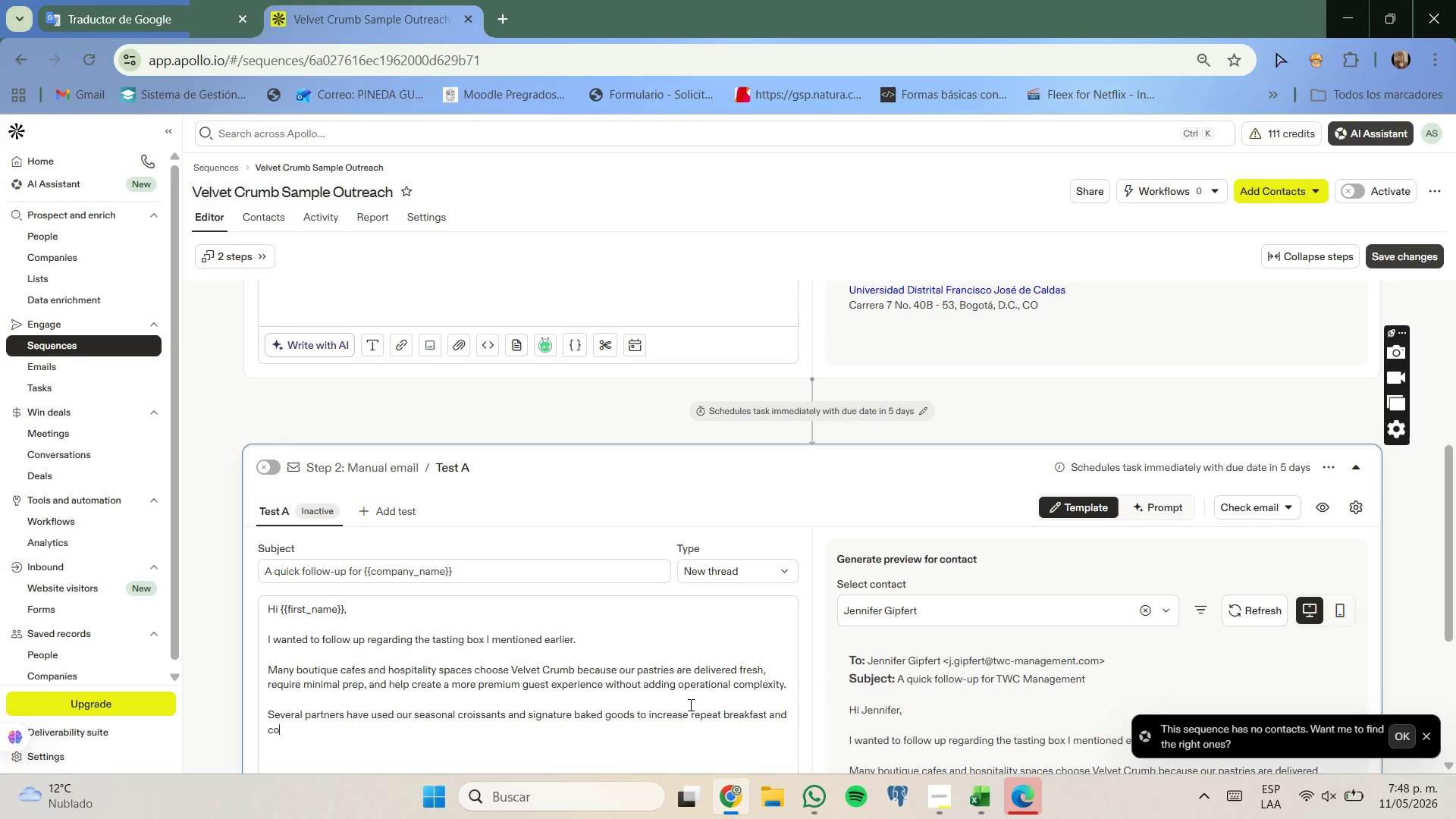 
key(Enter)
 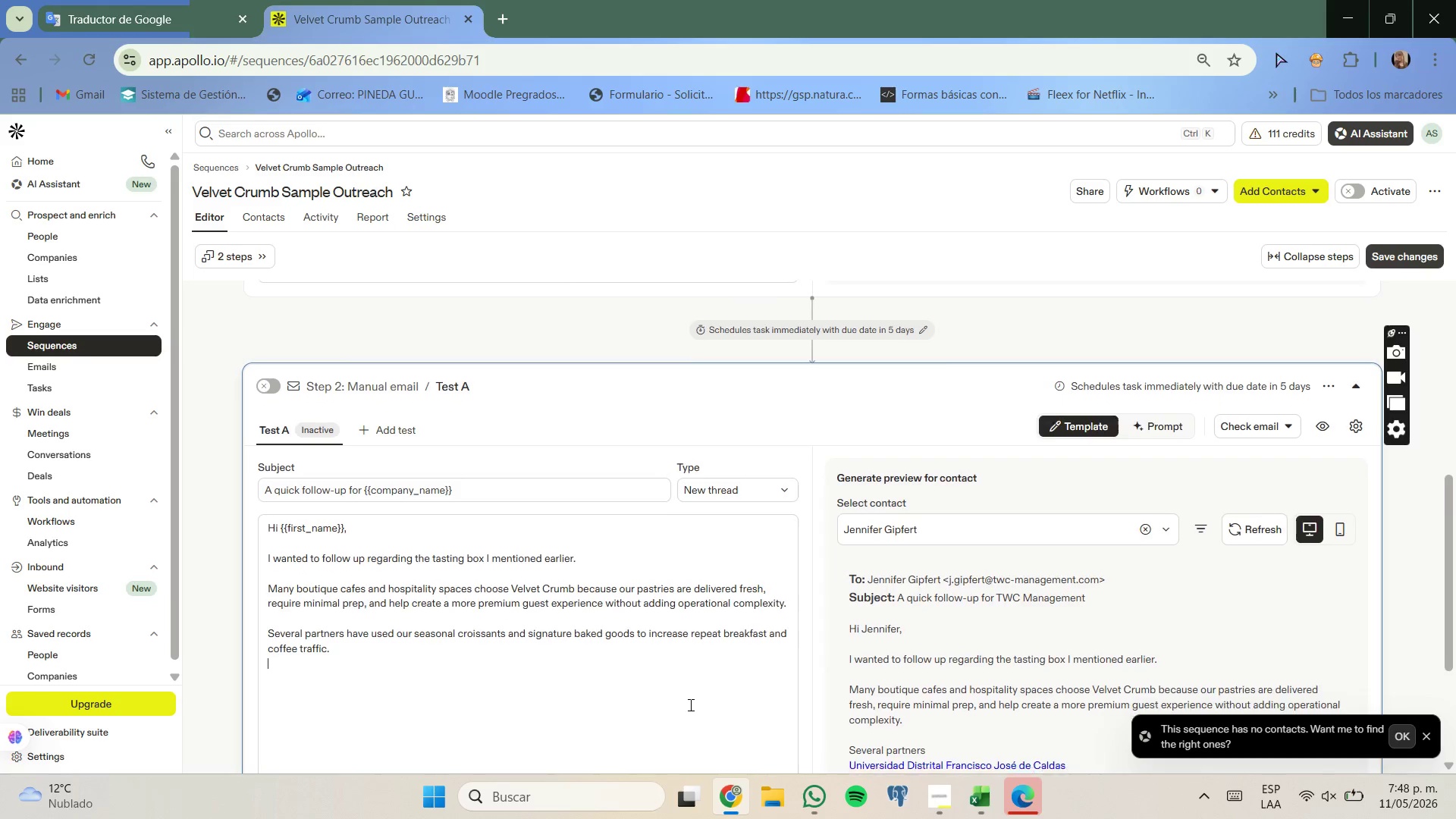 
key(Enter)
 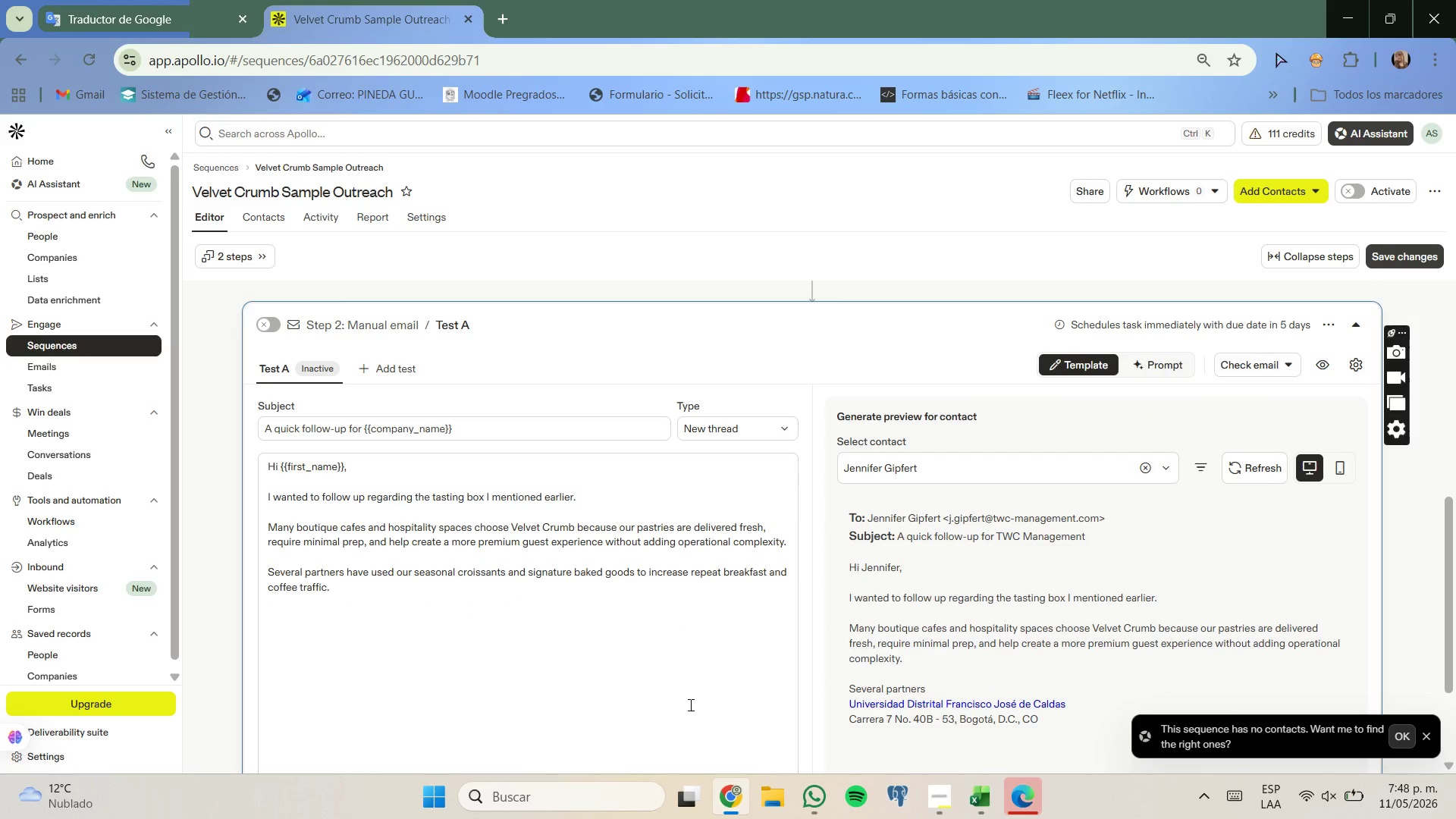 
type(If helpful, I[d be happy to arrange a complimentary tasting delivery for your teams)
key(Backspace)
type( in '')
 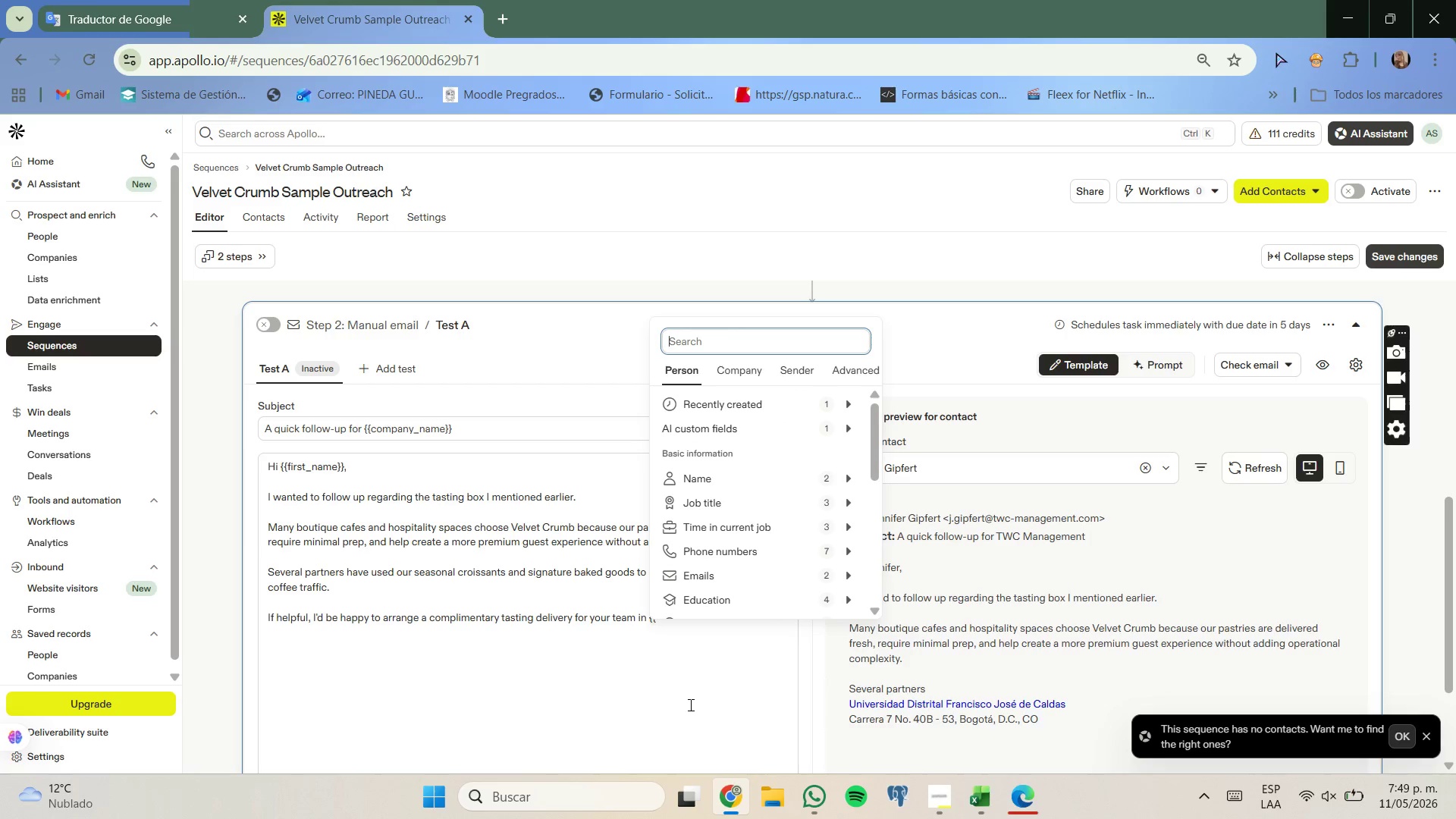 
left_click([756, 726])
 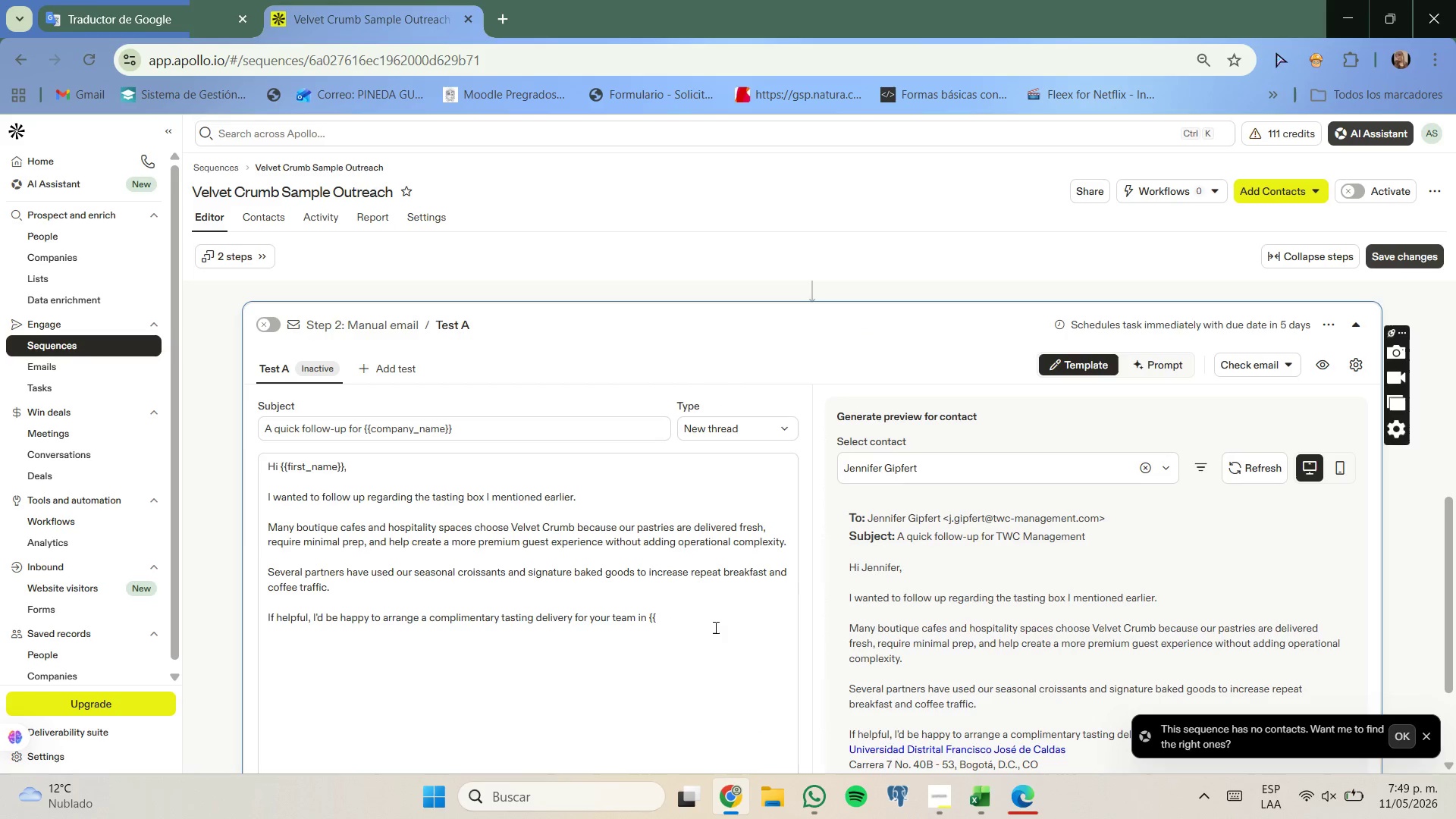 
type(location_cu)
key(Backspace)
type(ity//)
 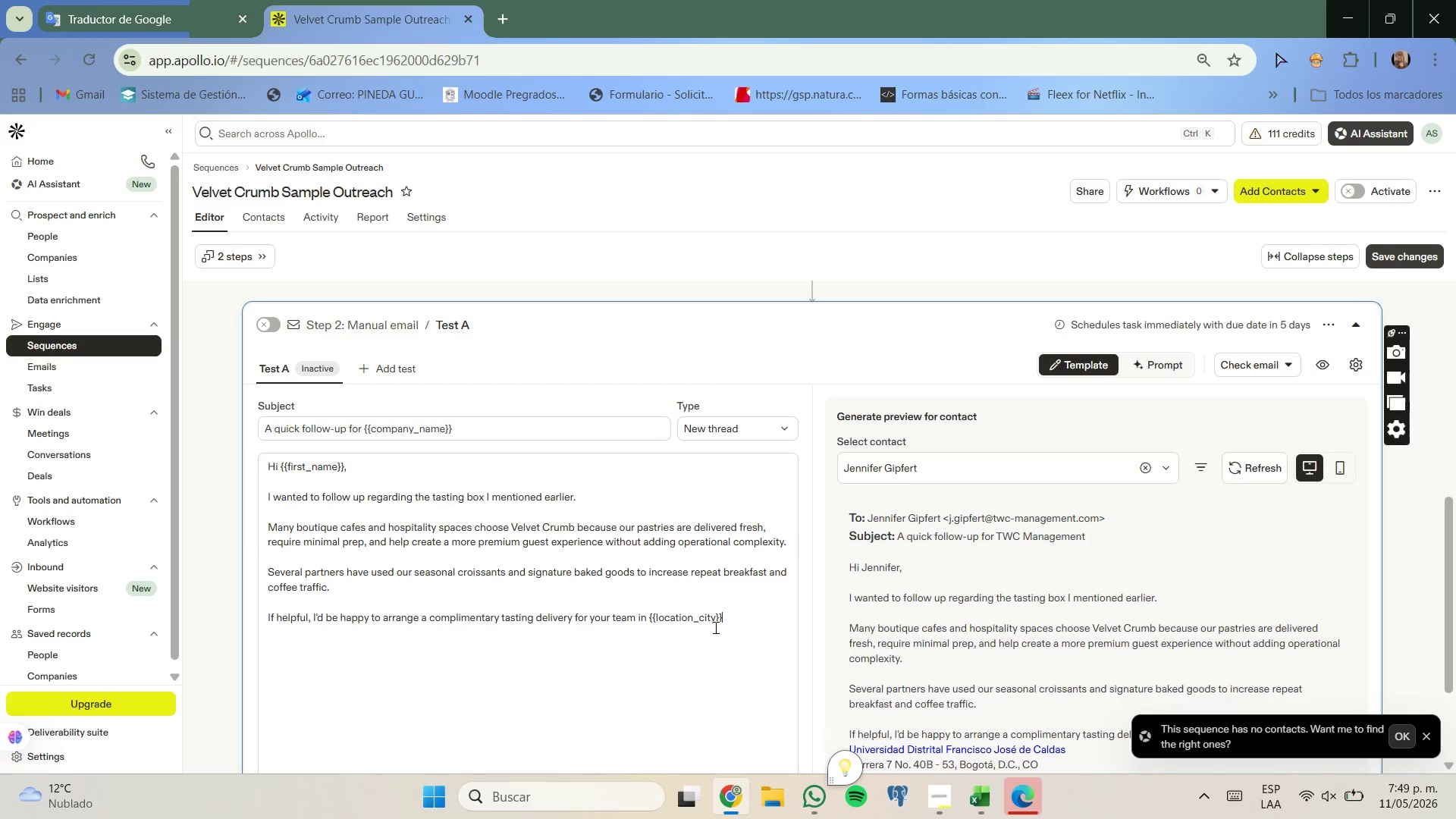 
key(Enter)
 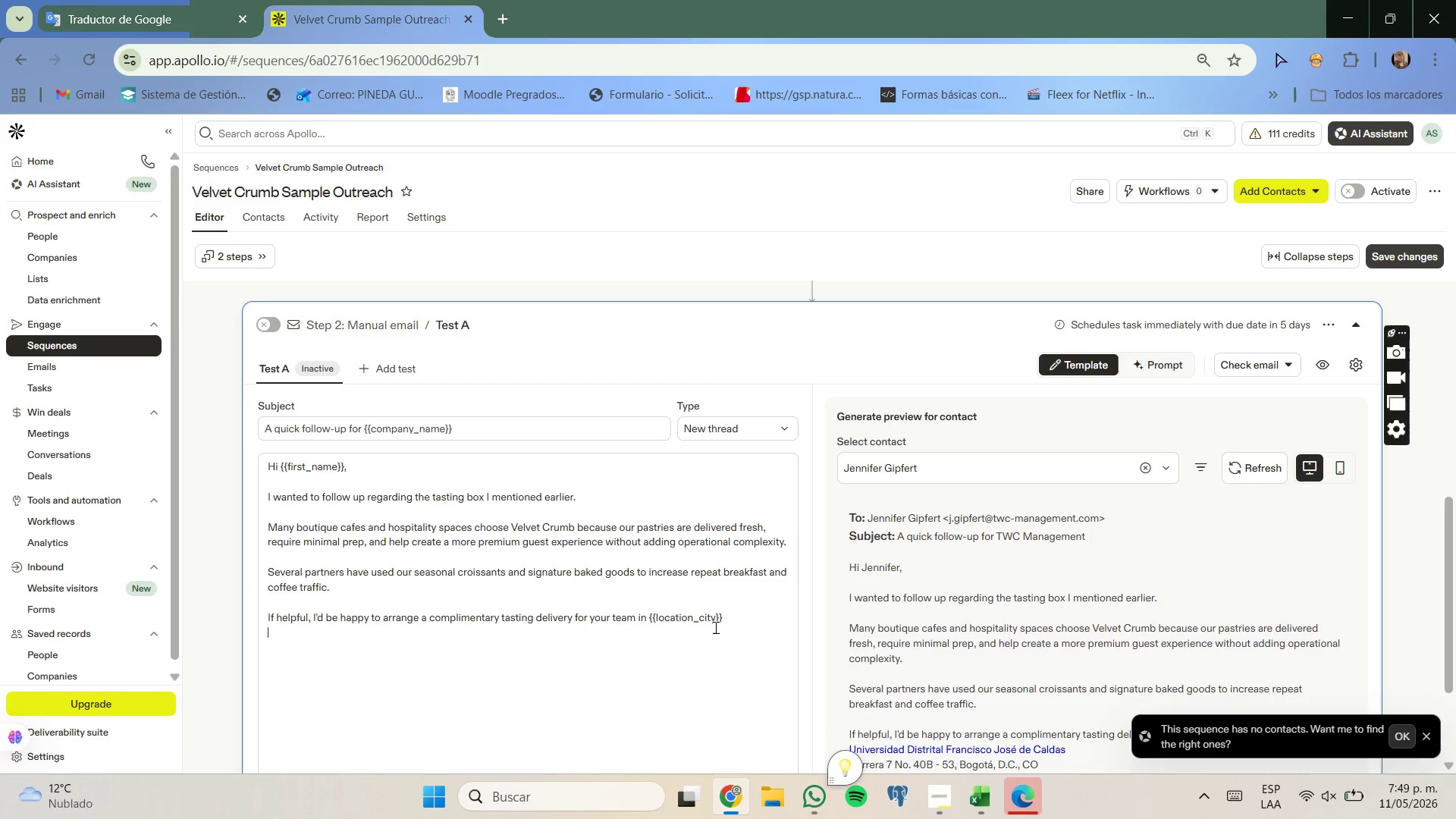 
key(Enter)
 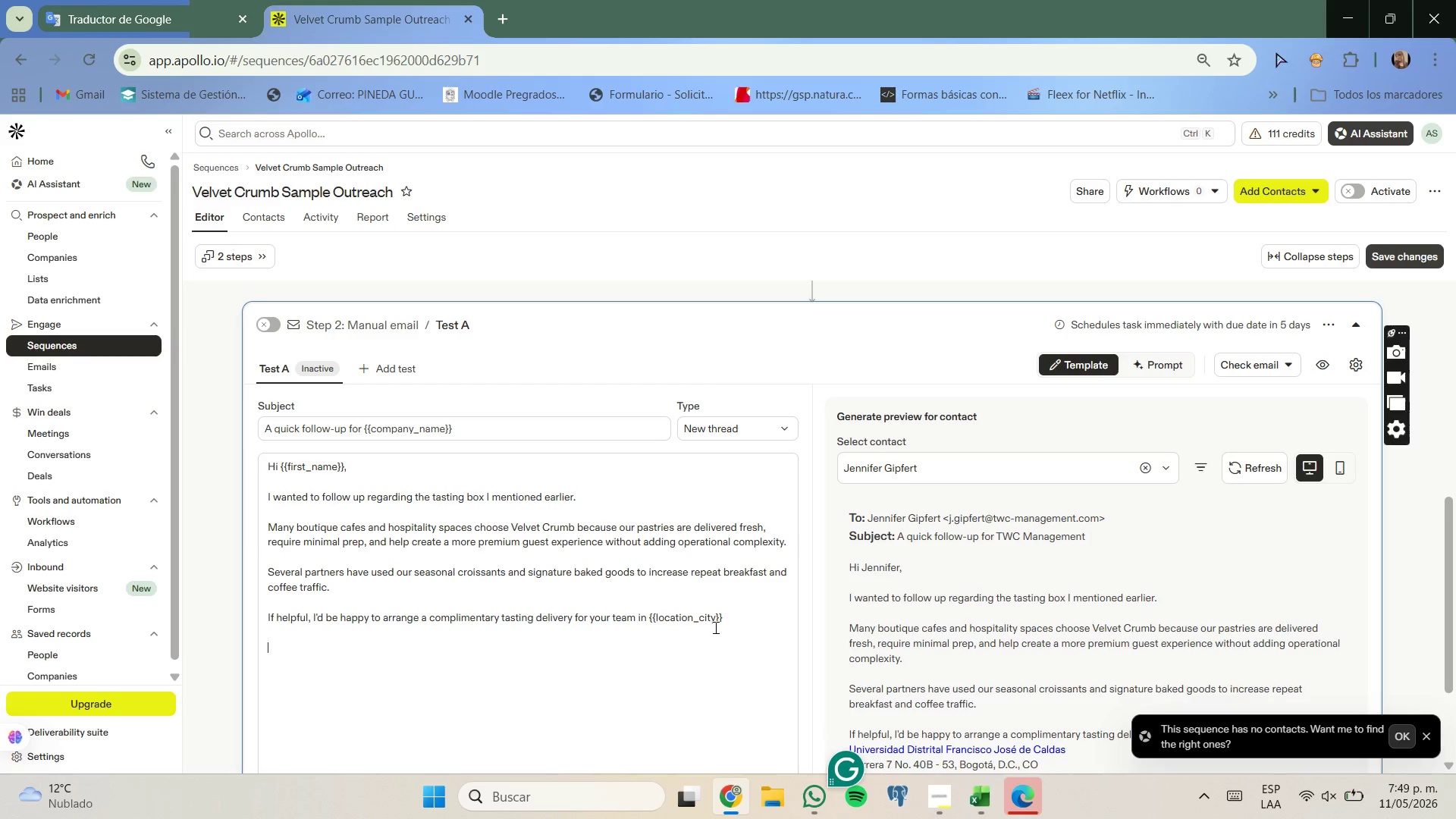 
type(Would sometime next week work[)
key(Backspace)
type({)
 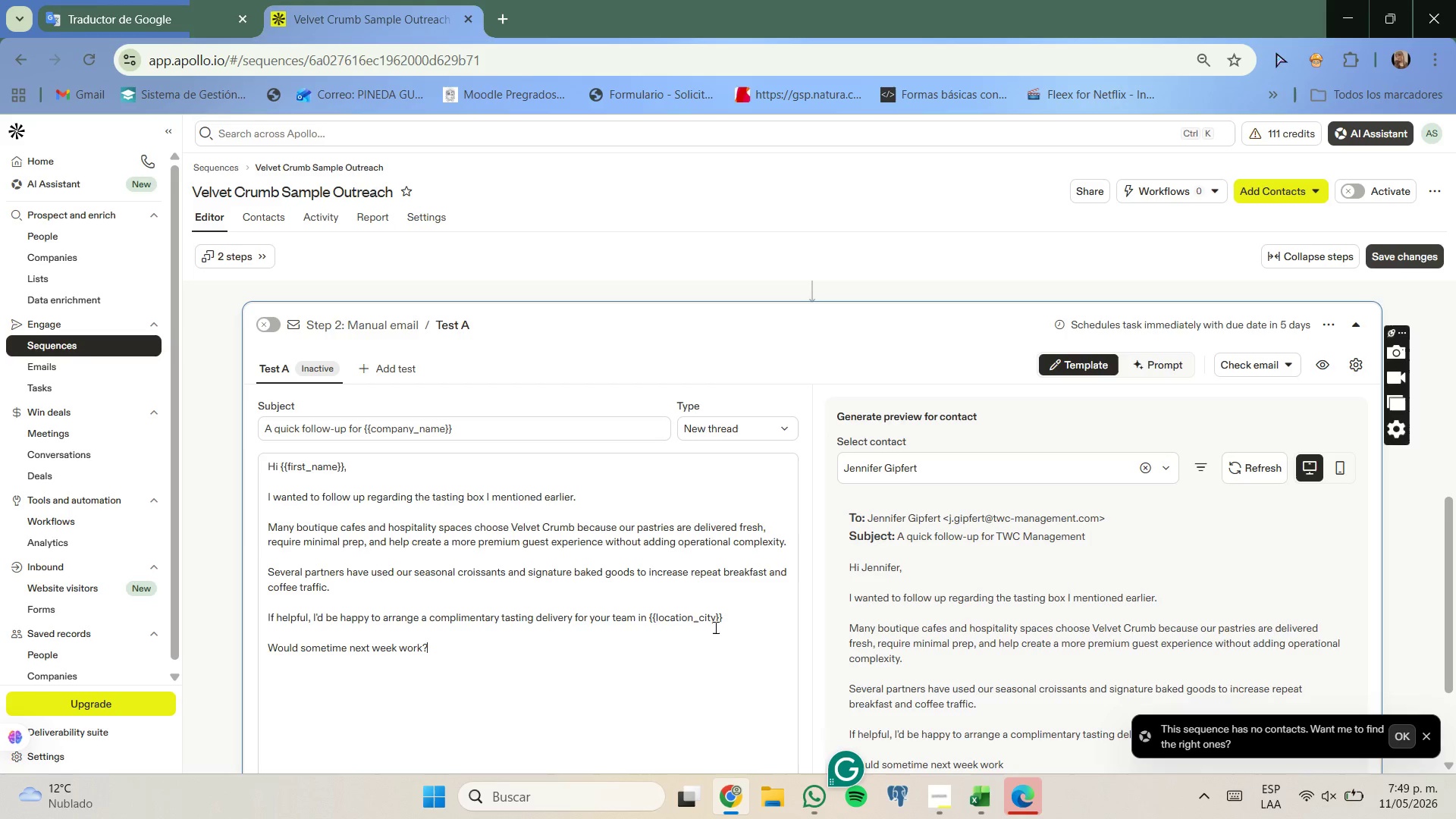 
hold_key(key=CapsLock, duration=0.34)
 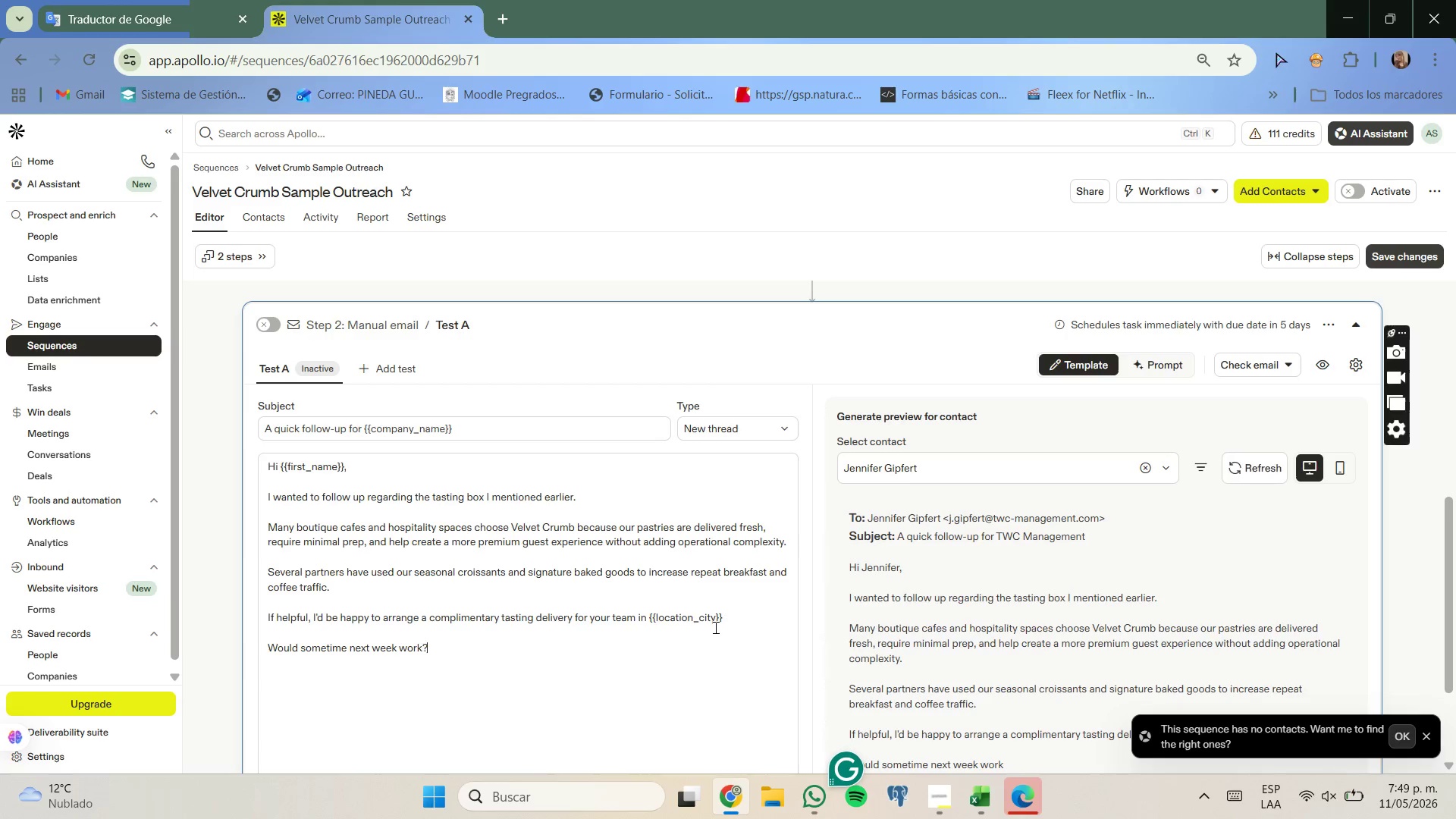 
key(Enter)
 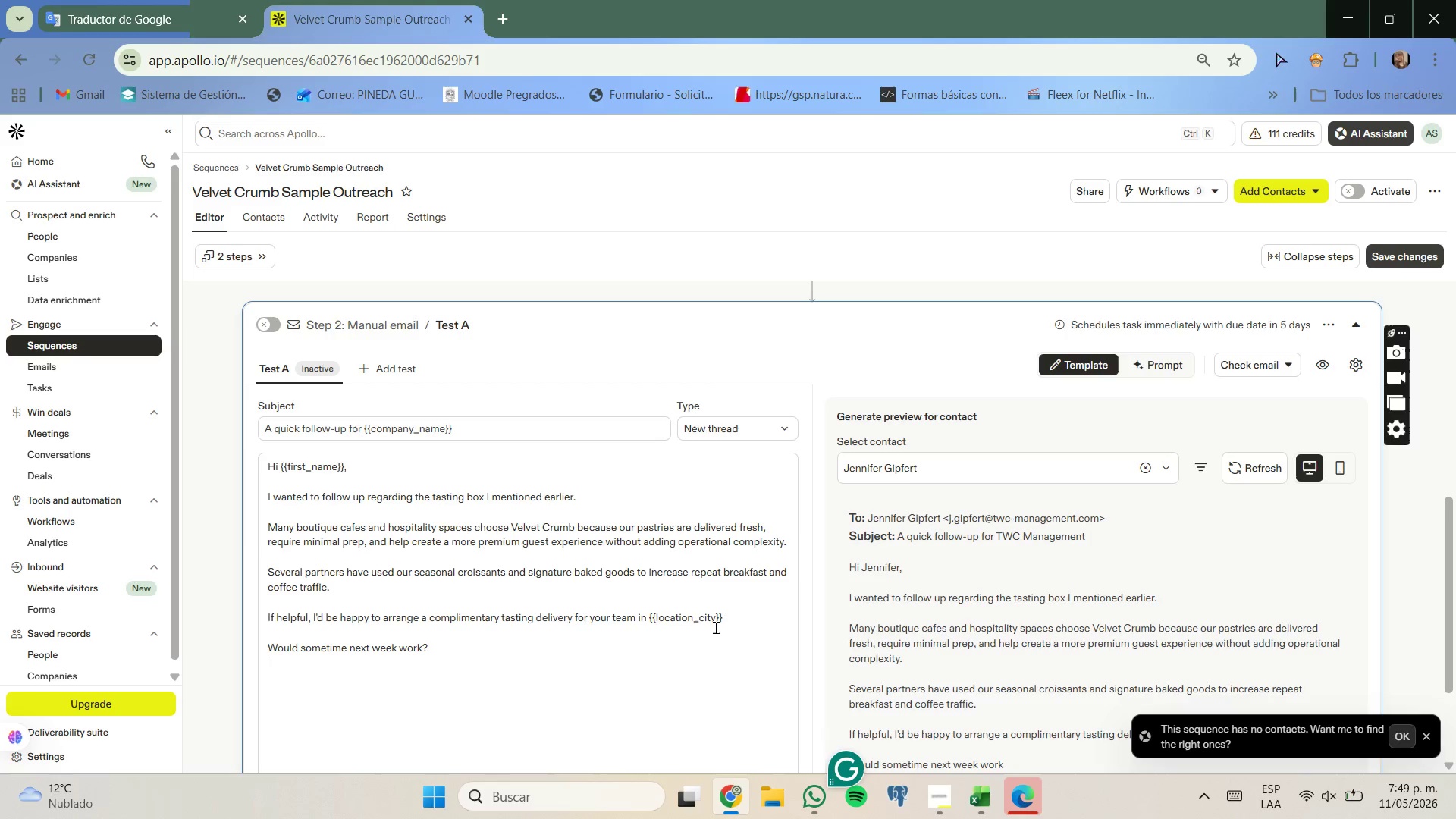 
key(Enter)
 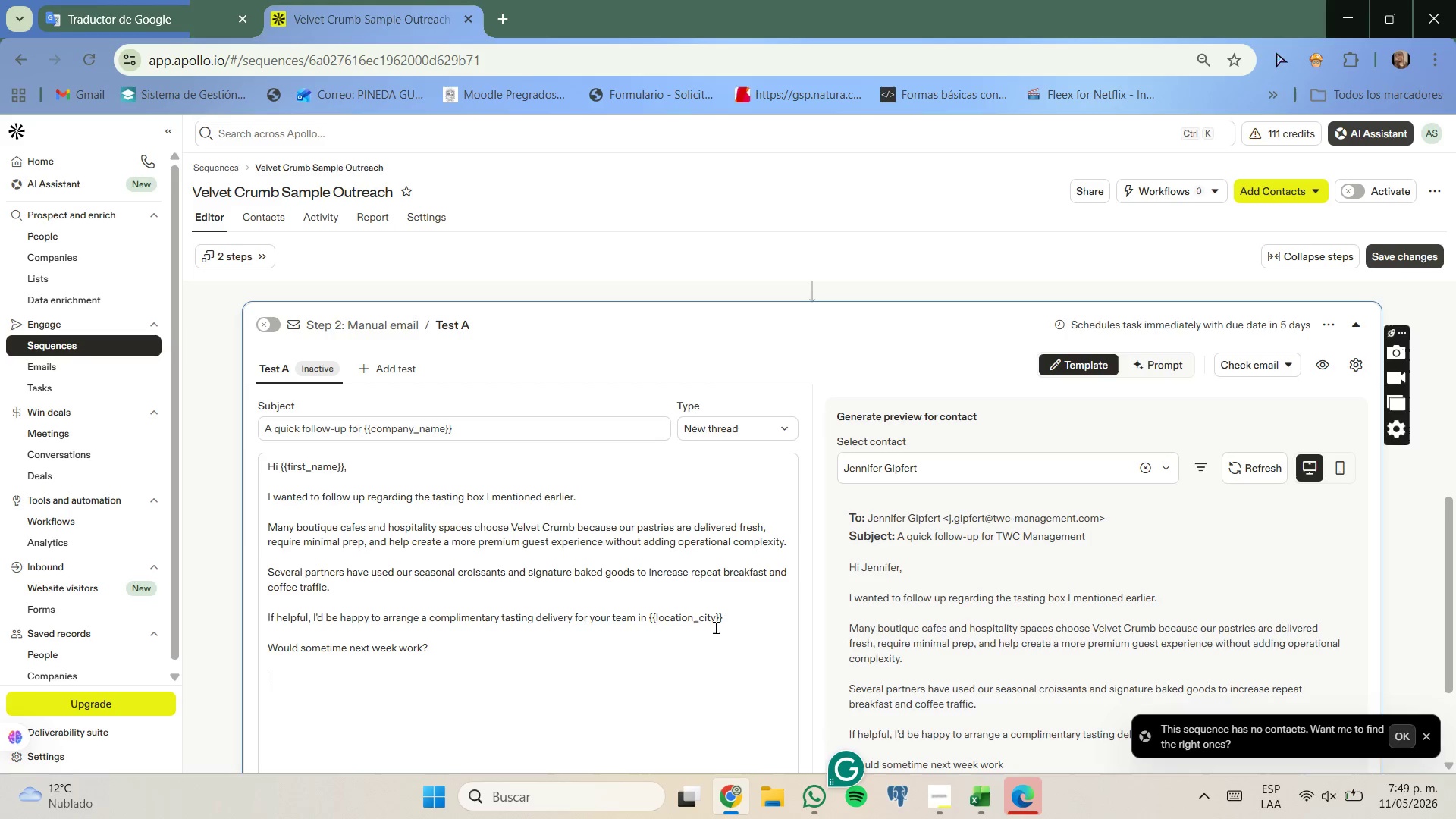 
type(b)
key(Backspace)
type(Best, )
 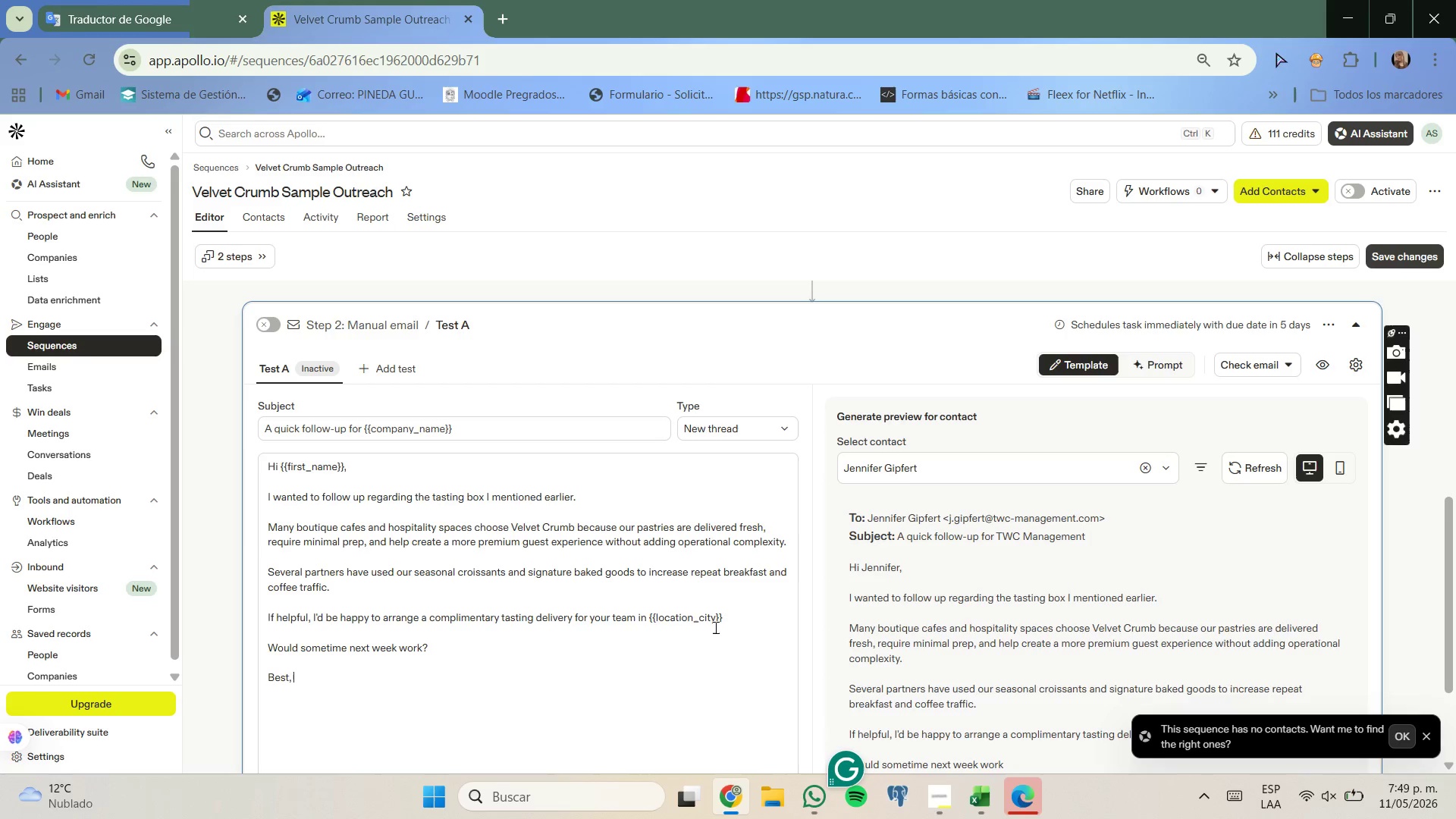 
key(Enter)
 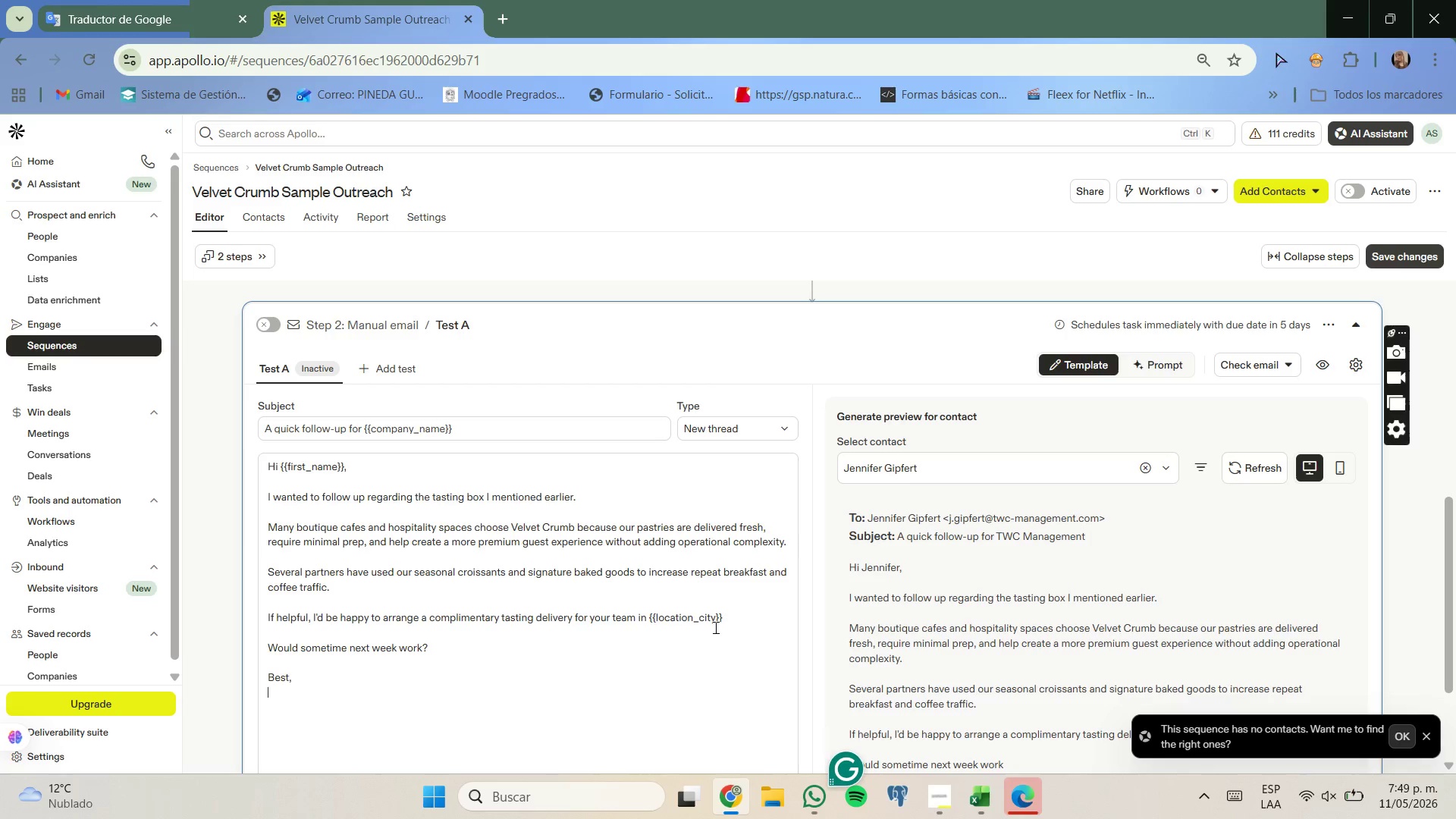 
type(Smith Coopr/)
key(Backspace)
key(Backspace)
type(er.)
 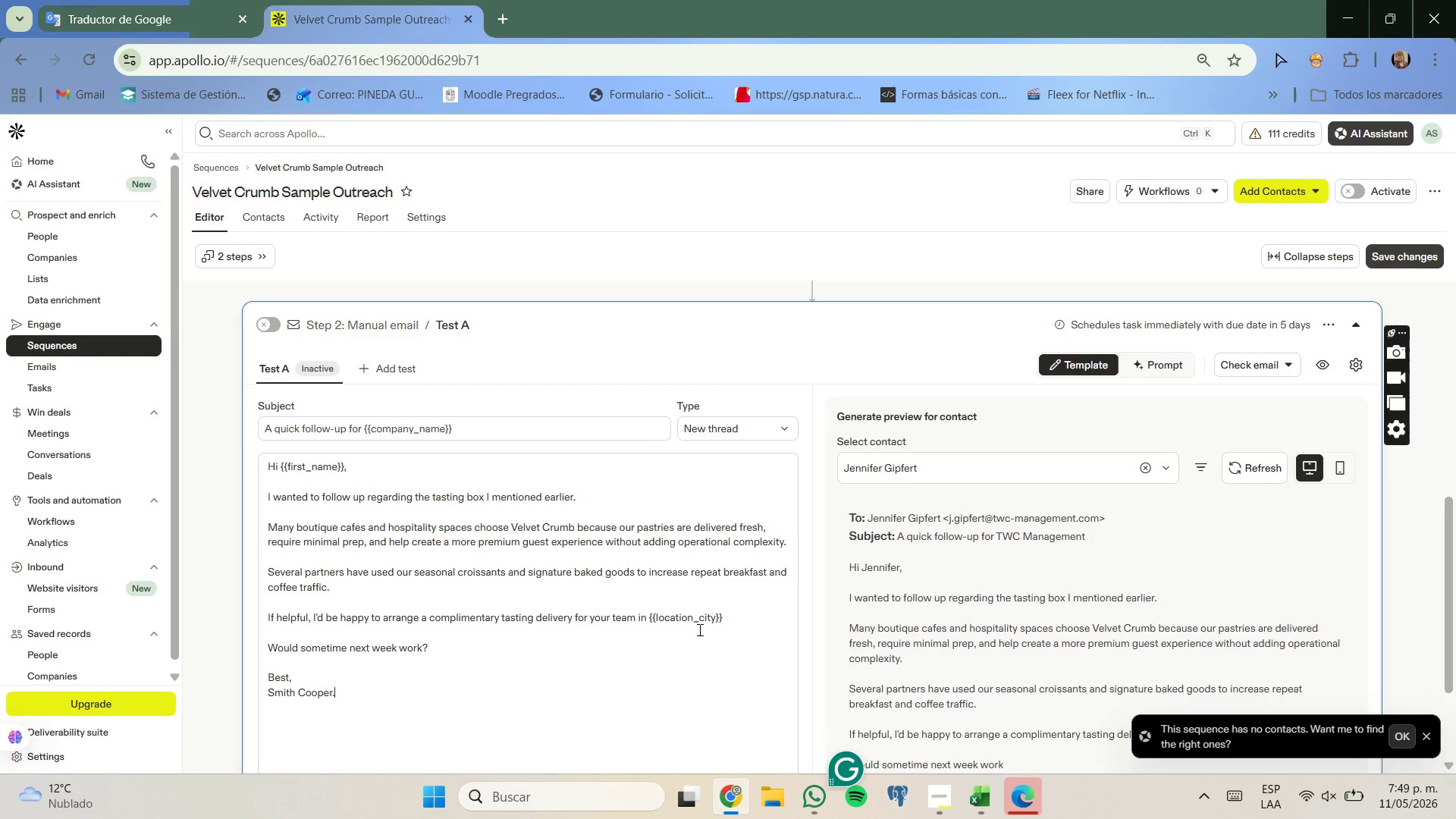 
scroll: coordinate [695, 623], scroll_direction: up, amount: 2.0
 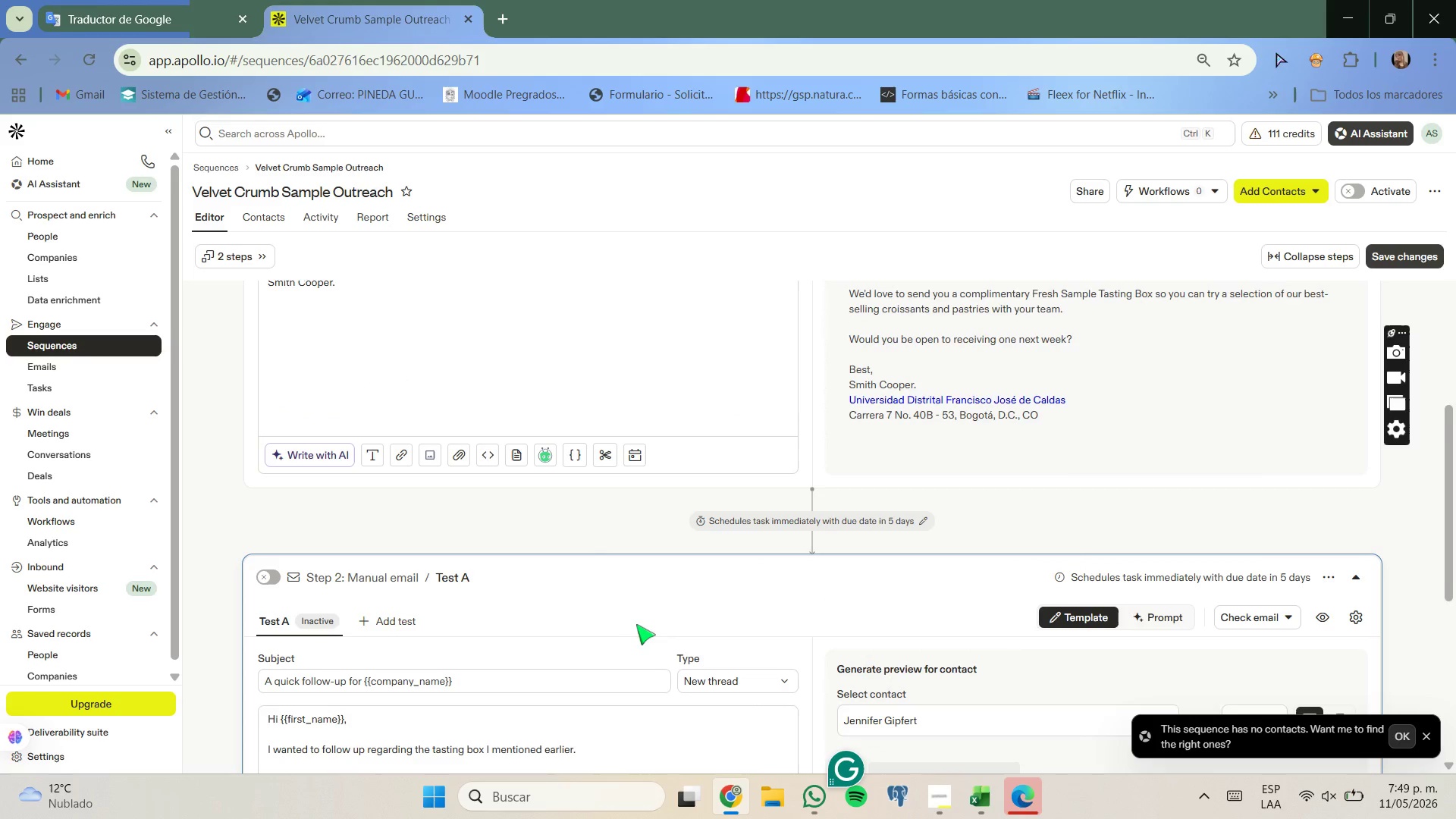 
scroll: coordinate [545, 522], scroll_direction: down, amount: 6.0
 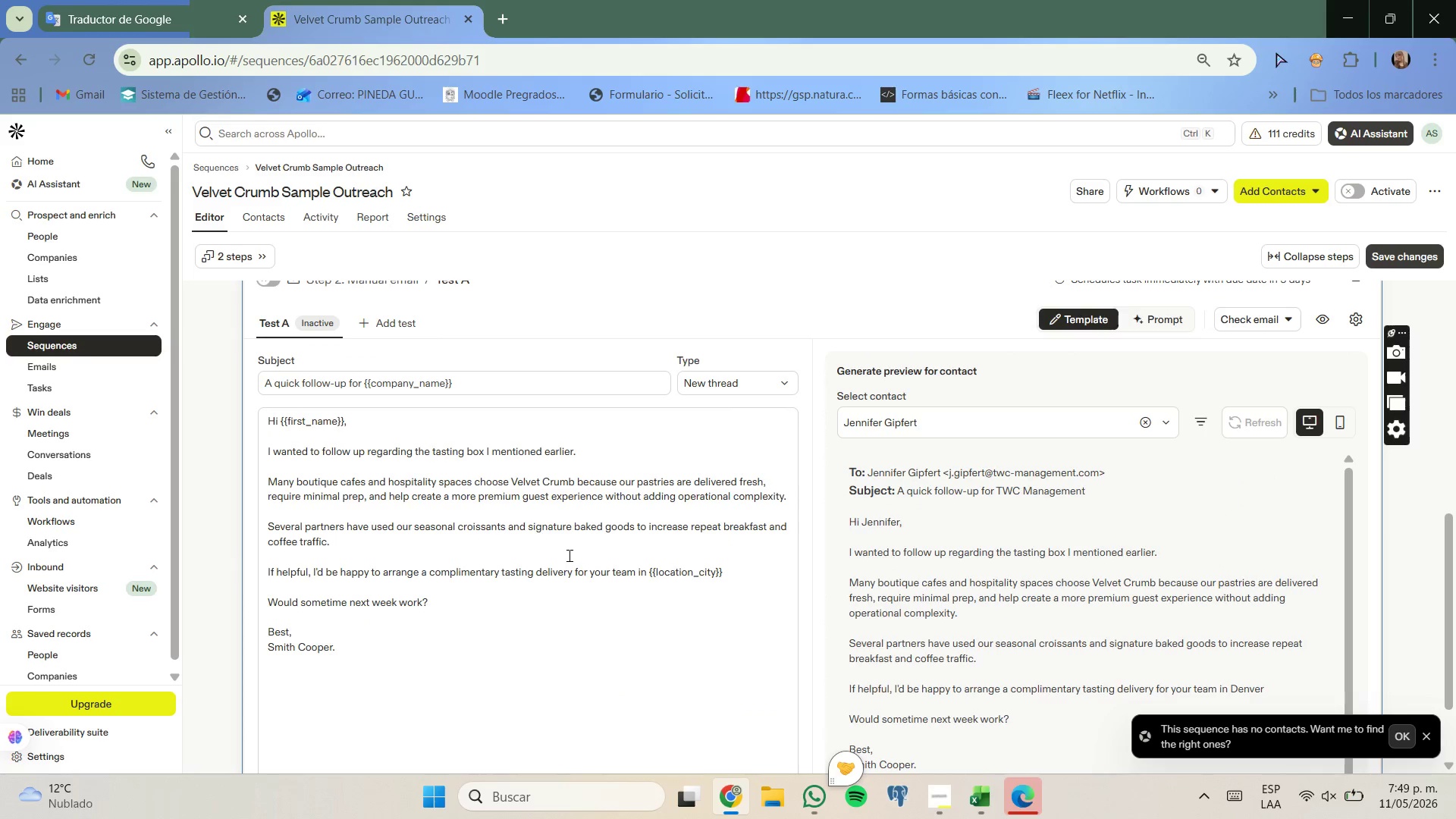 
scroll: coordinate [521, 509], scroll_direction: none, amount: 0.0
 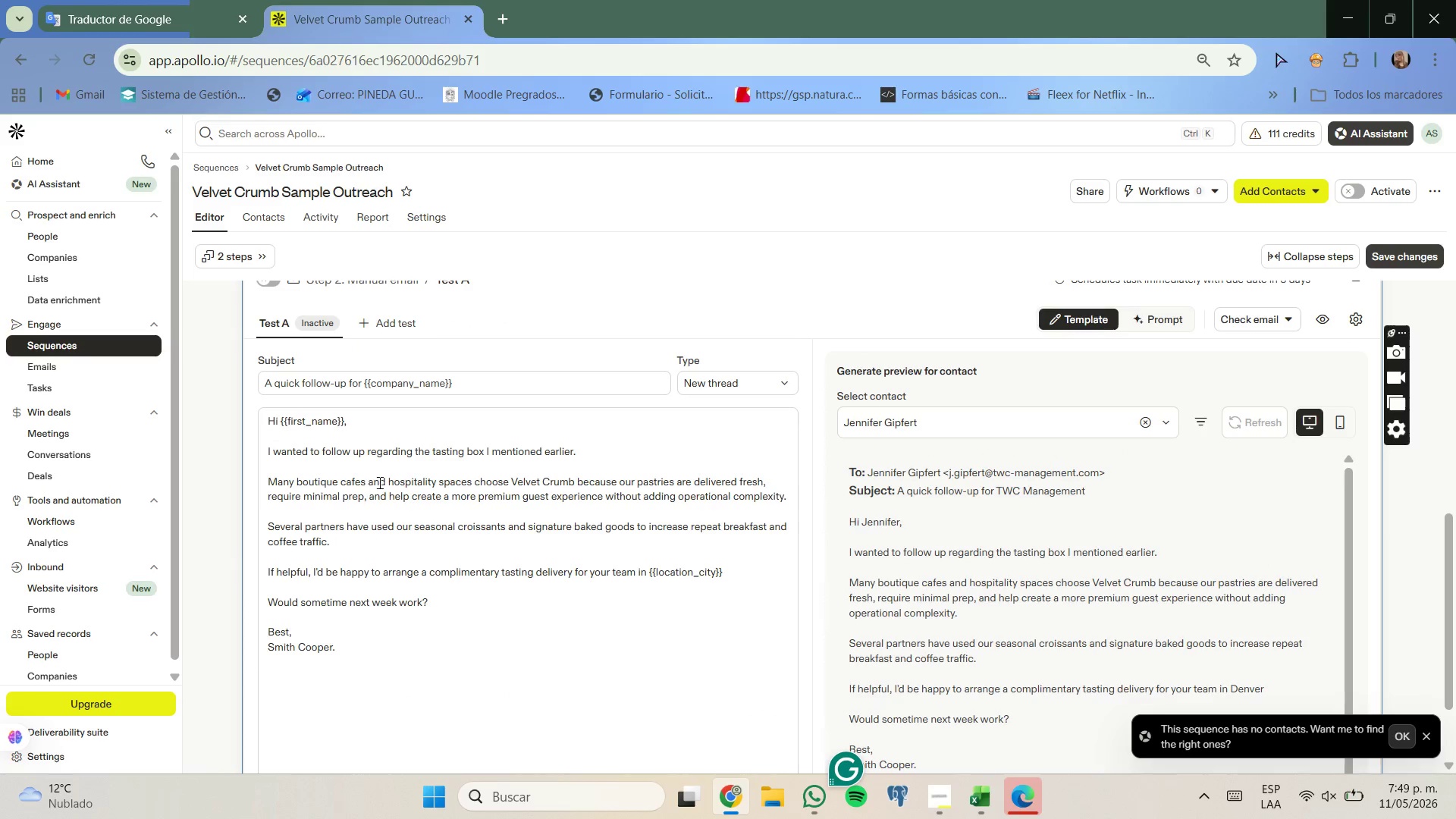 
left_click([394, 480])
 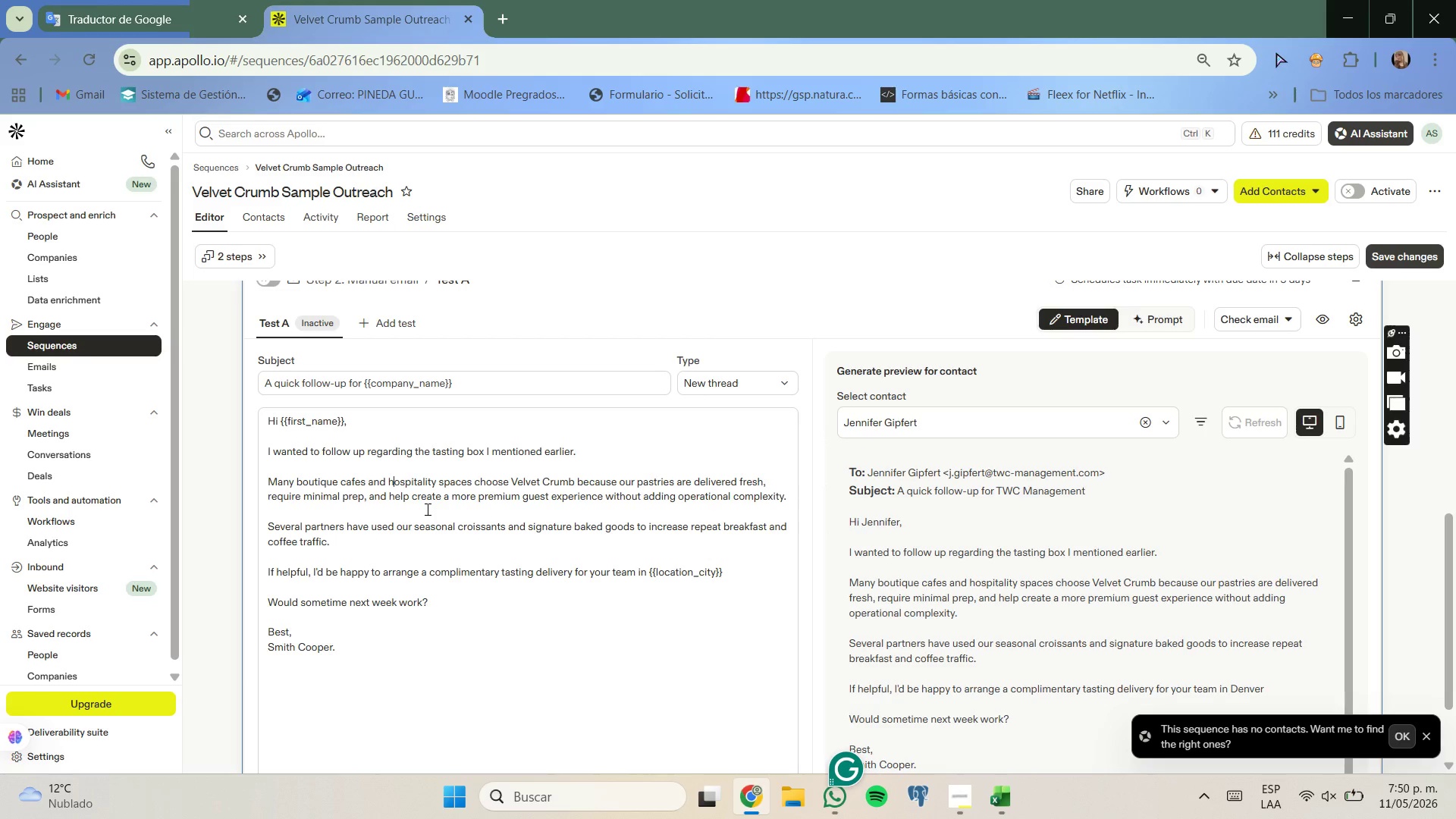 
wait(11.64)
 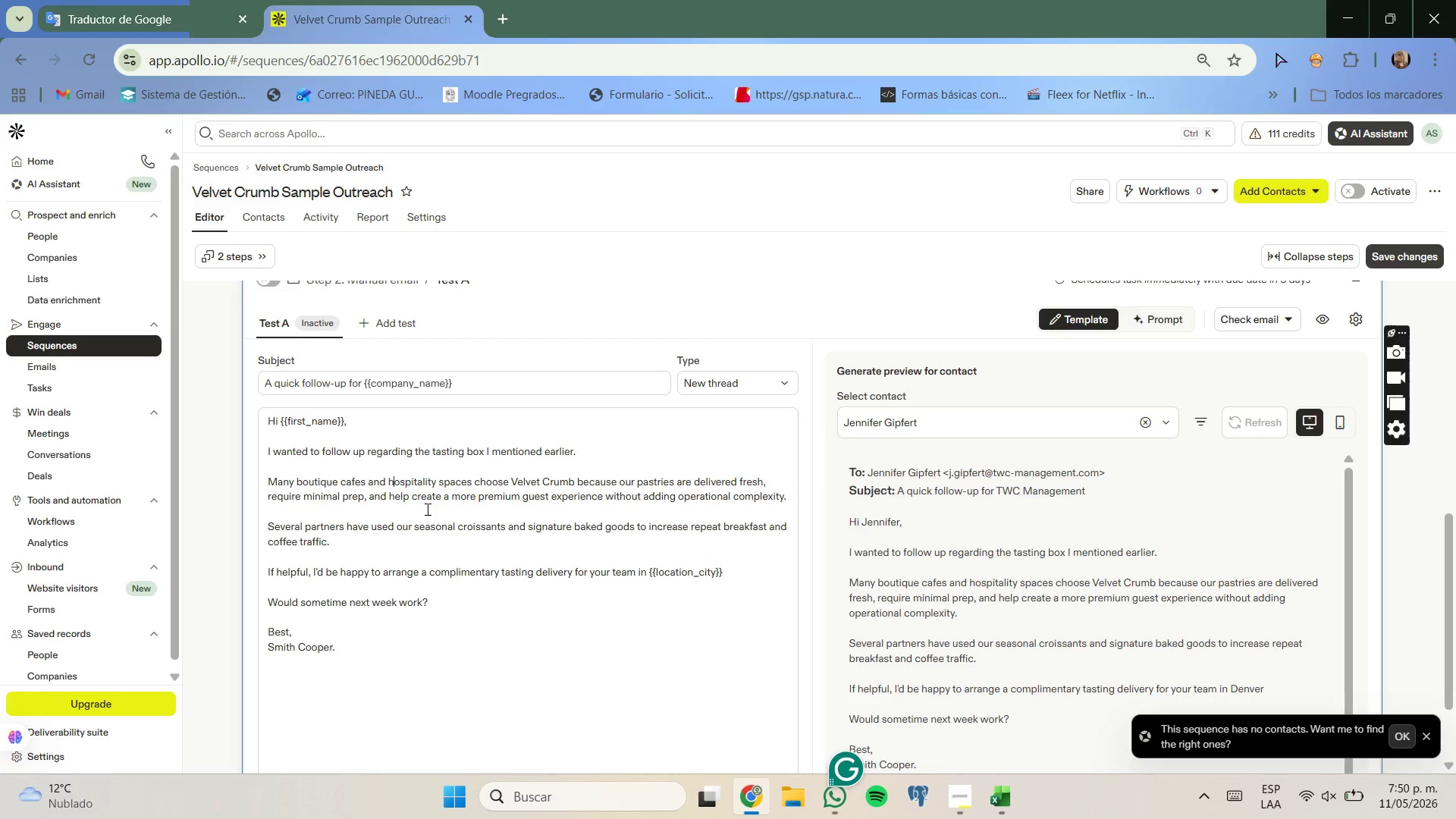 
scroll: coordinate [513, 548], scroll_direction: none, amount: 0.0
 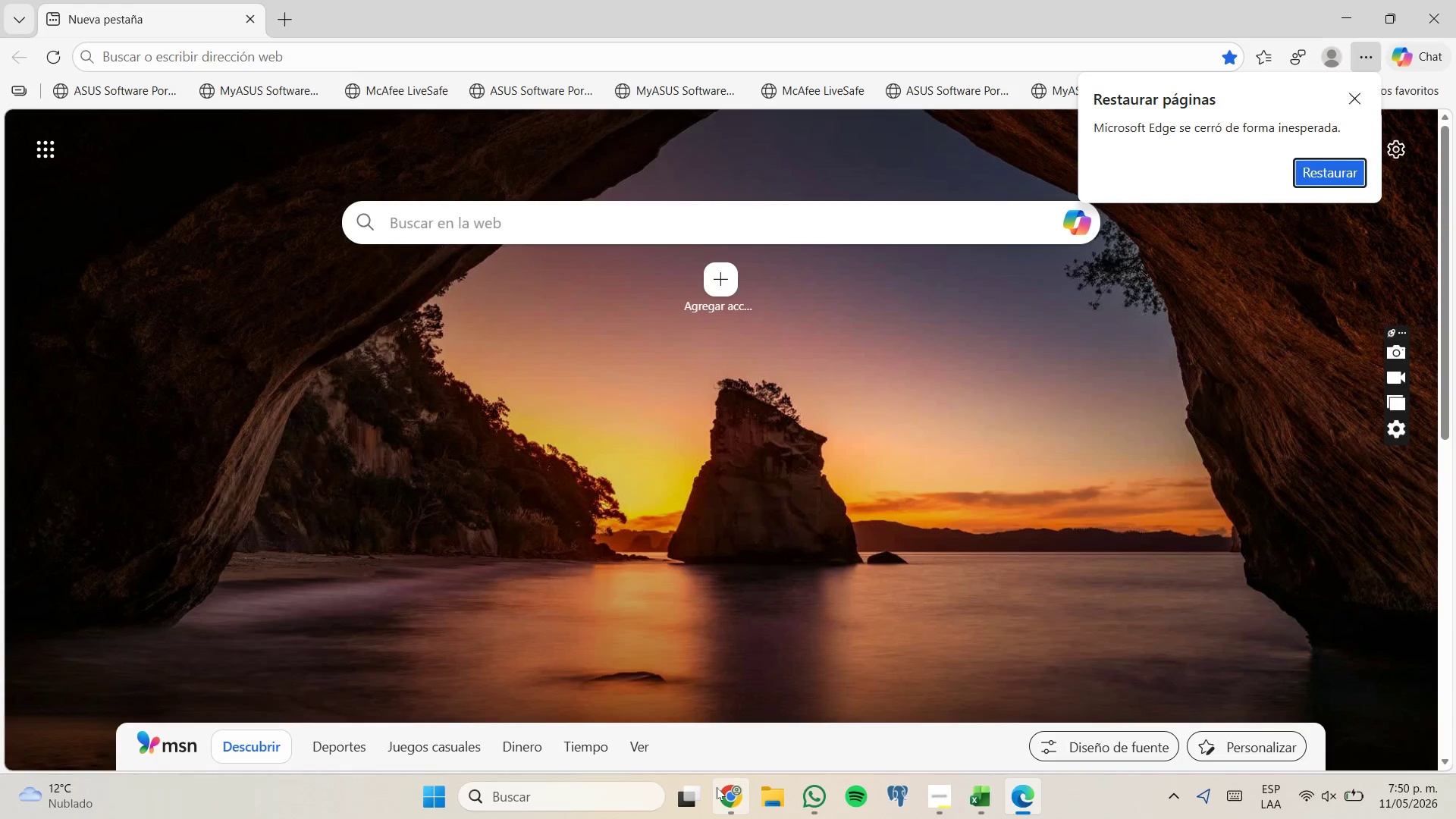 
left_click([717, 787])
 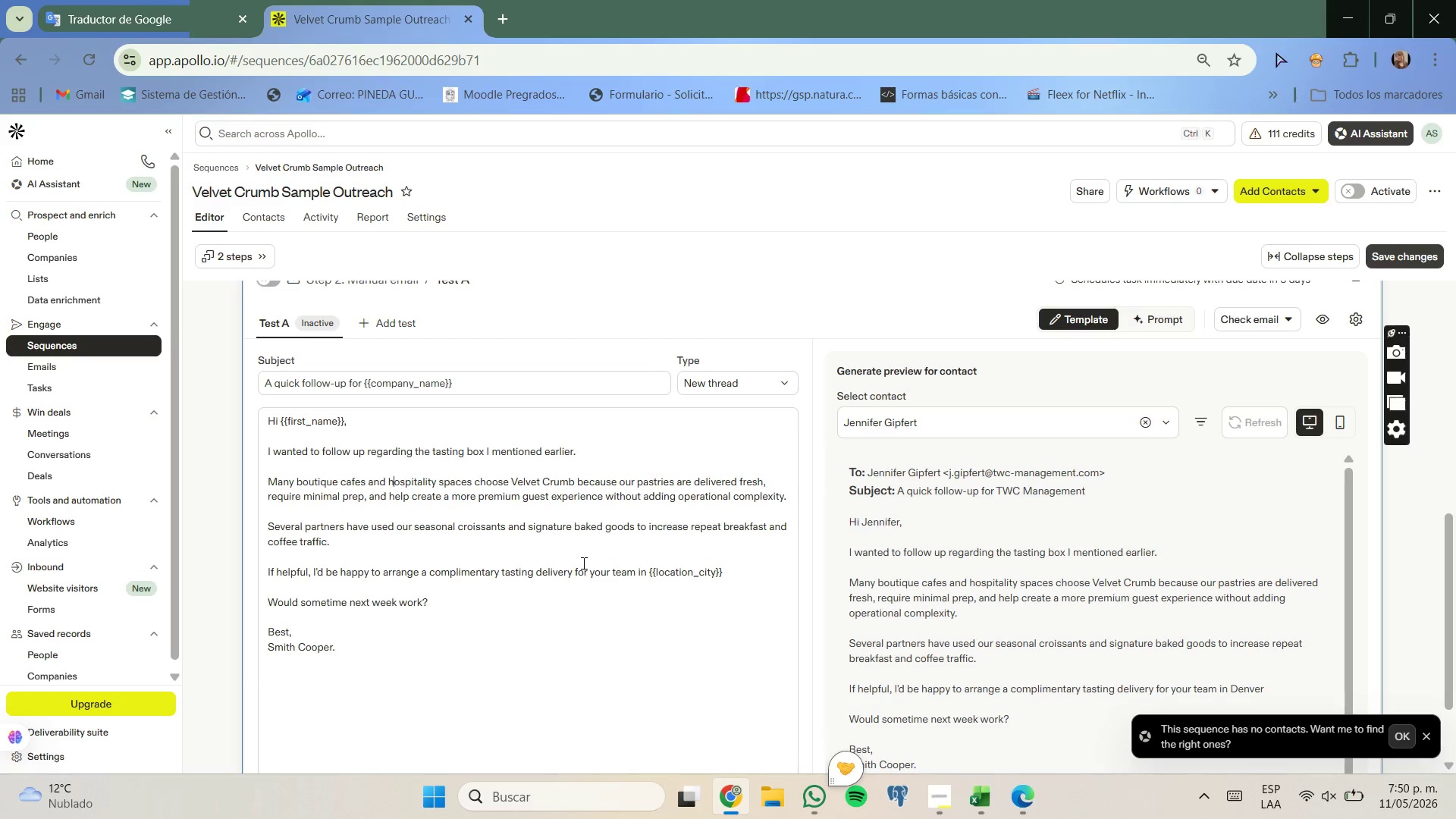 
scroll: coordinate [577, 561], scroll_direction: down, amount: 1.0
 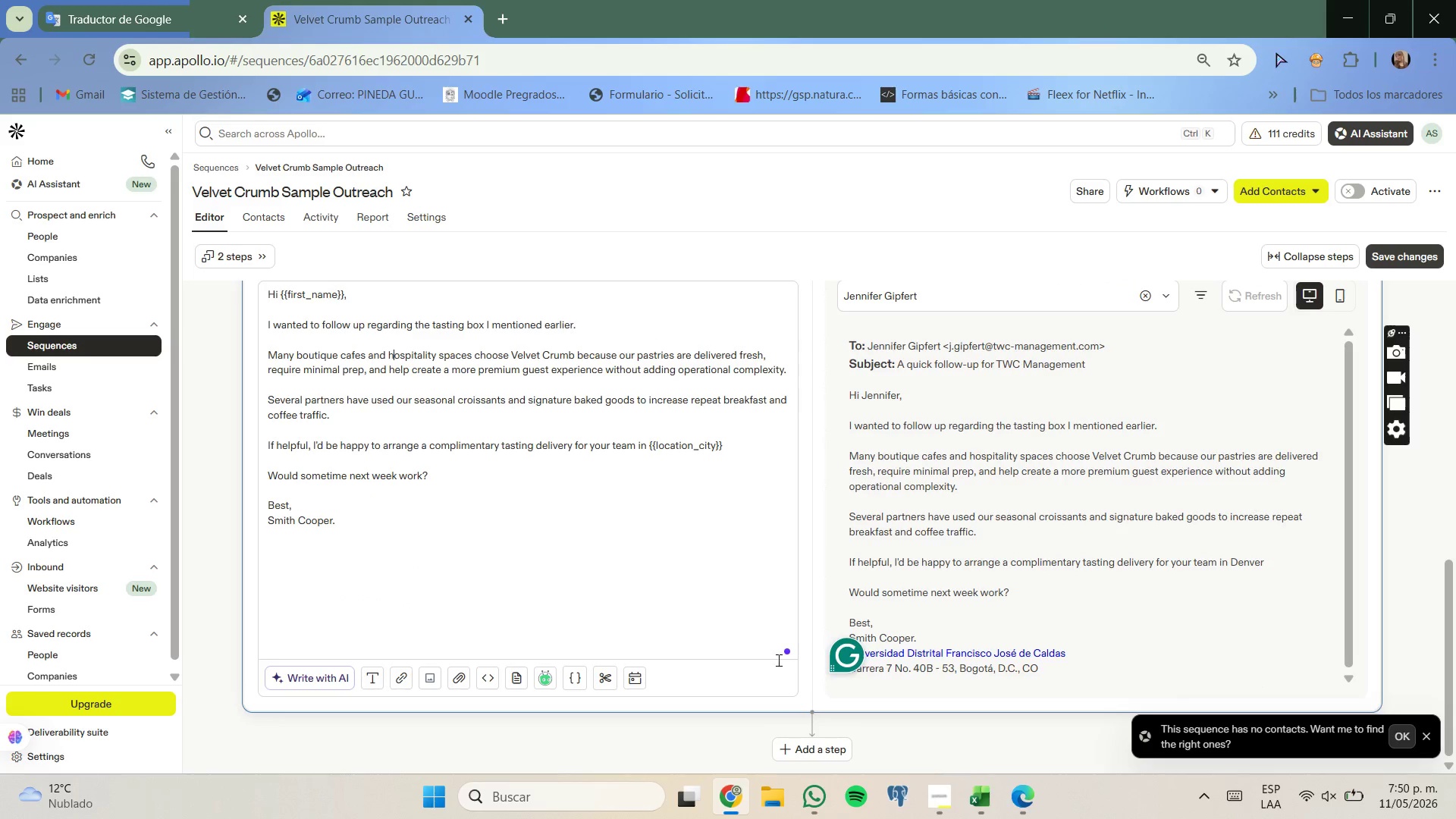 
scroll: coordinate [1074, 547], scroll_direction: up, amount: 6.0
 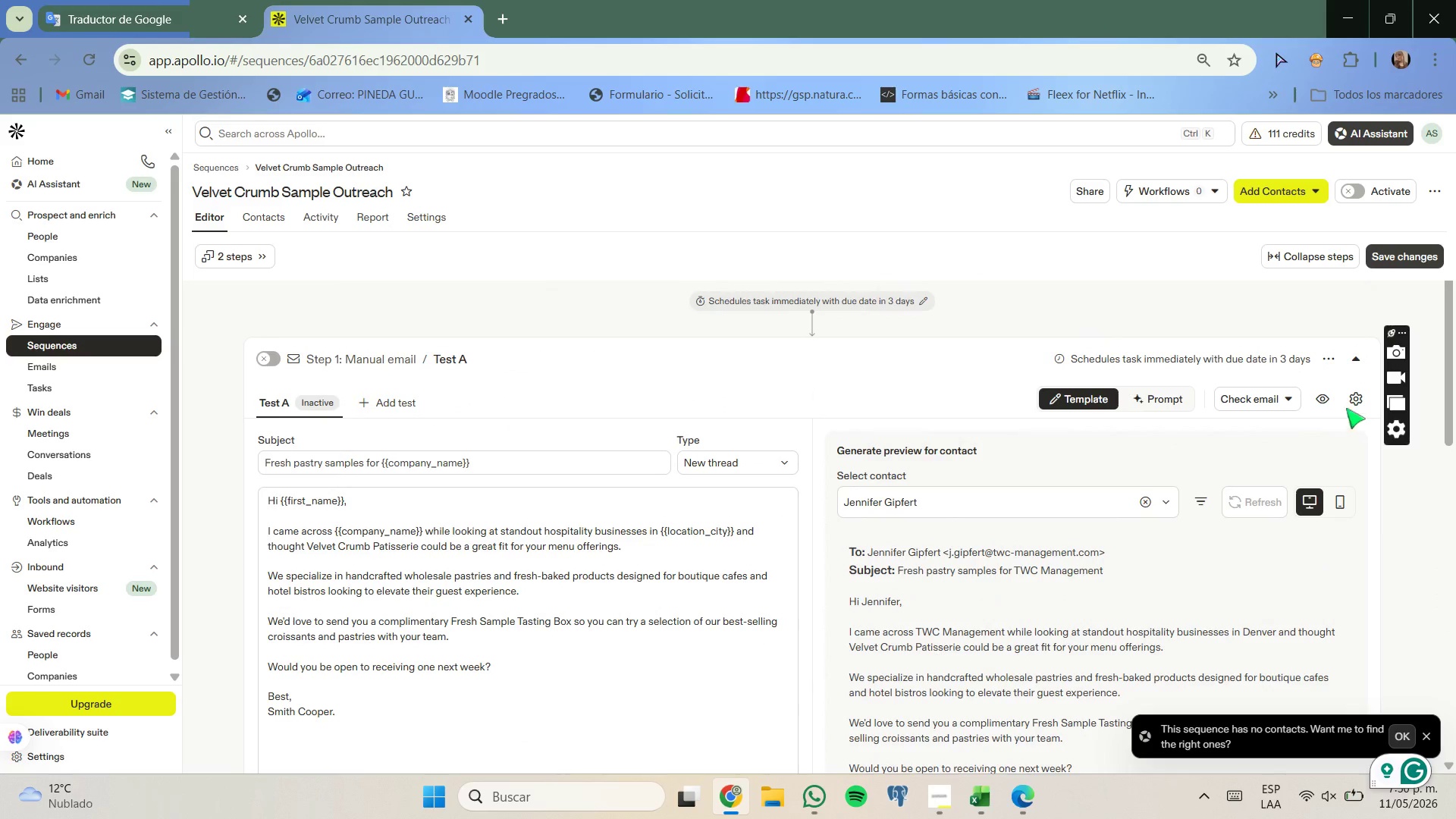 
left_click([1358, 403])
 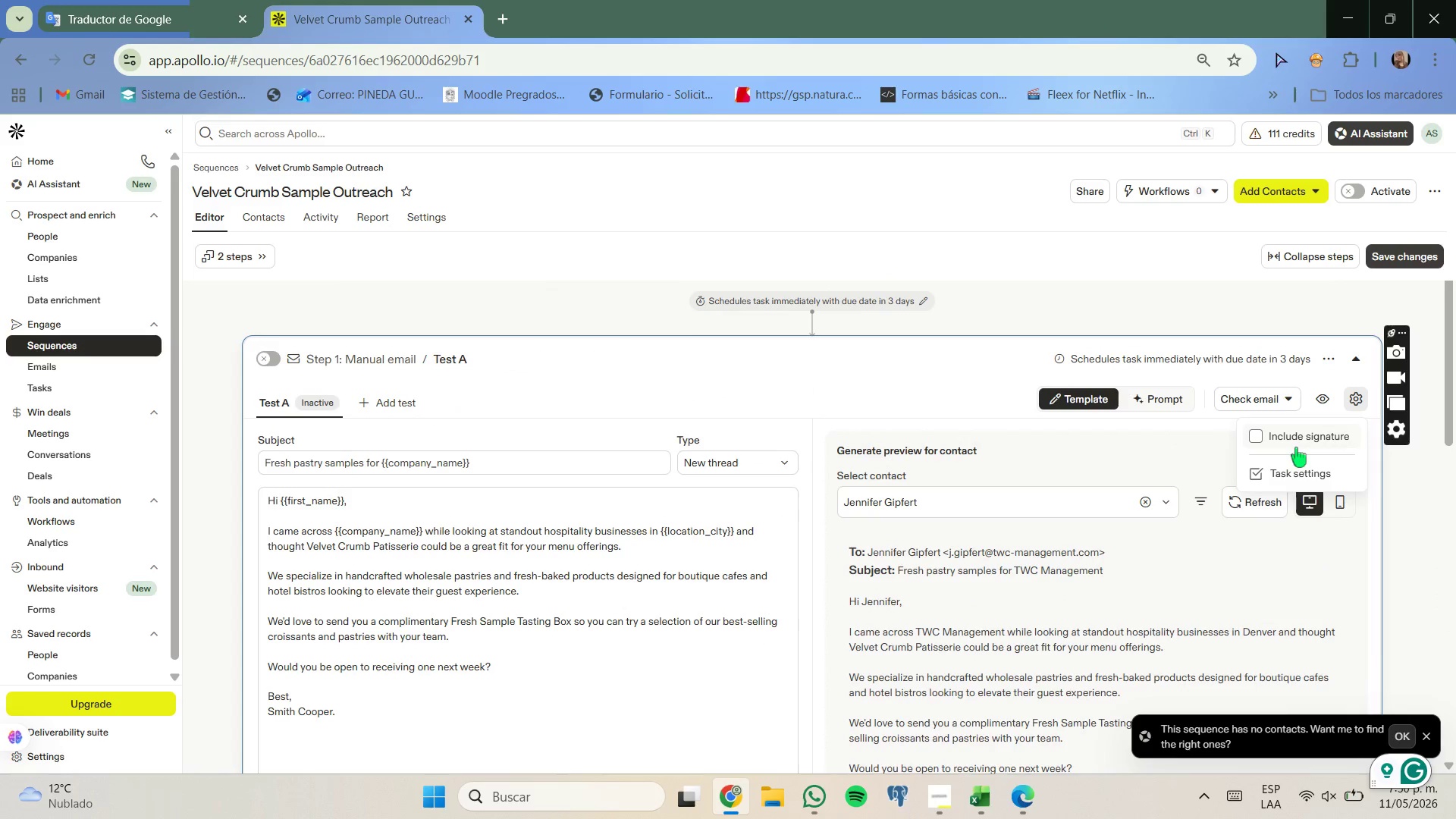 
scroll: coordinate [1280, 513], scroll_direction: down, amount: 5.0
 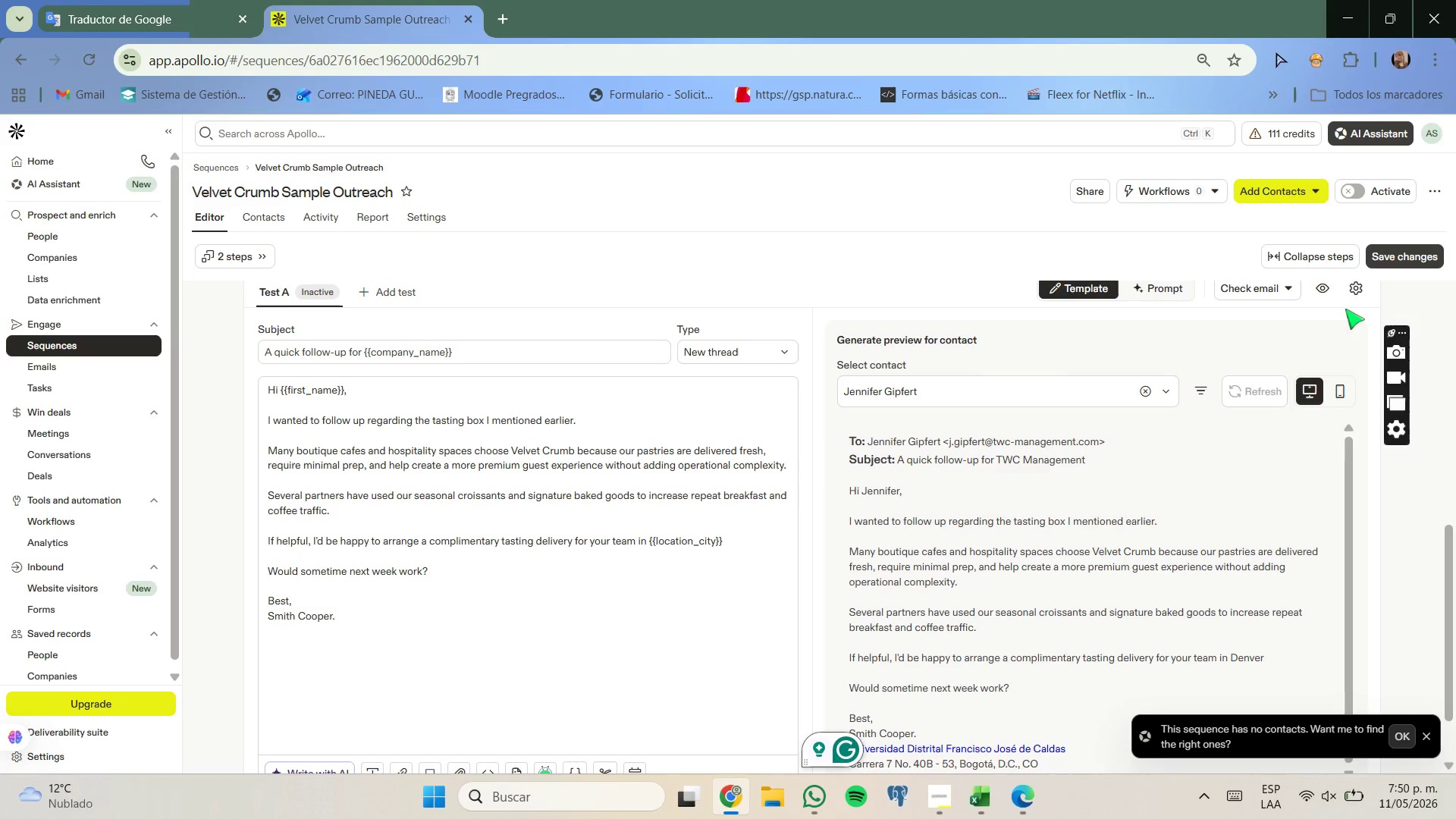 
left_click([1353, 297])
 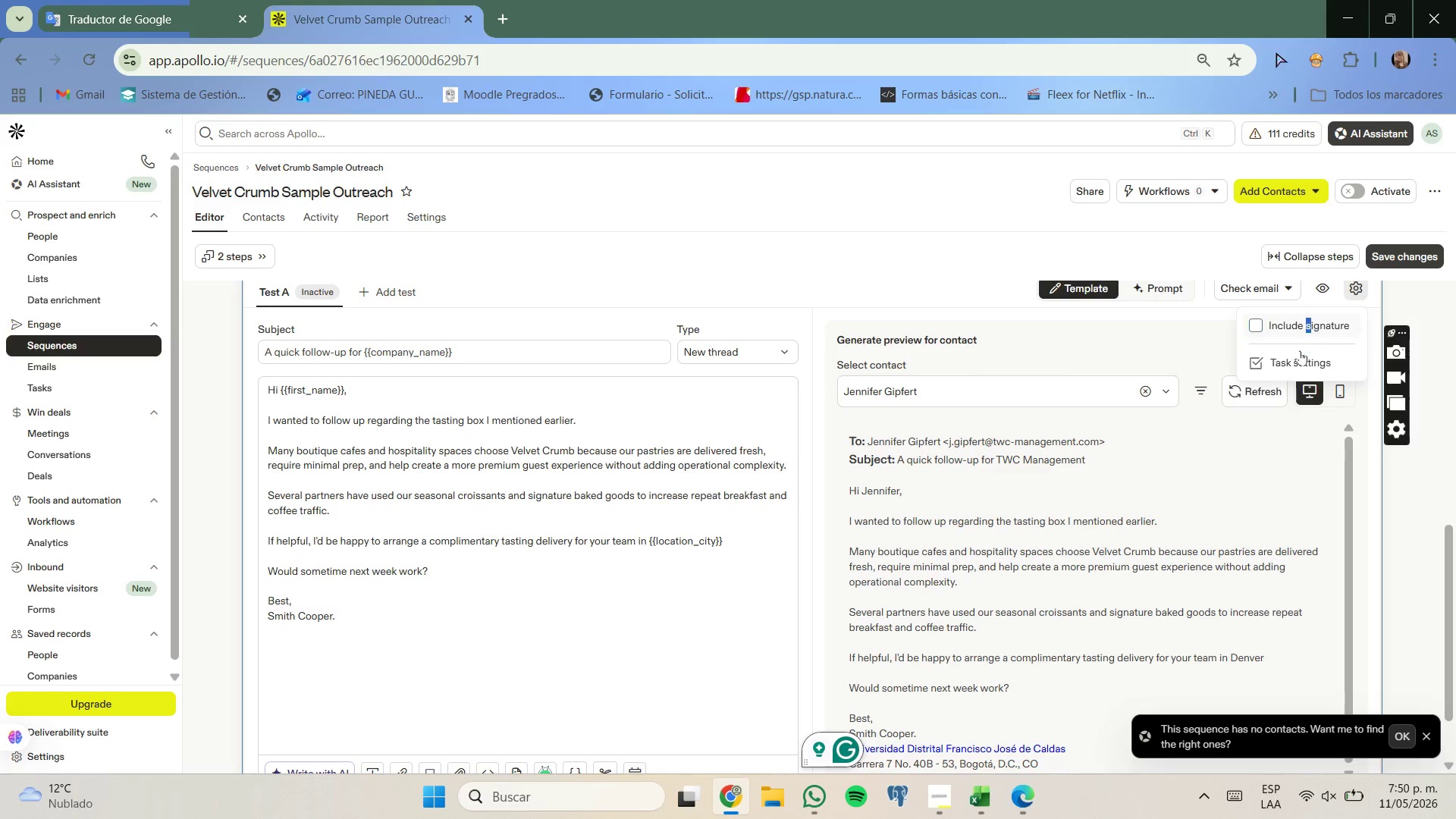 
scroll: coordinate [1228, 537], scroll_direction: down, amount: 8.0
 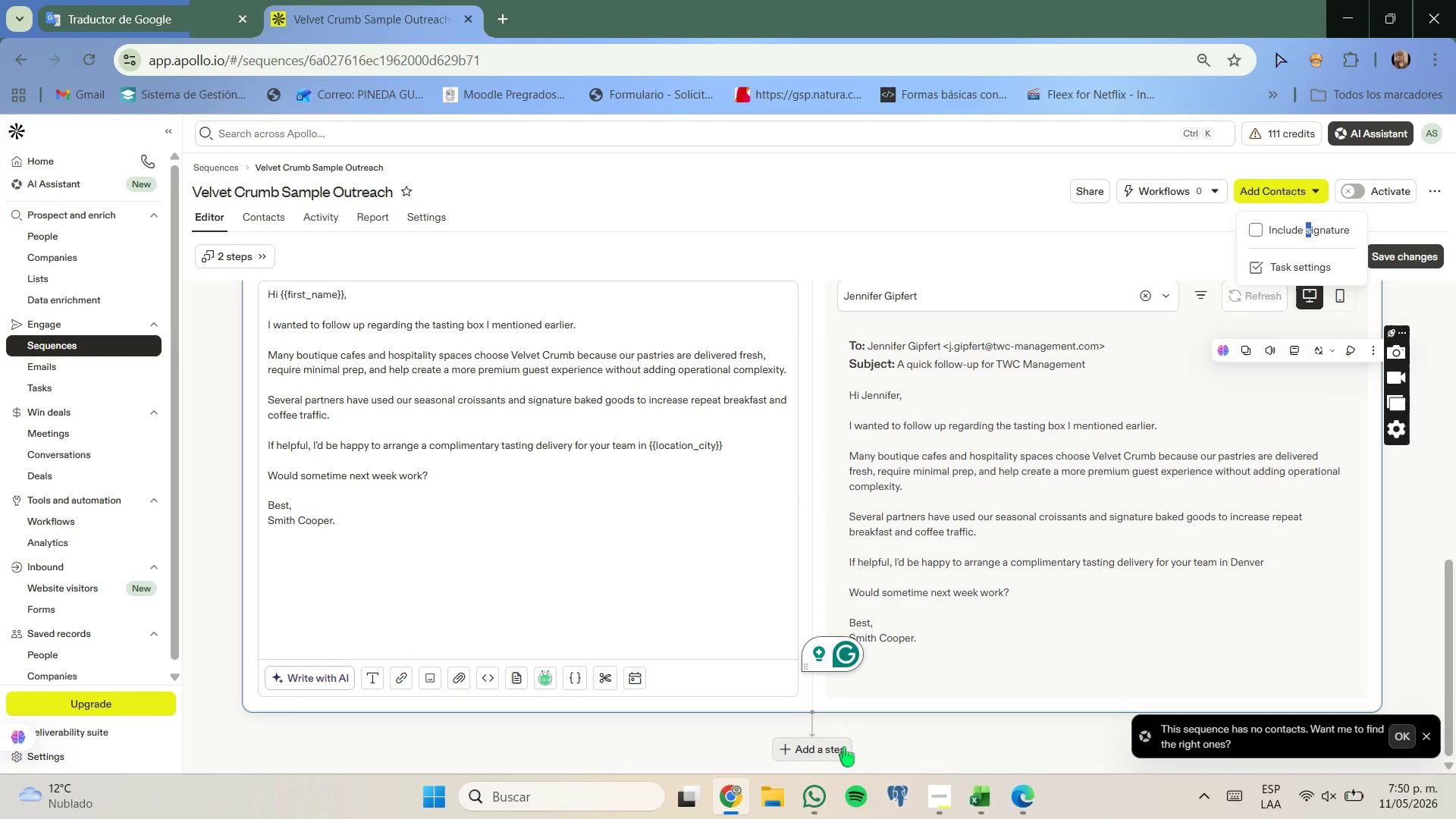 
left_click([843, 747])
 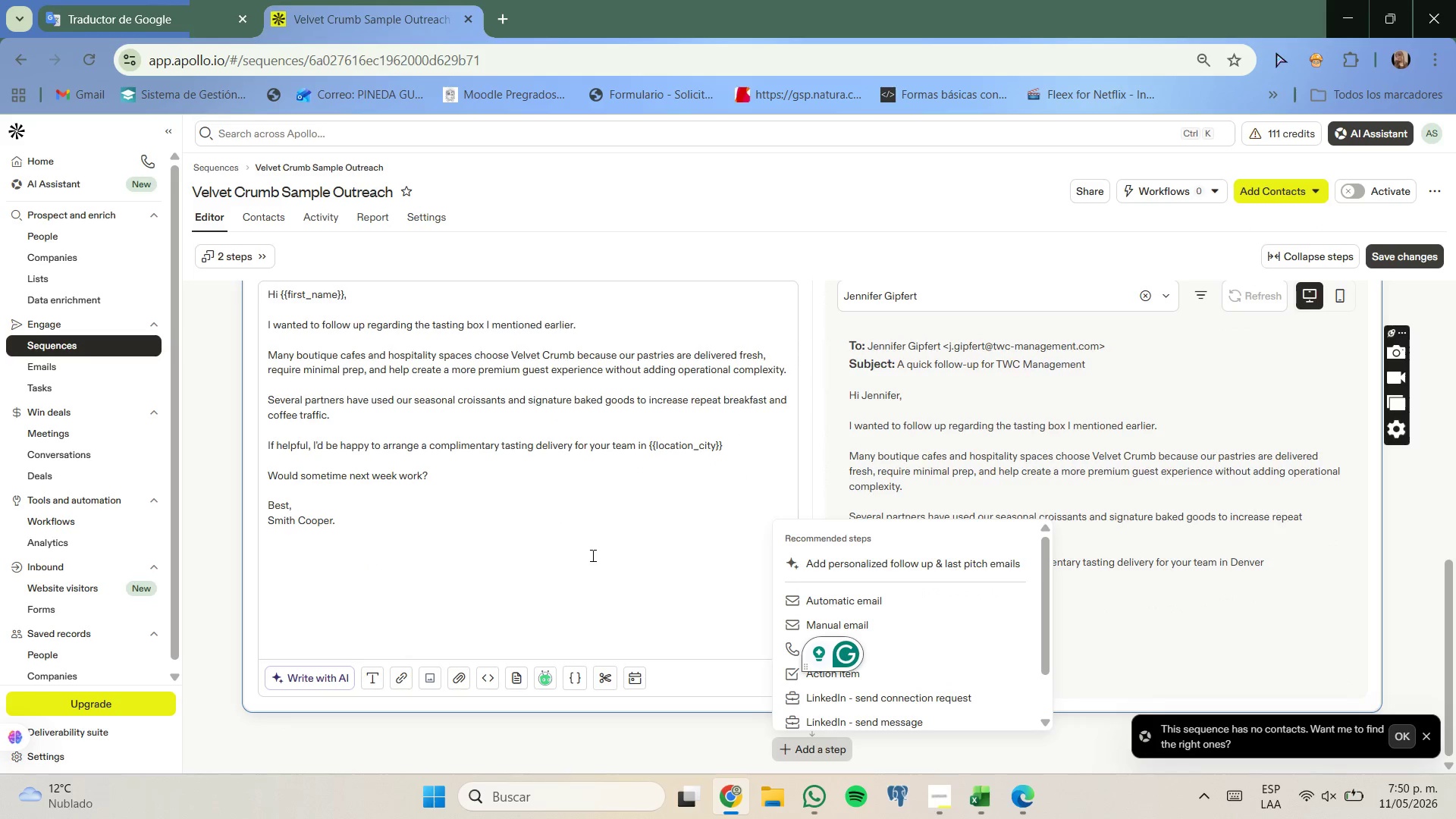 
scroll: coordinate [455, 479], scroll_direction: down, amount: 1.0
 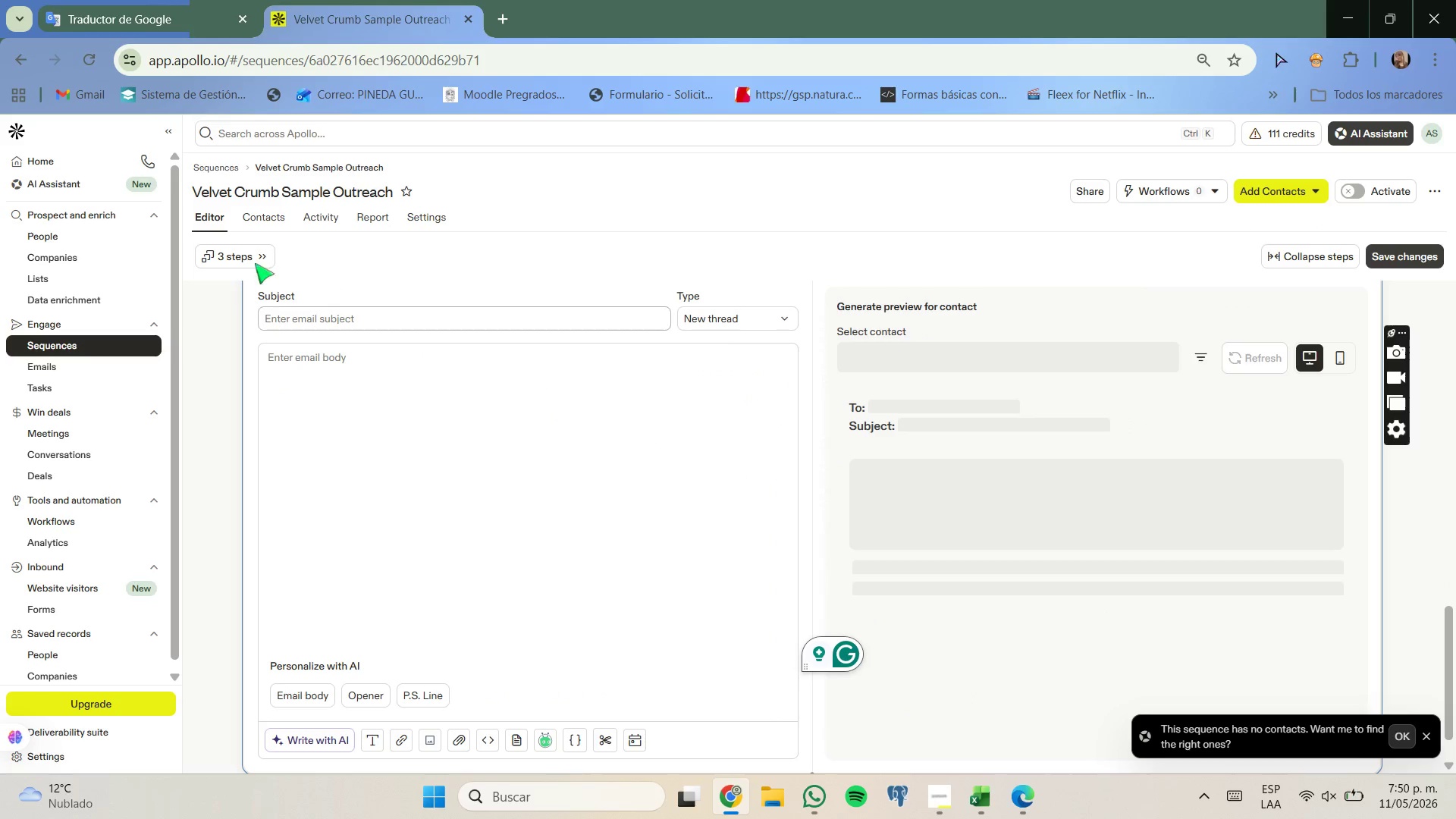 
left_click([177, 0])
 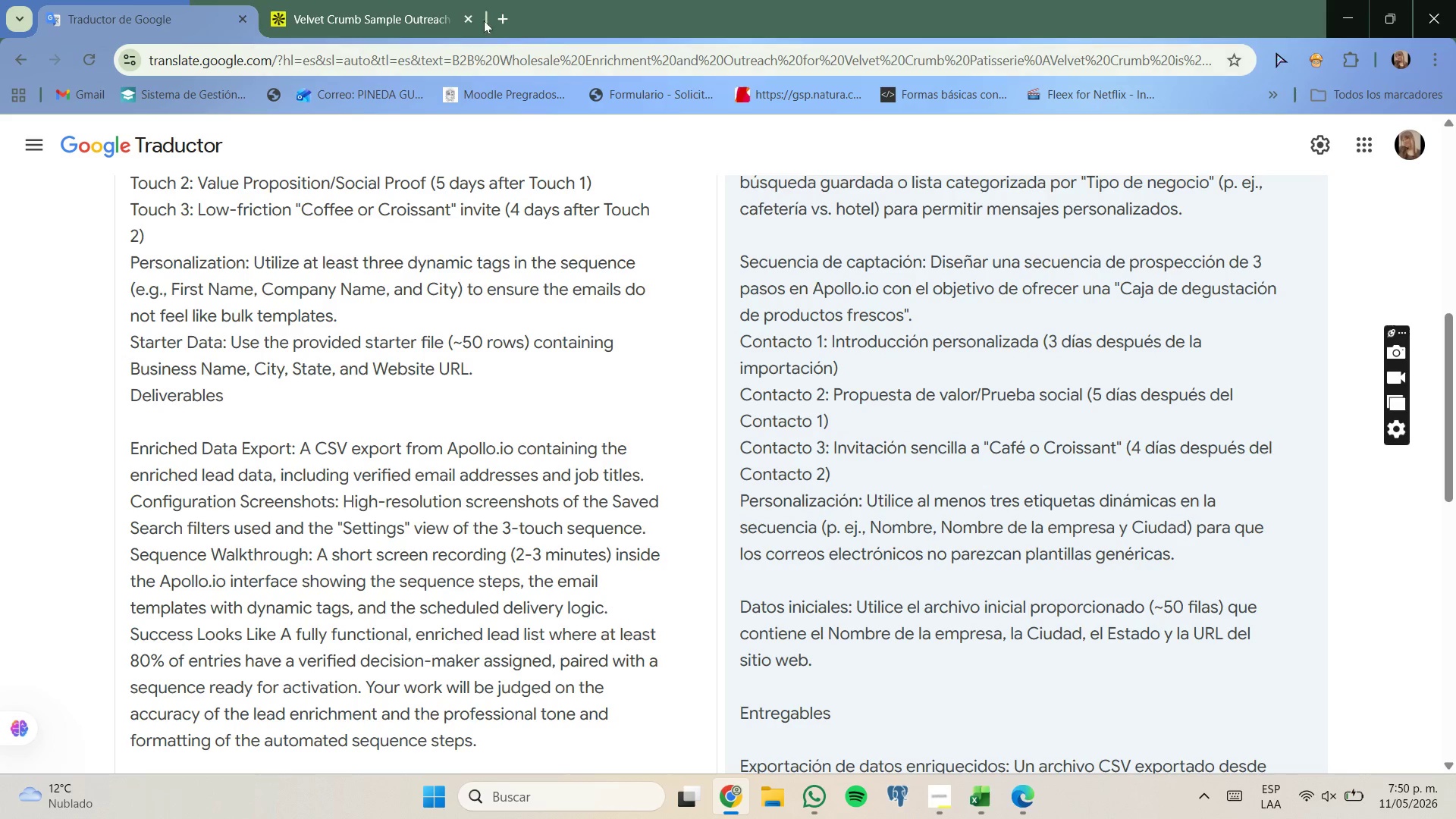 
left_click([369, 0])
 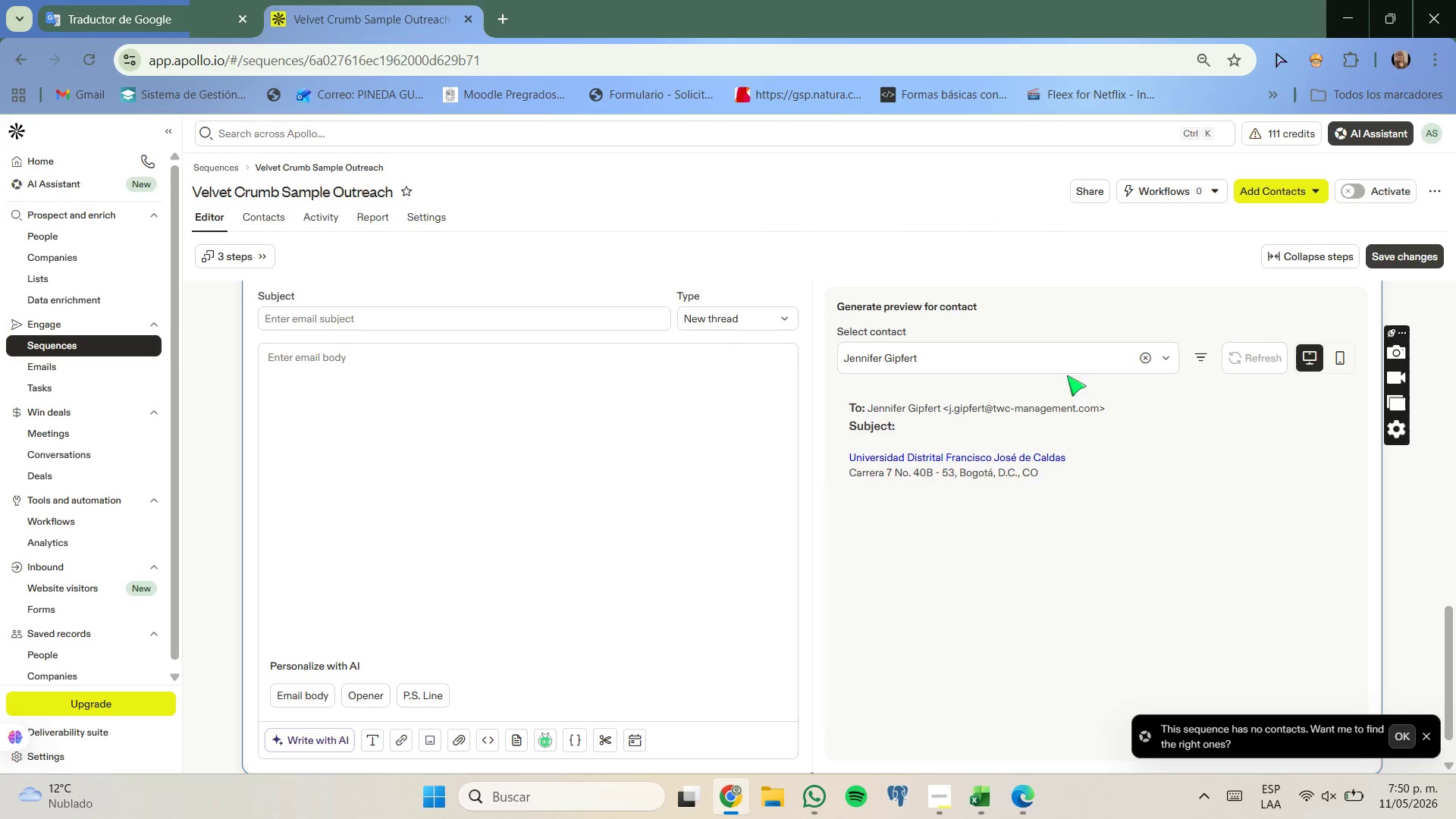 
scroll: coordinate [1077, 378], scroll_direction: none, amount: 0.0
 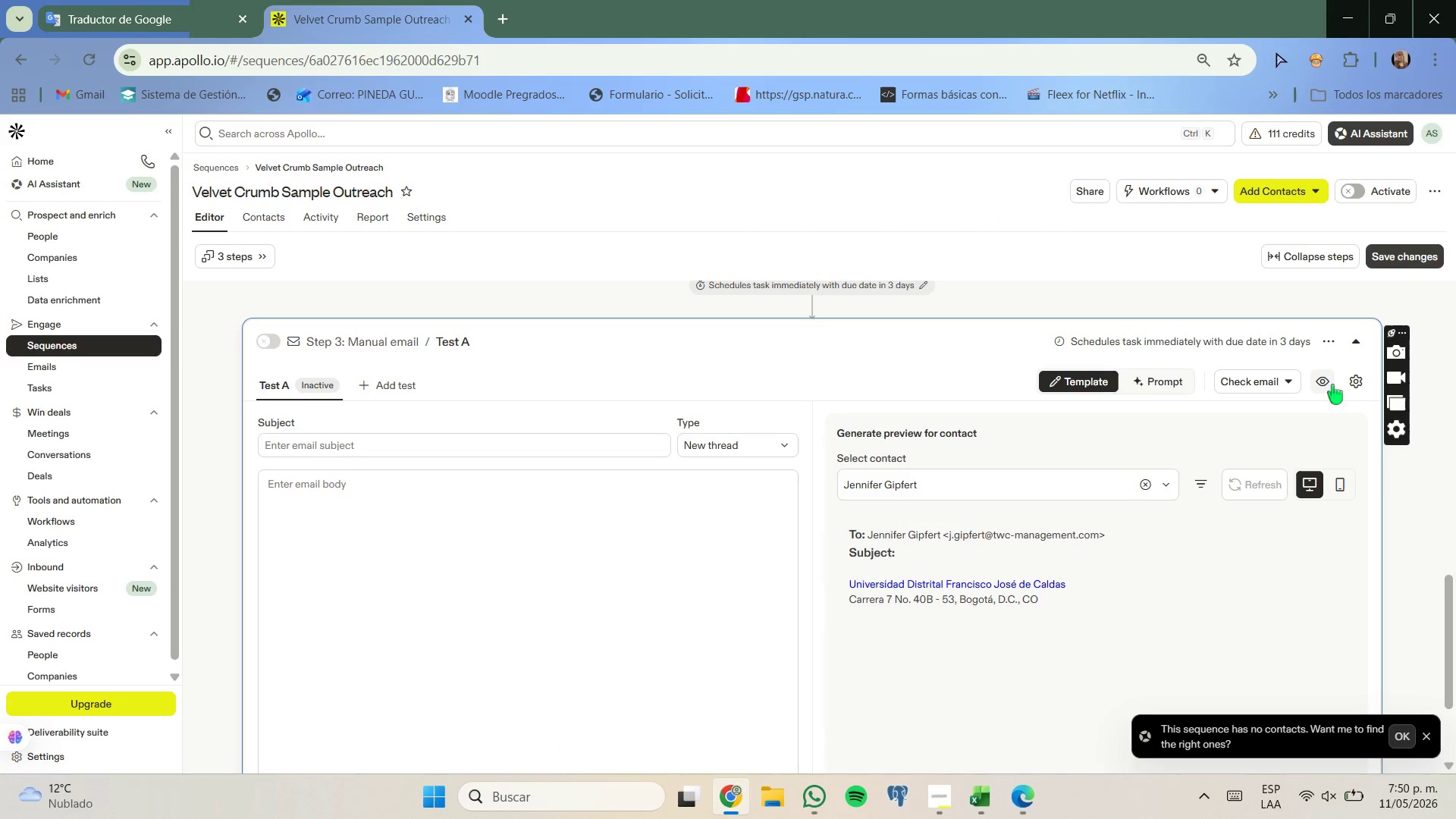 
left_click([1347, 378])
 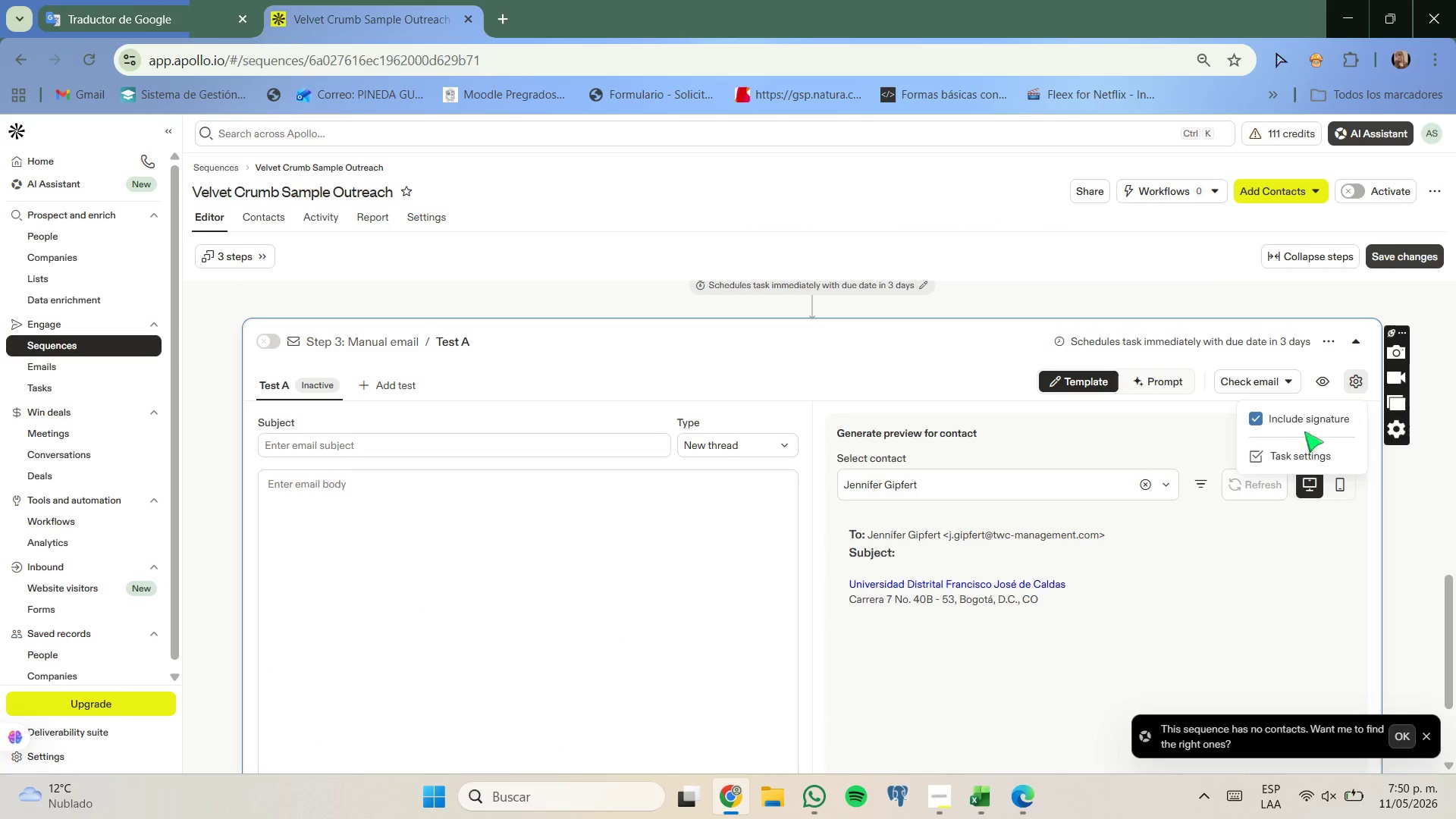 
left_click([1302, 411])
 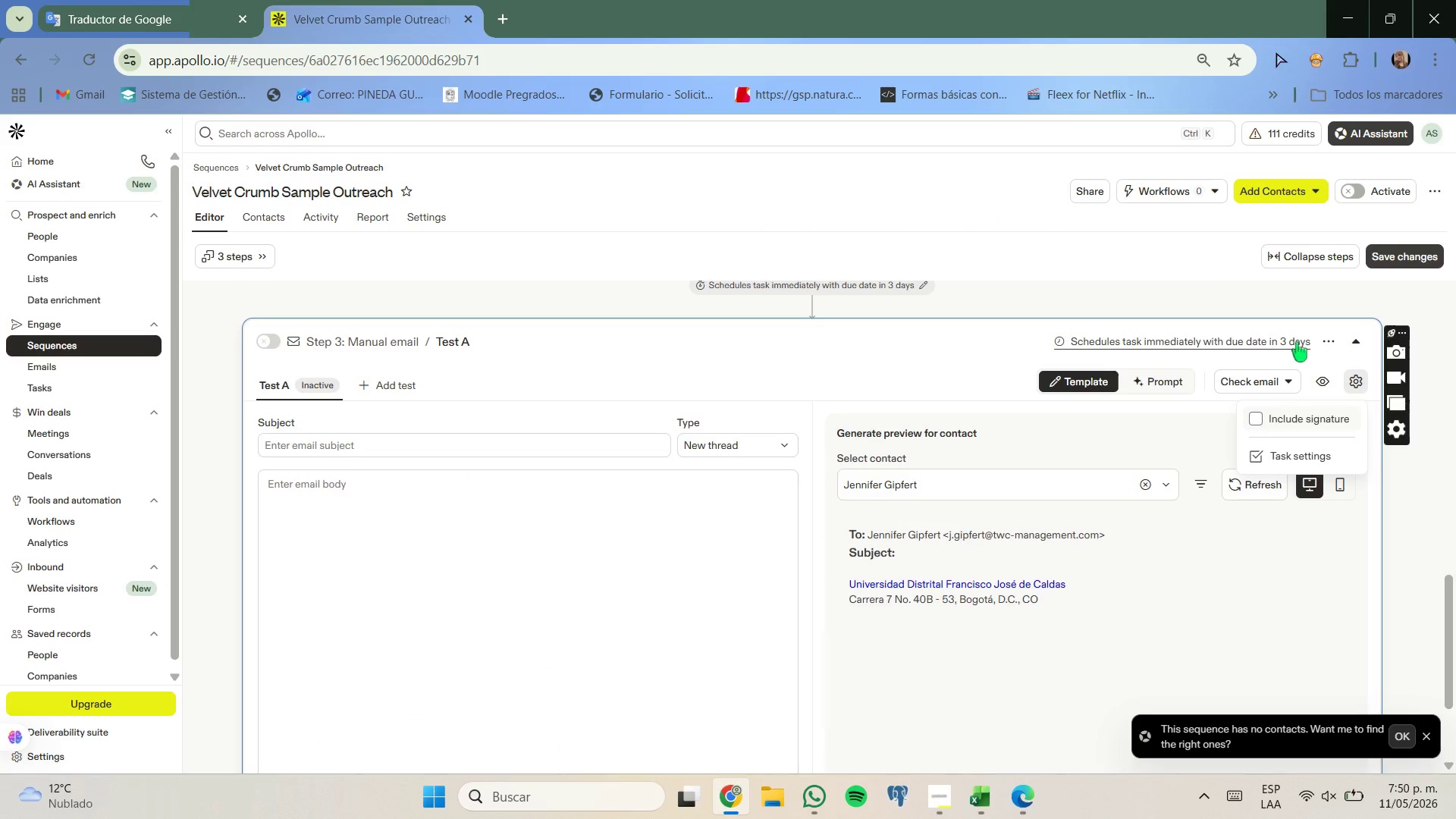 
left_click([1297, 342])
 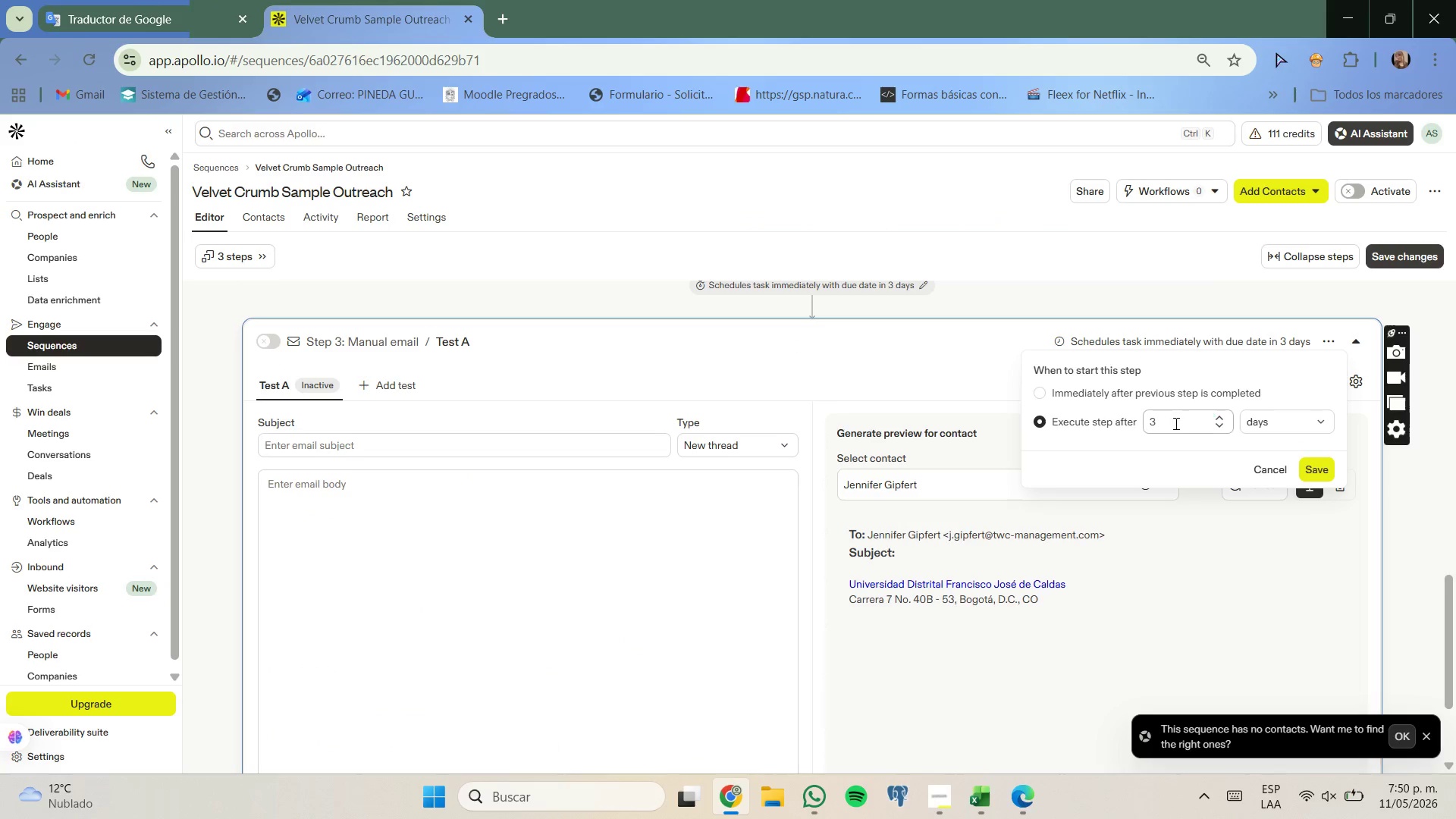 
left_click([1175, 423])
 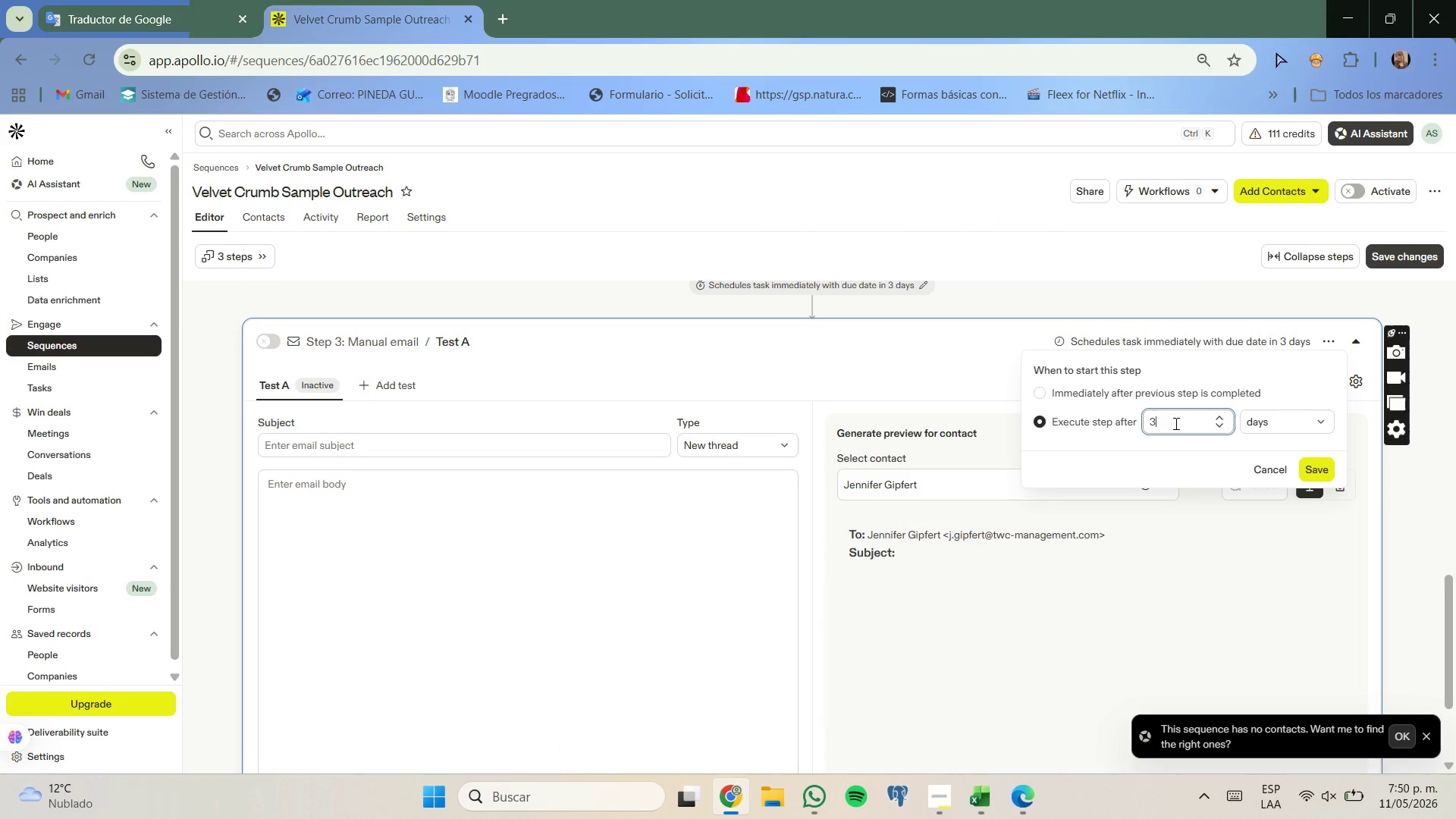 
key(Backspace)
 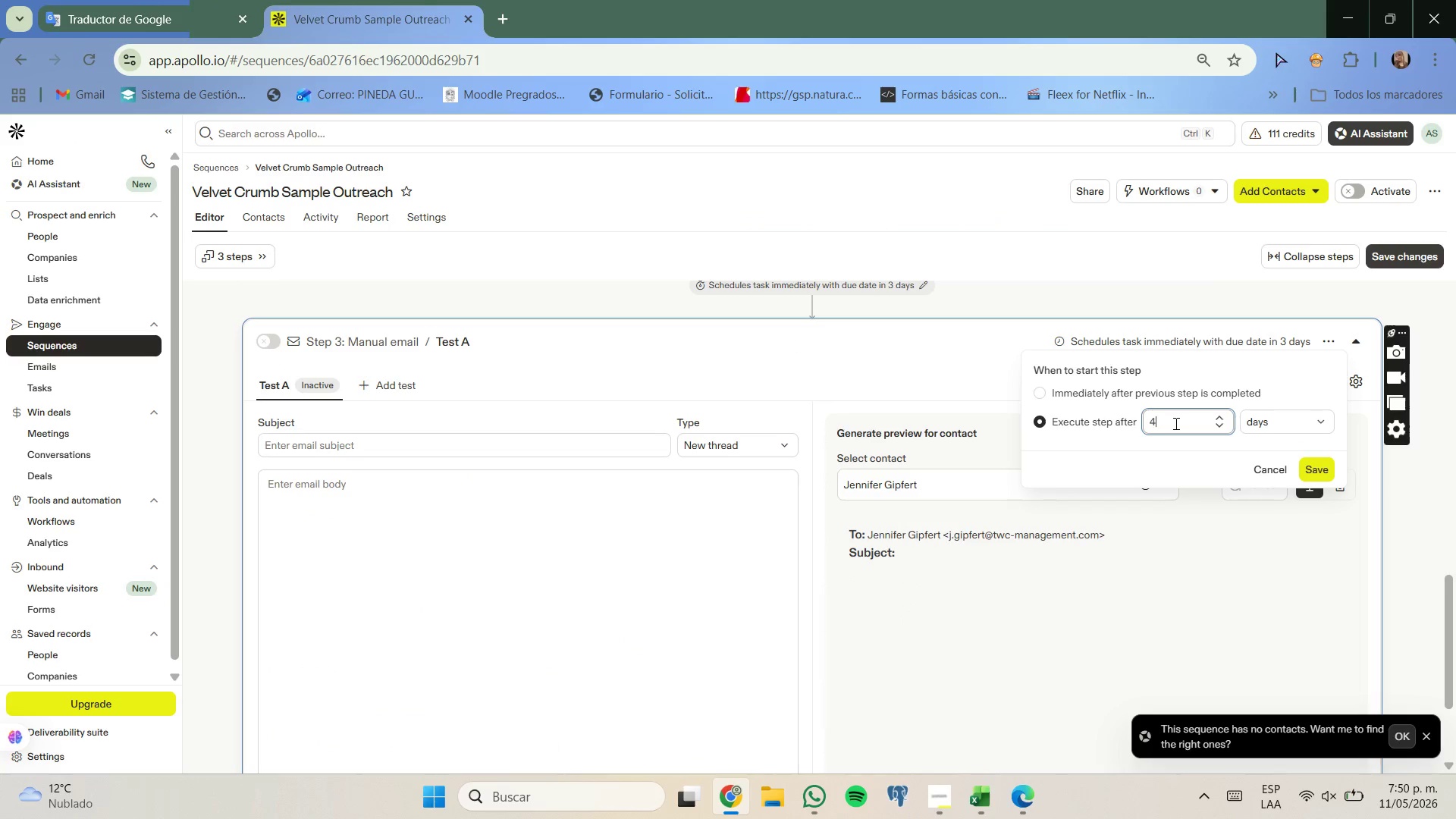 
key(Numpad4)
 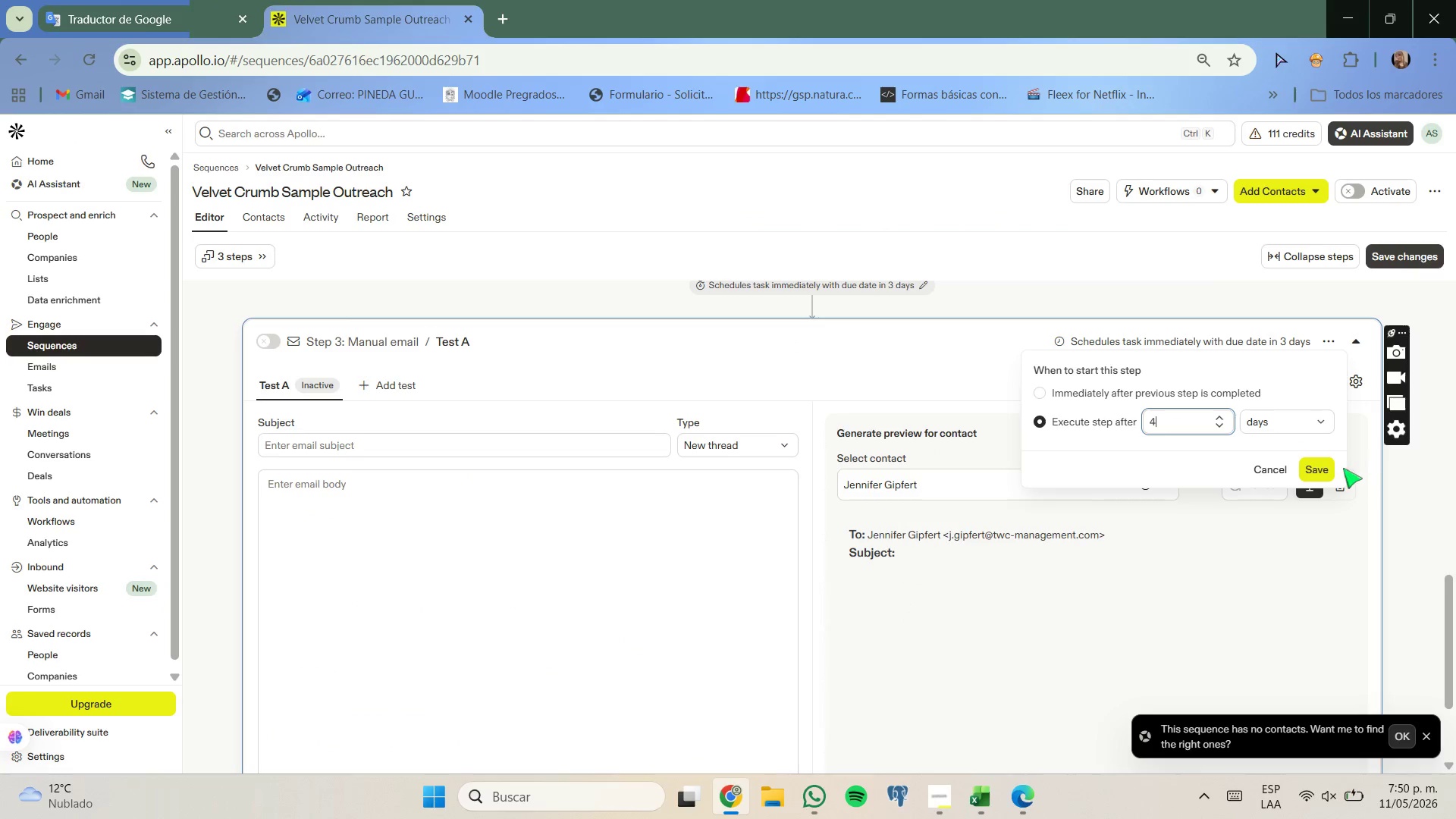 
left_click([1329, 471])
 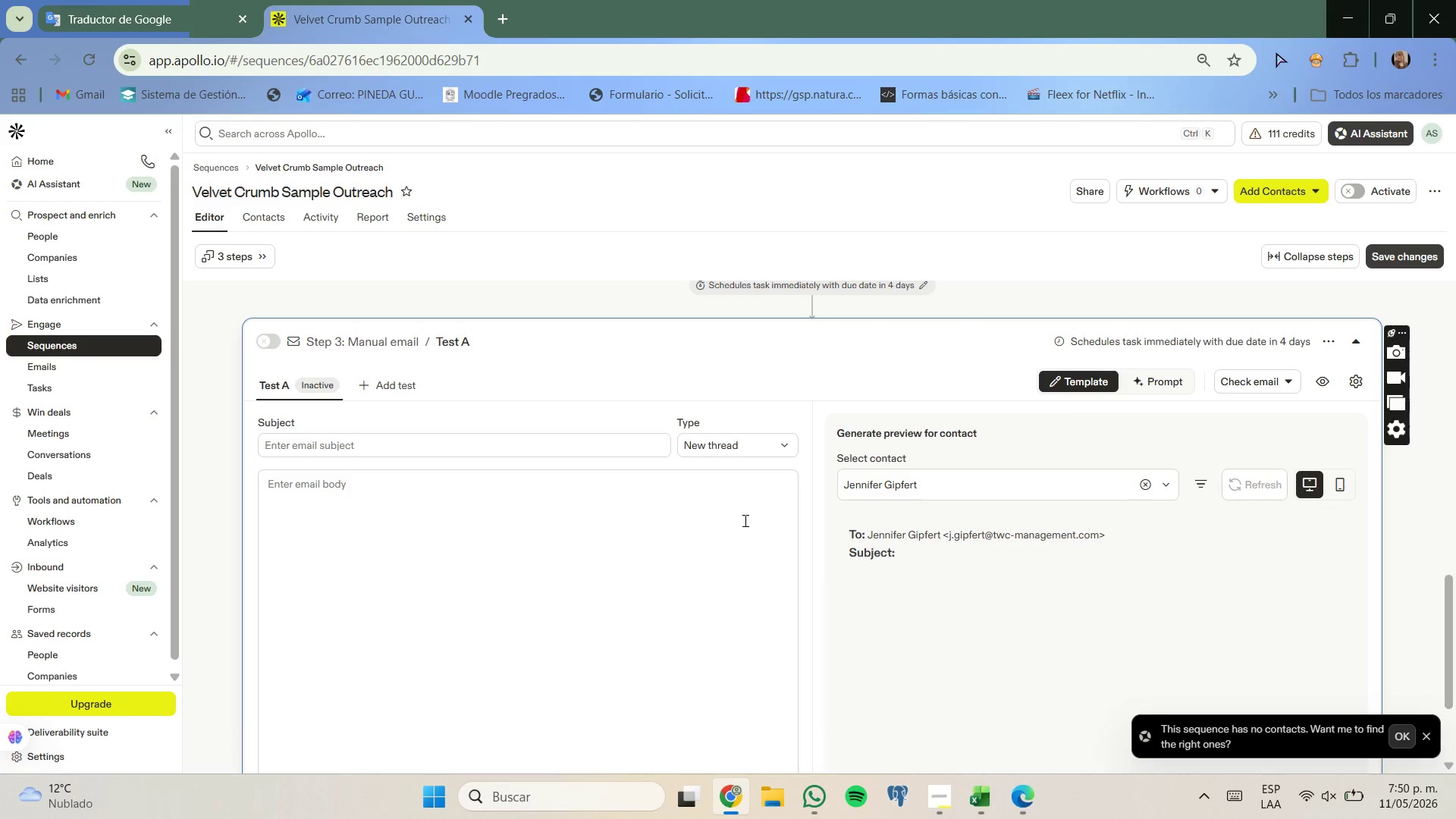 
left_click([497, 438])
 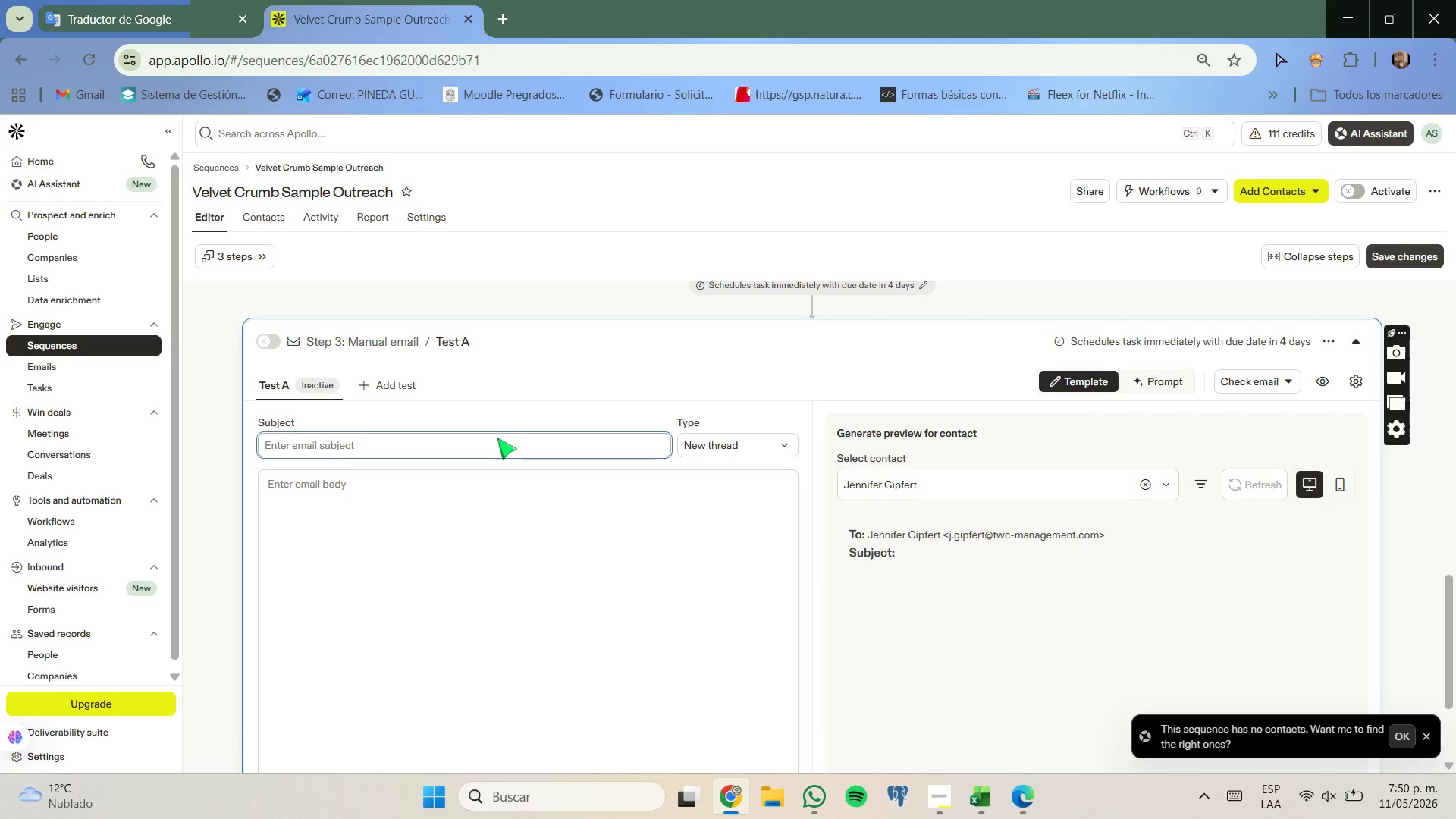 
type(Coffe or croissant sometime{)
 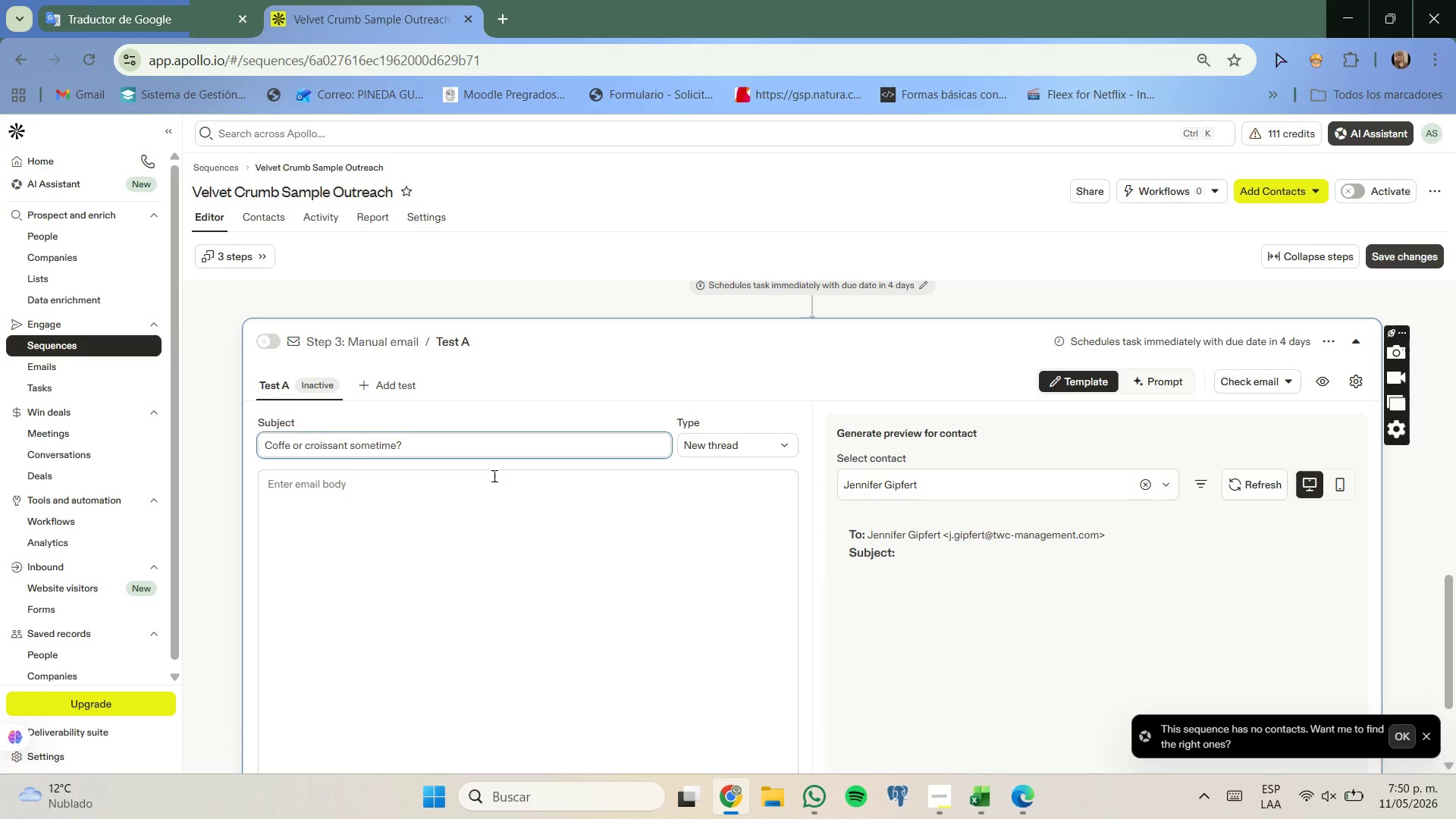 
left_click([500, 488])
 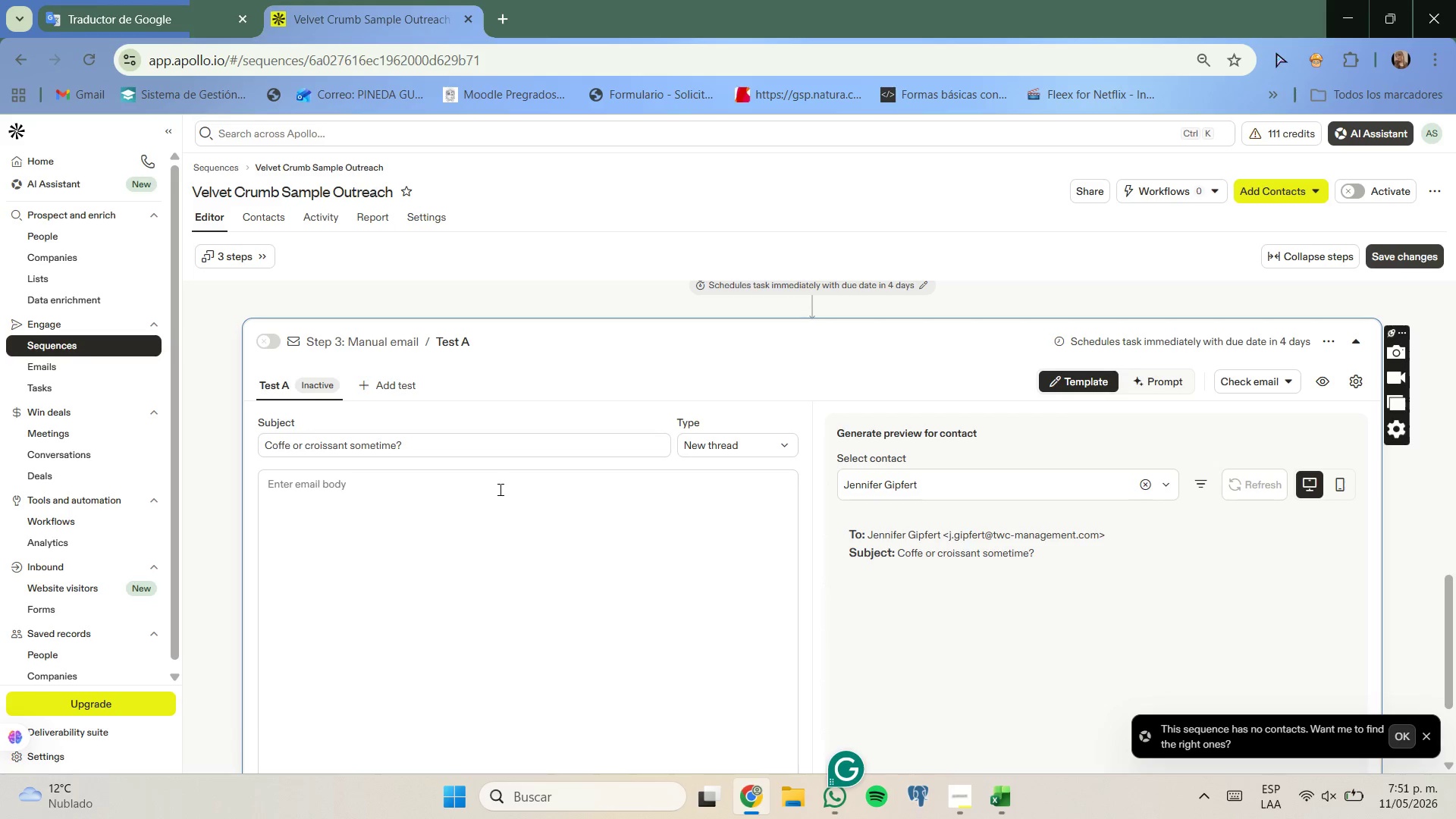 
key(CapsLock)
 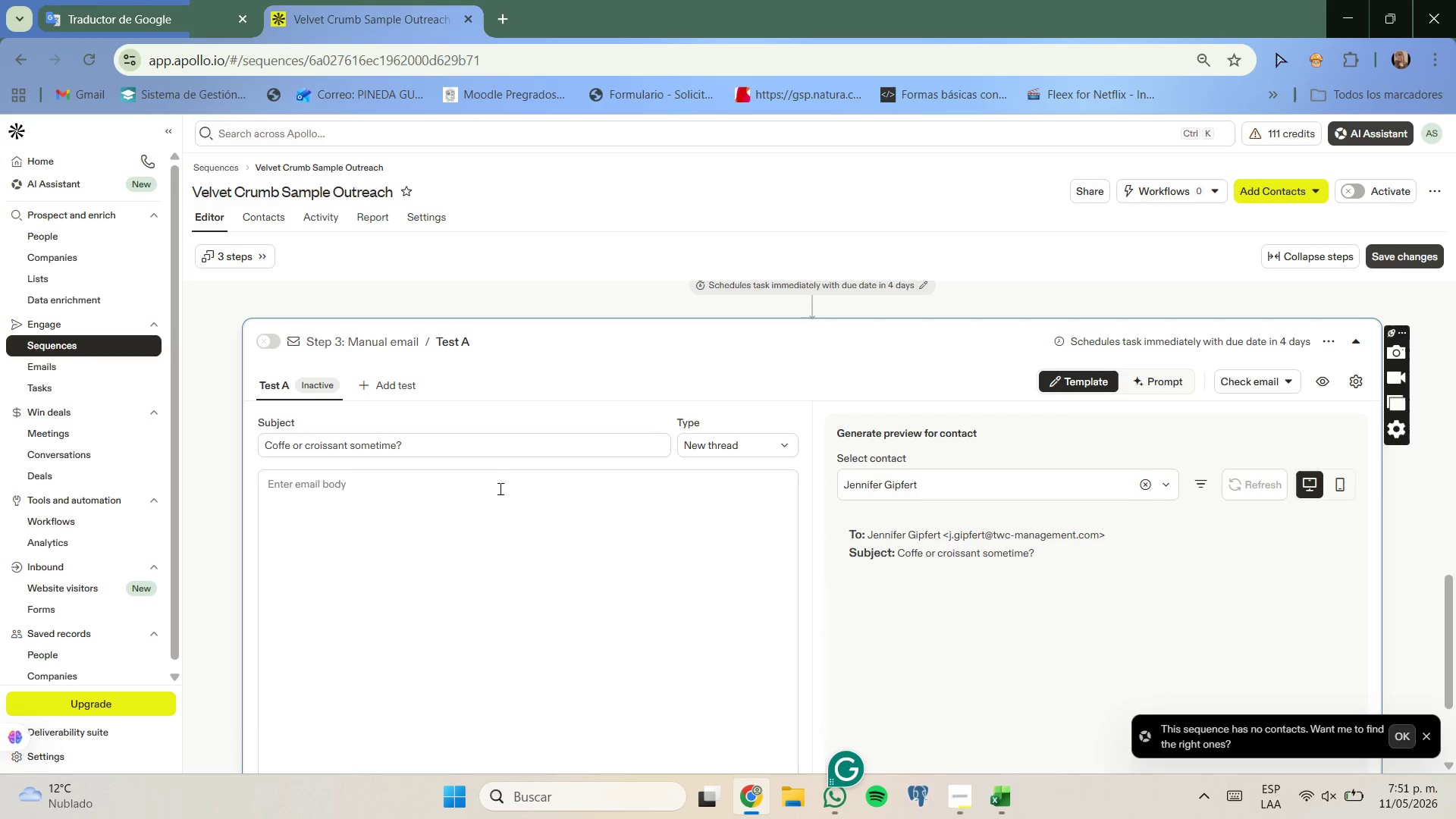 
key(CapsLock)
 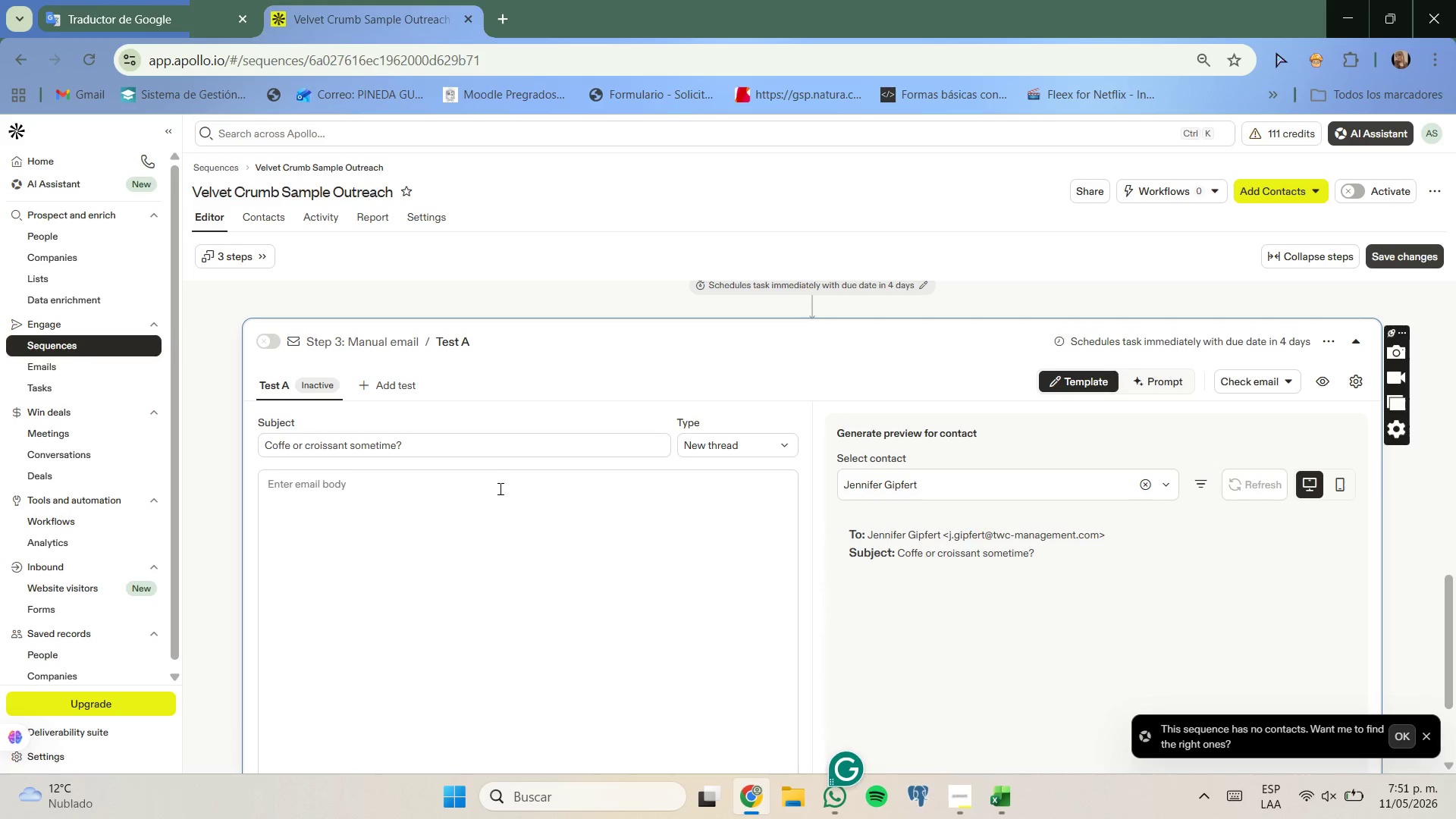 
key(H)
 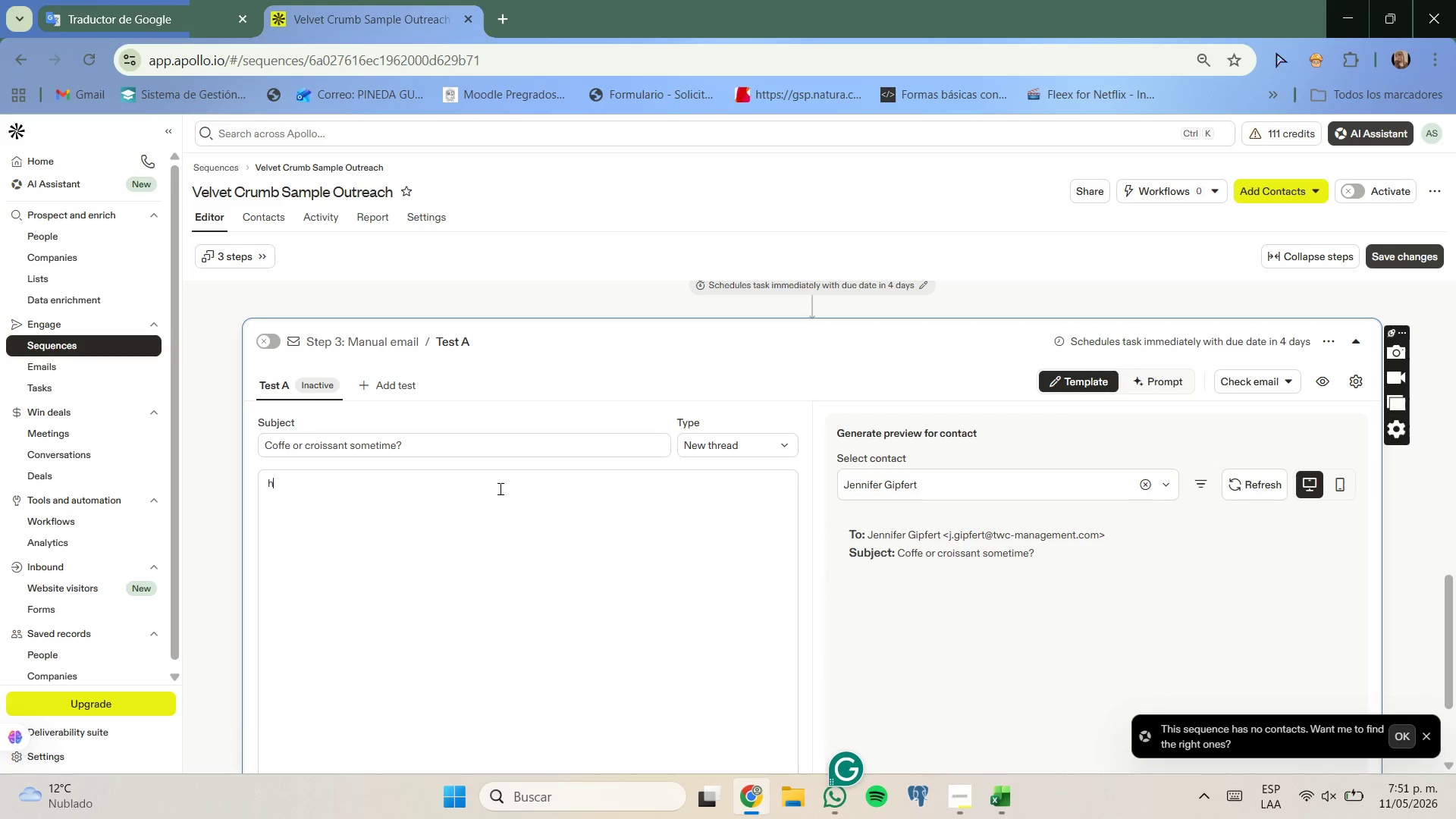 
key(Backspace)
 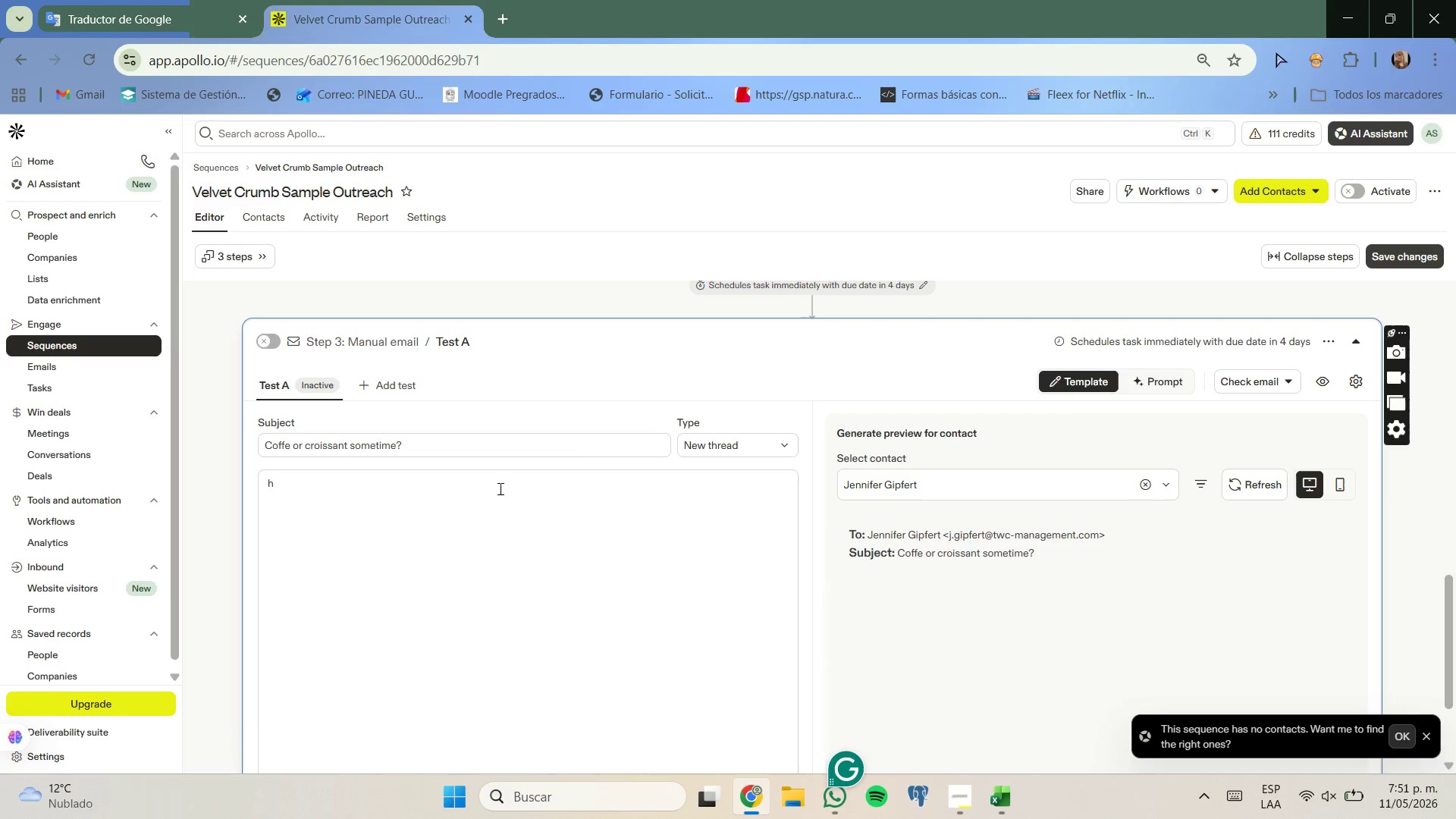 
key(CapsLock)
 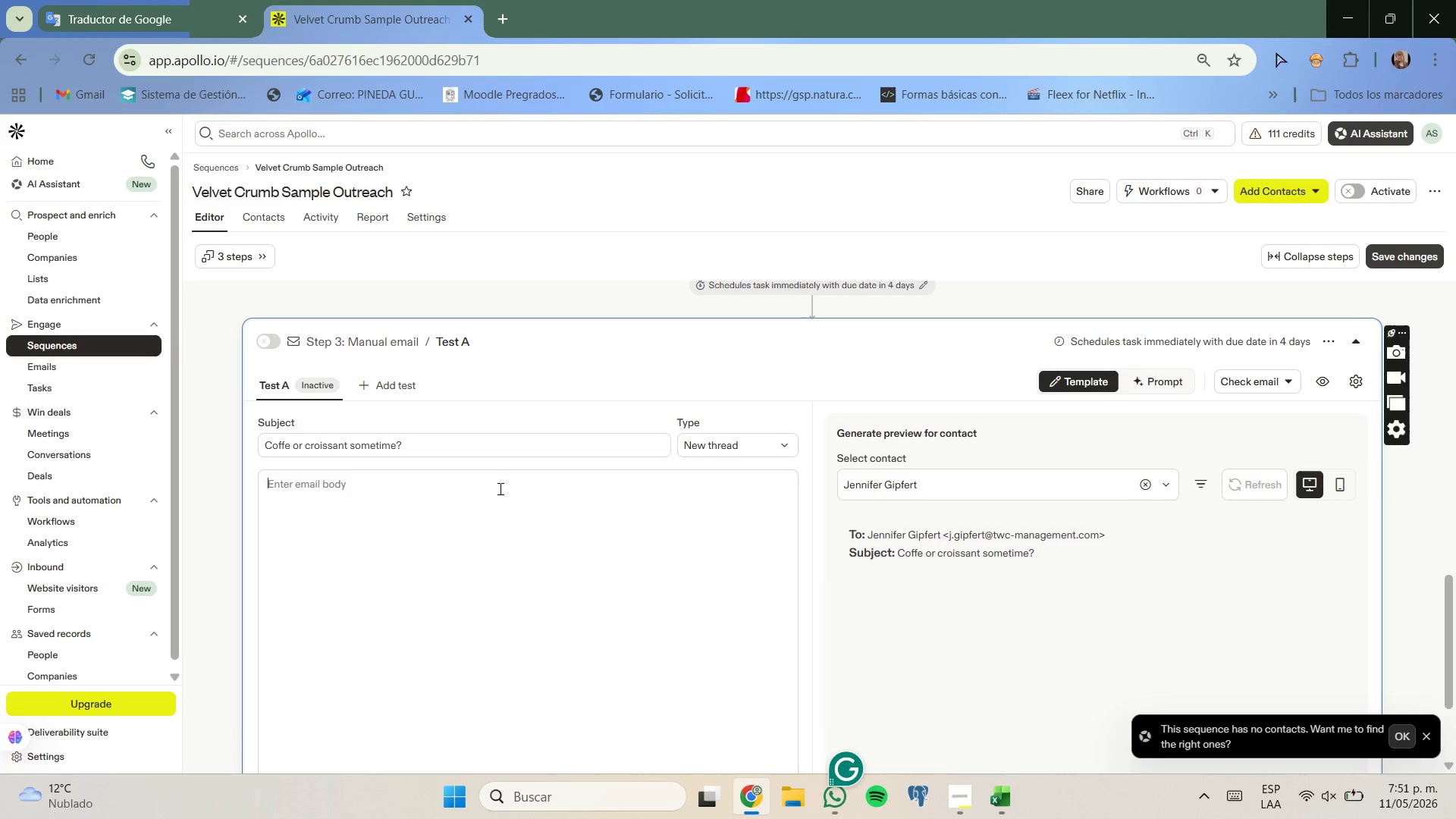 
key(H)
 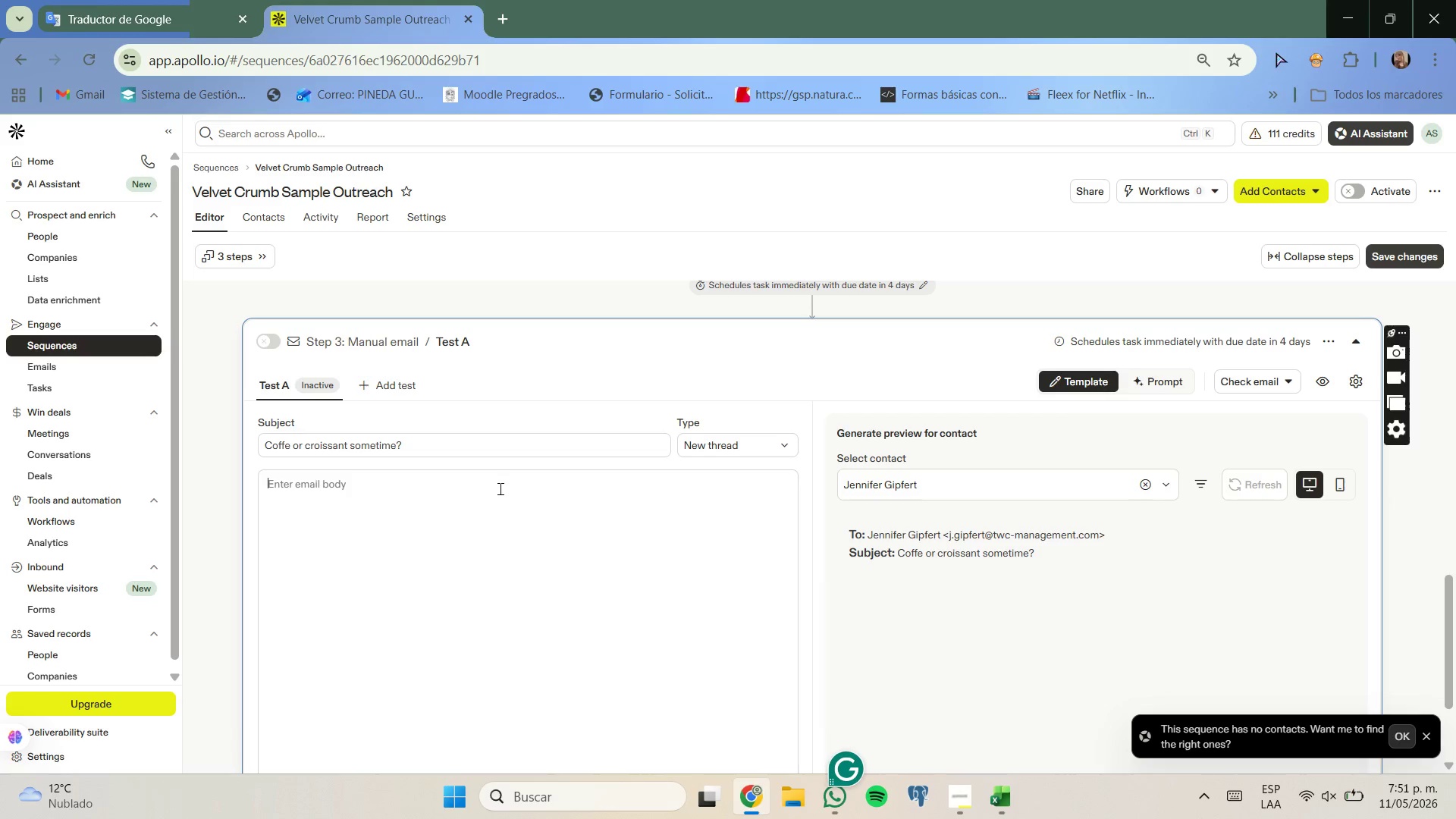 
key(CapsLock)
 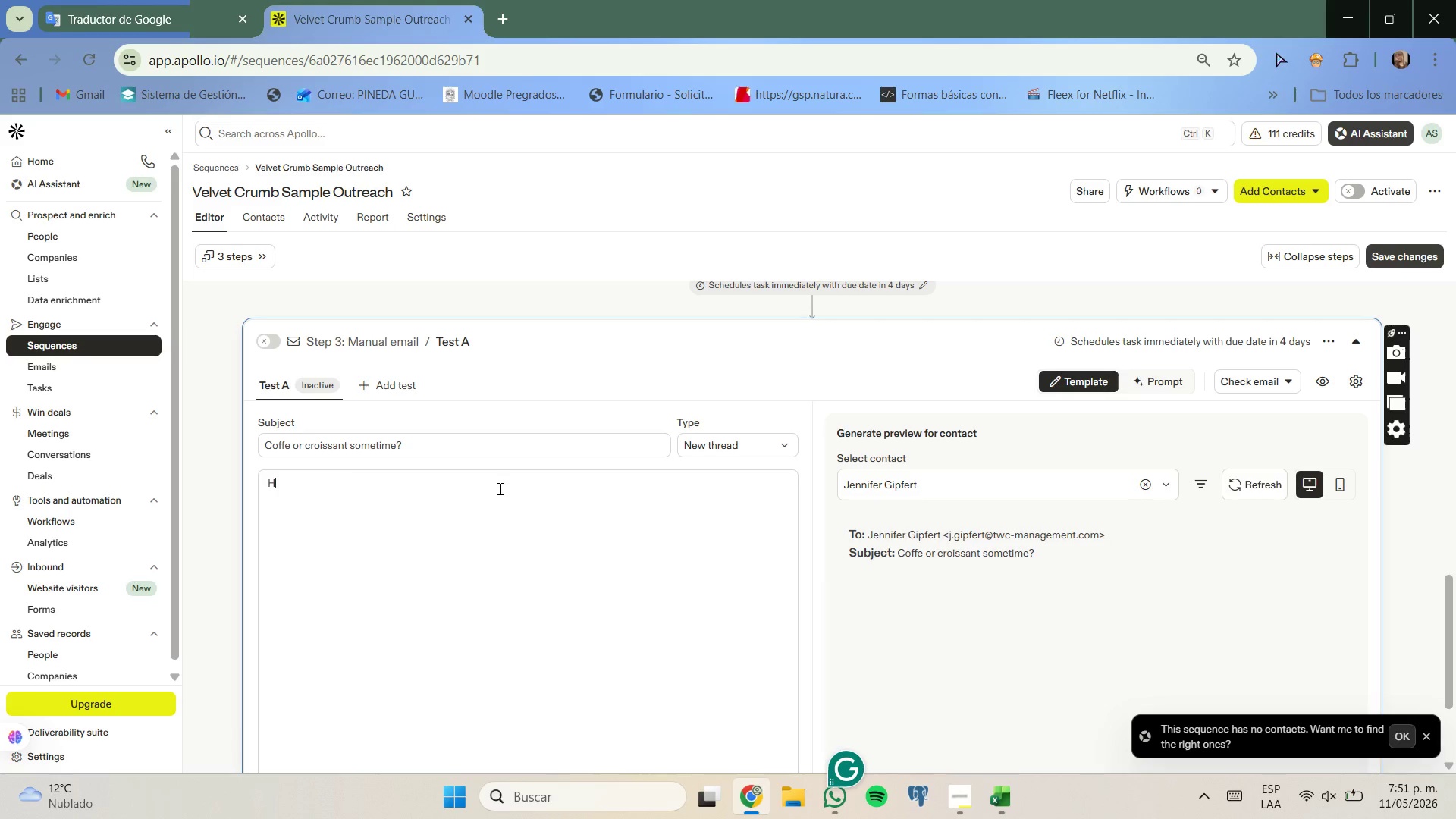 
key(I)
 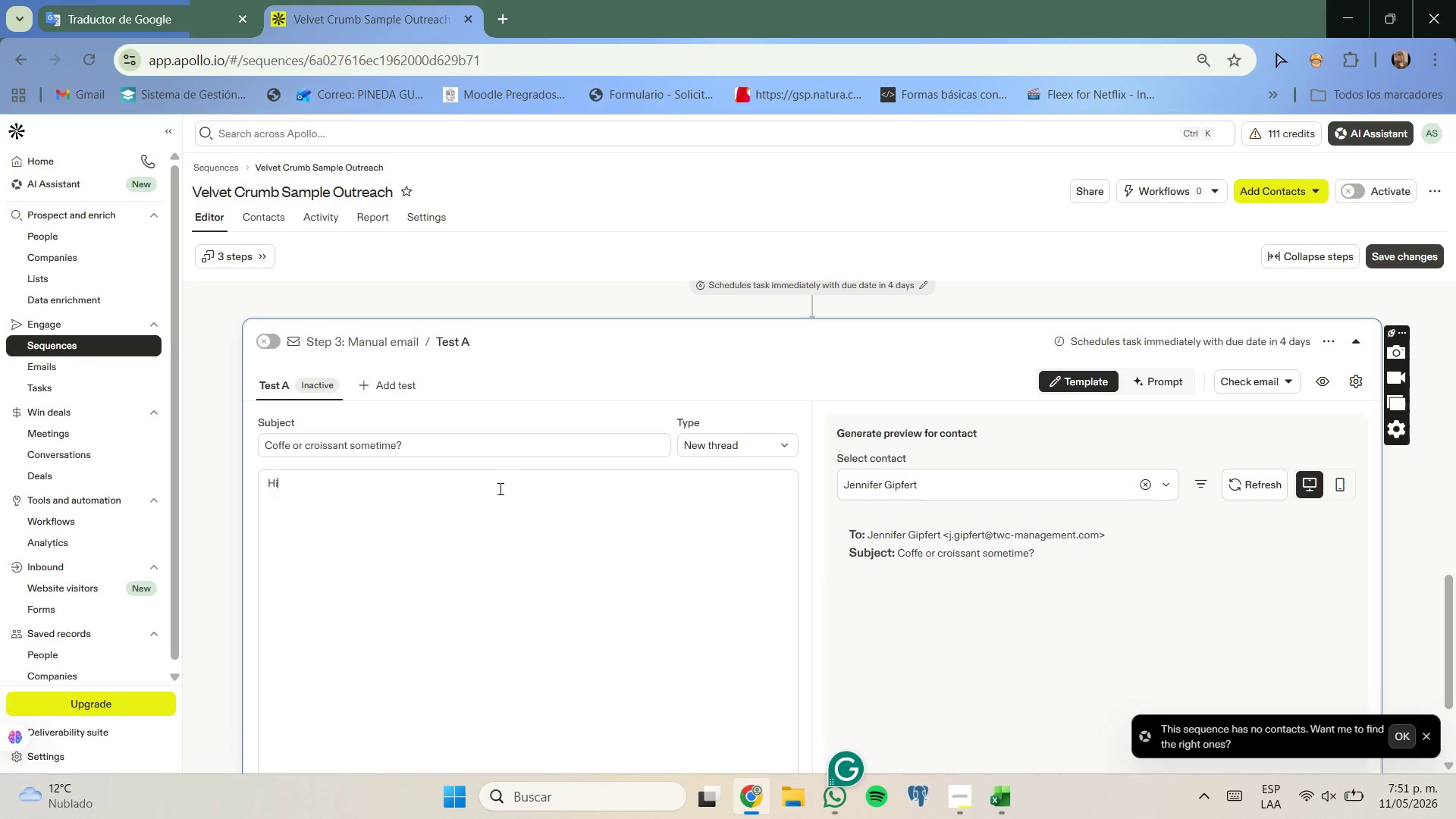 
key(Space)
 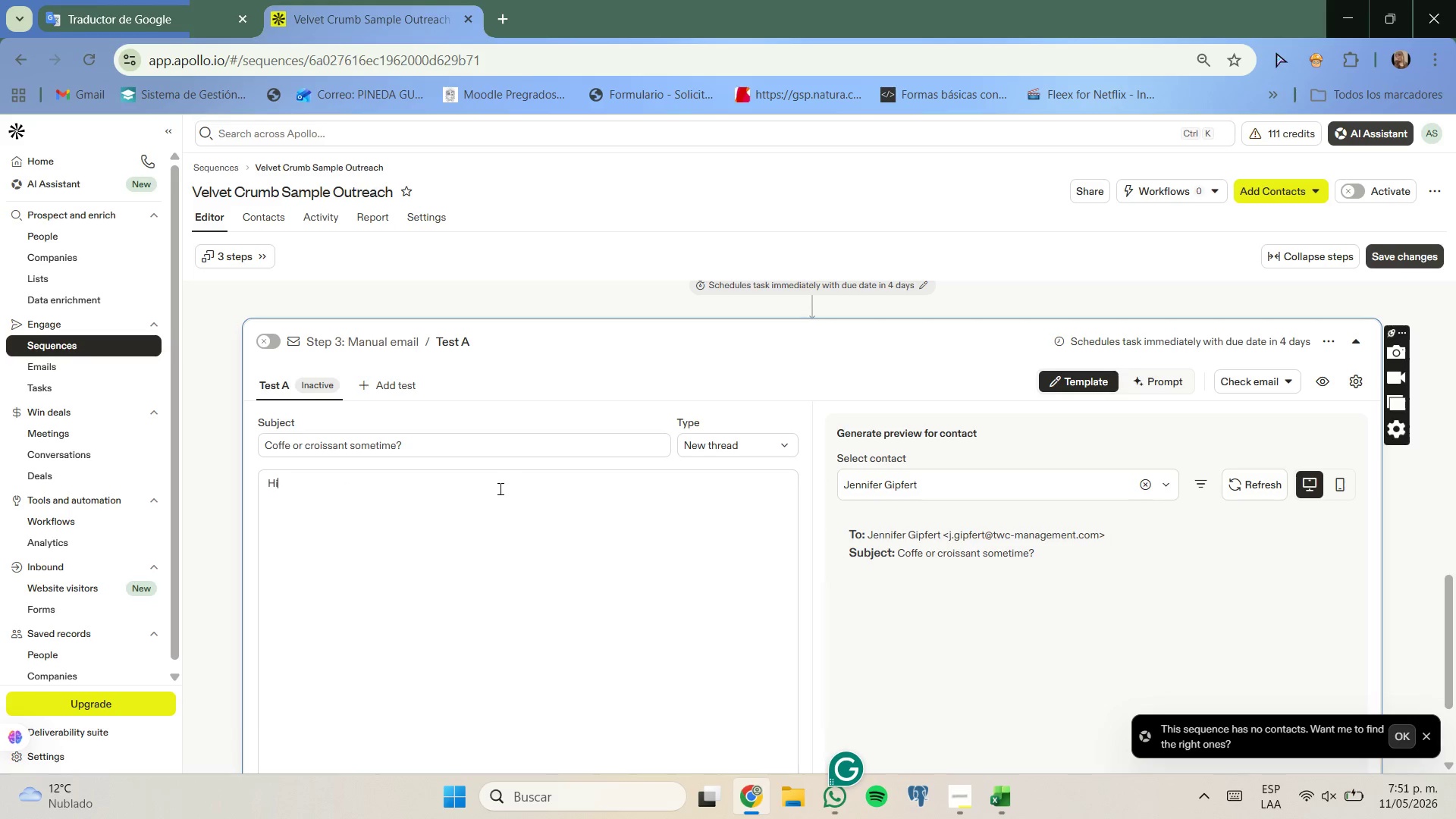 
key(Quote)
 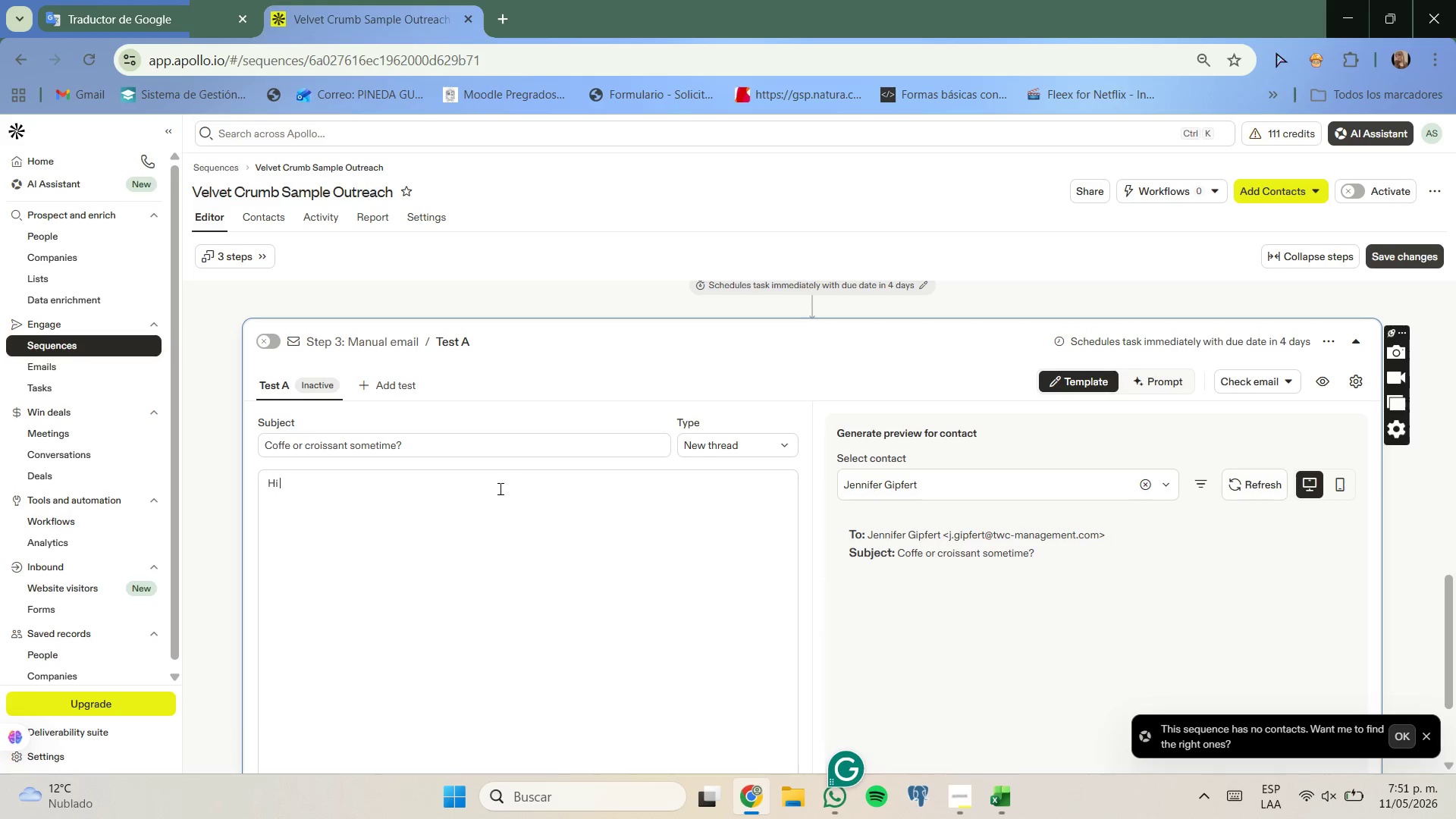 
key(Quote)
 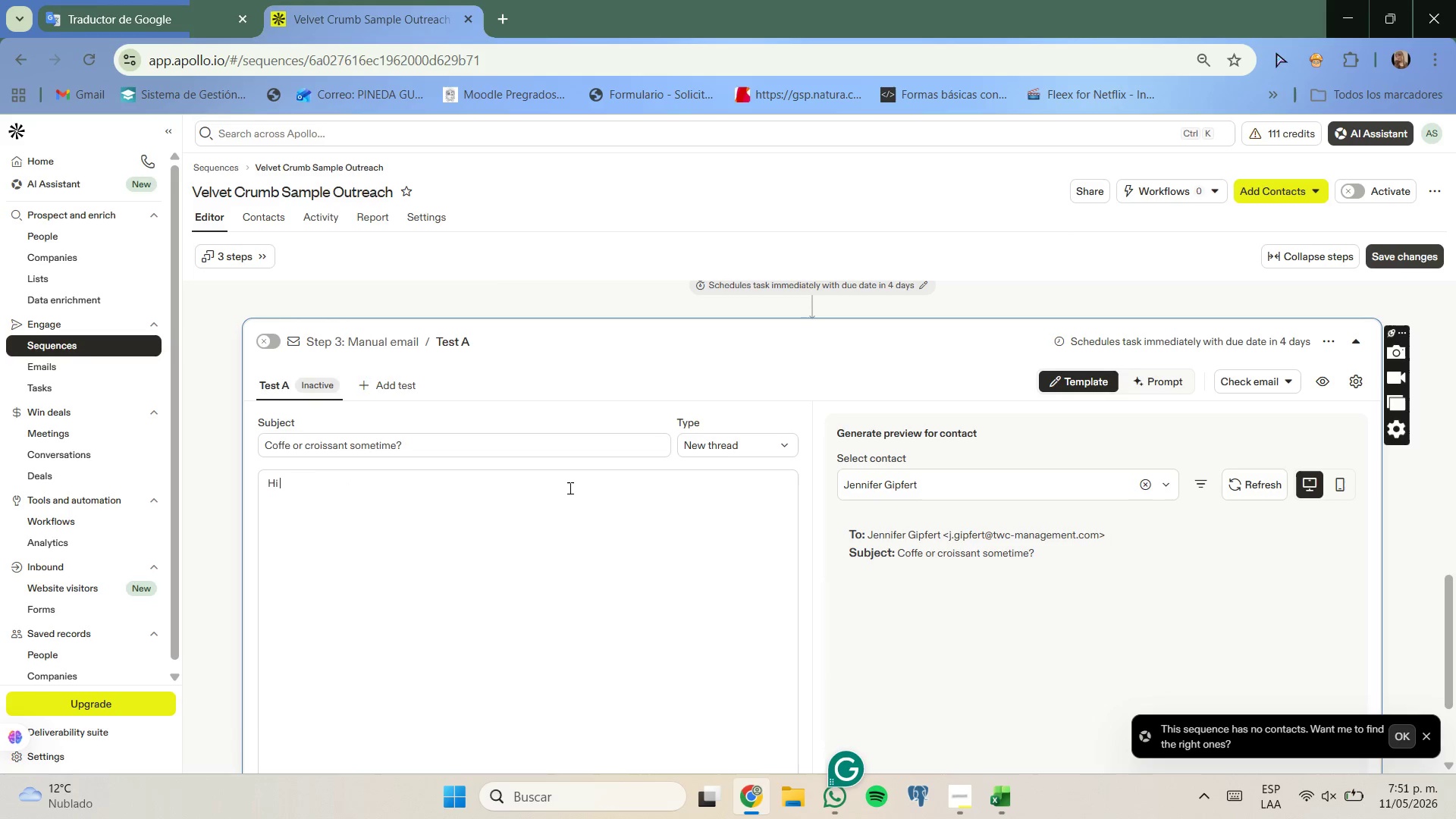 
left_click([569, 488])
 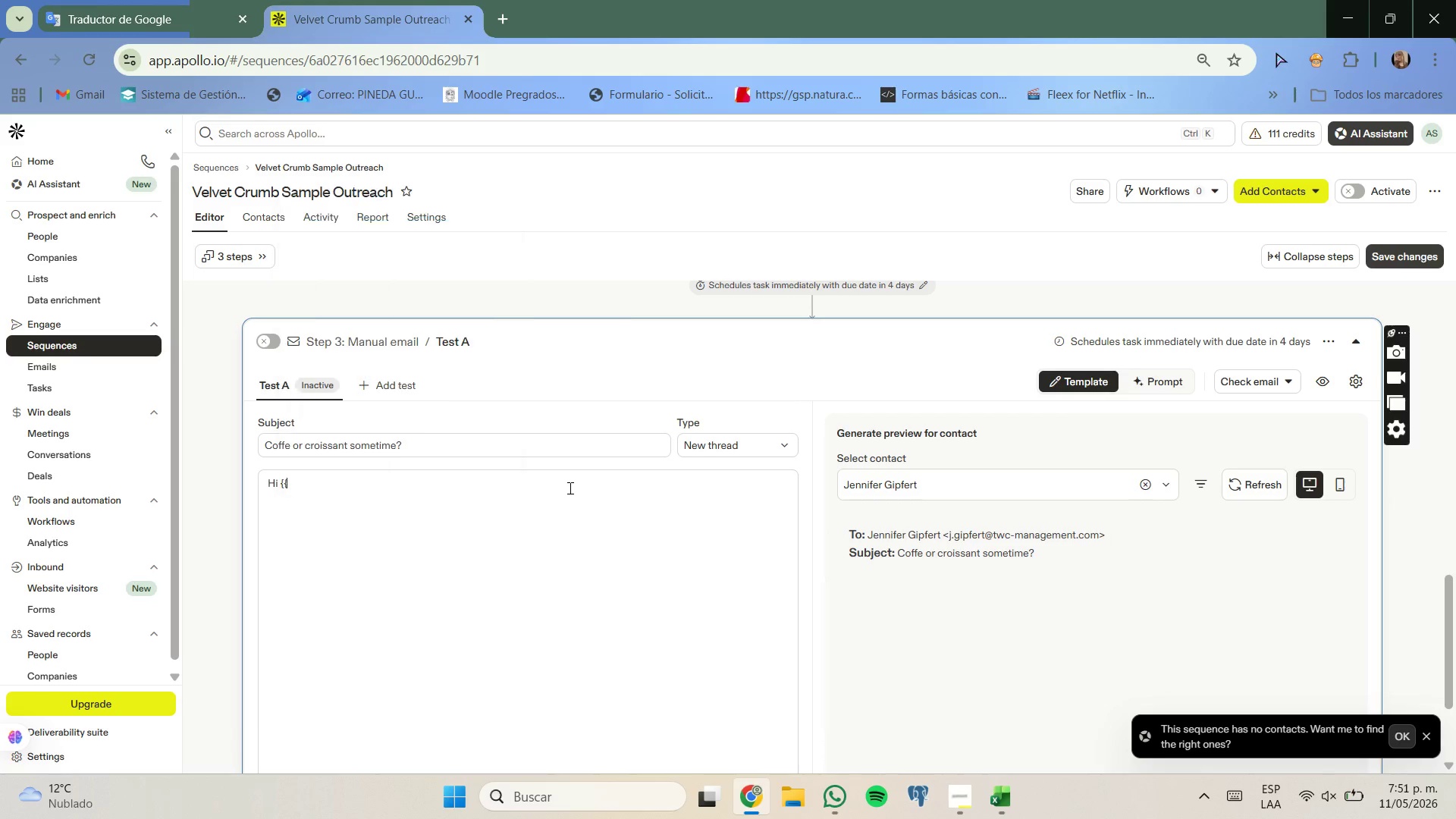 
type(first_name//,)
 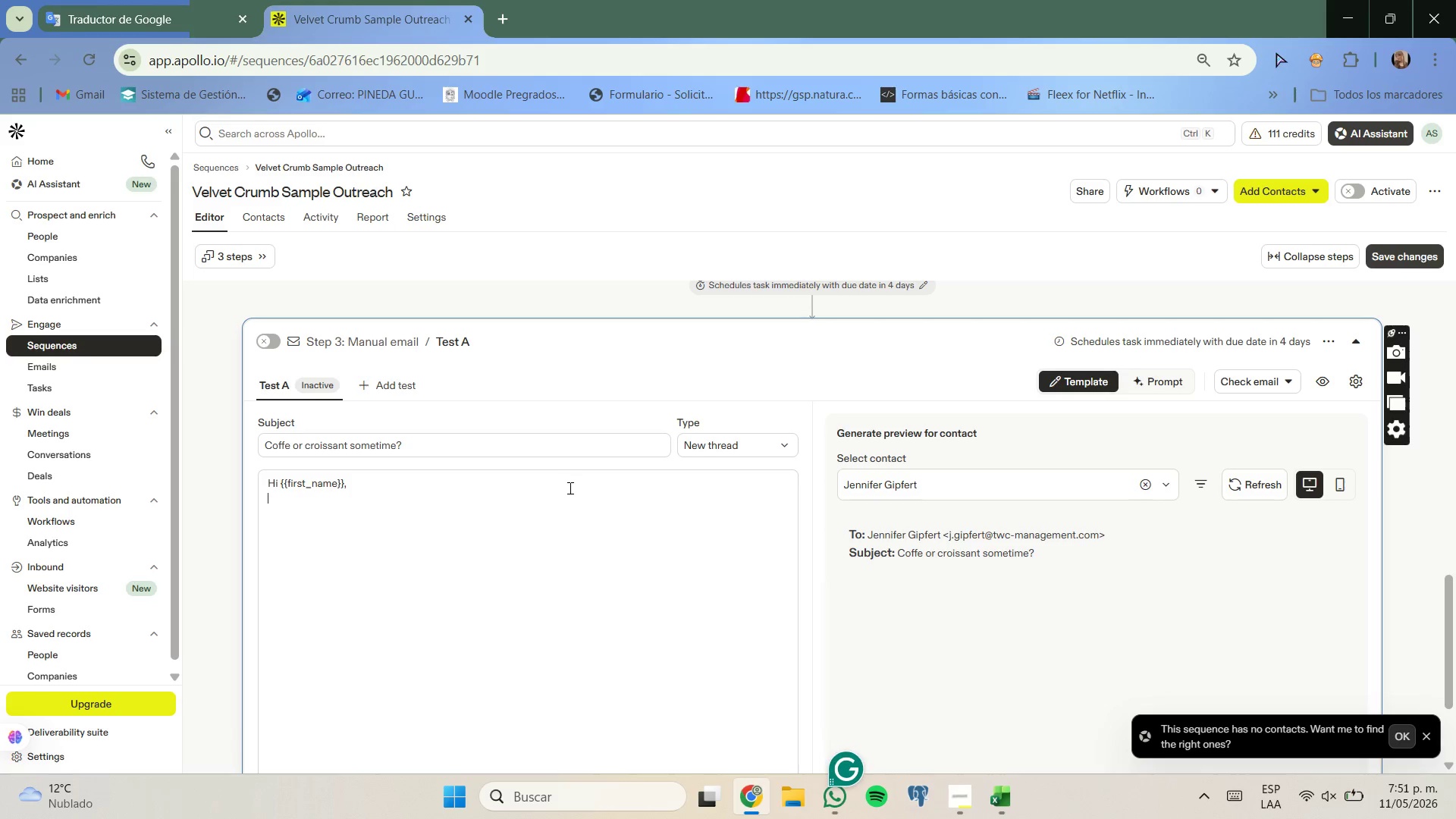 
 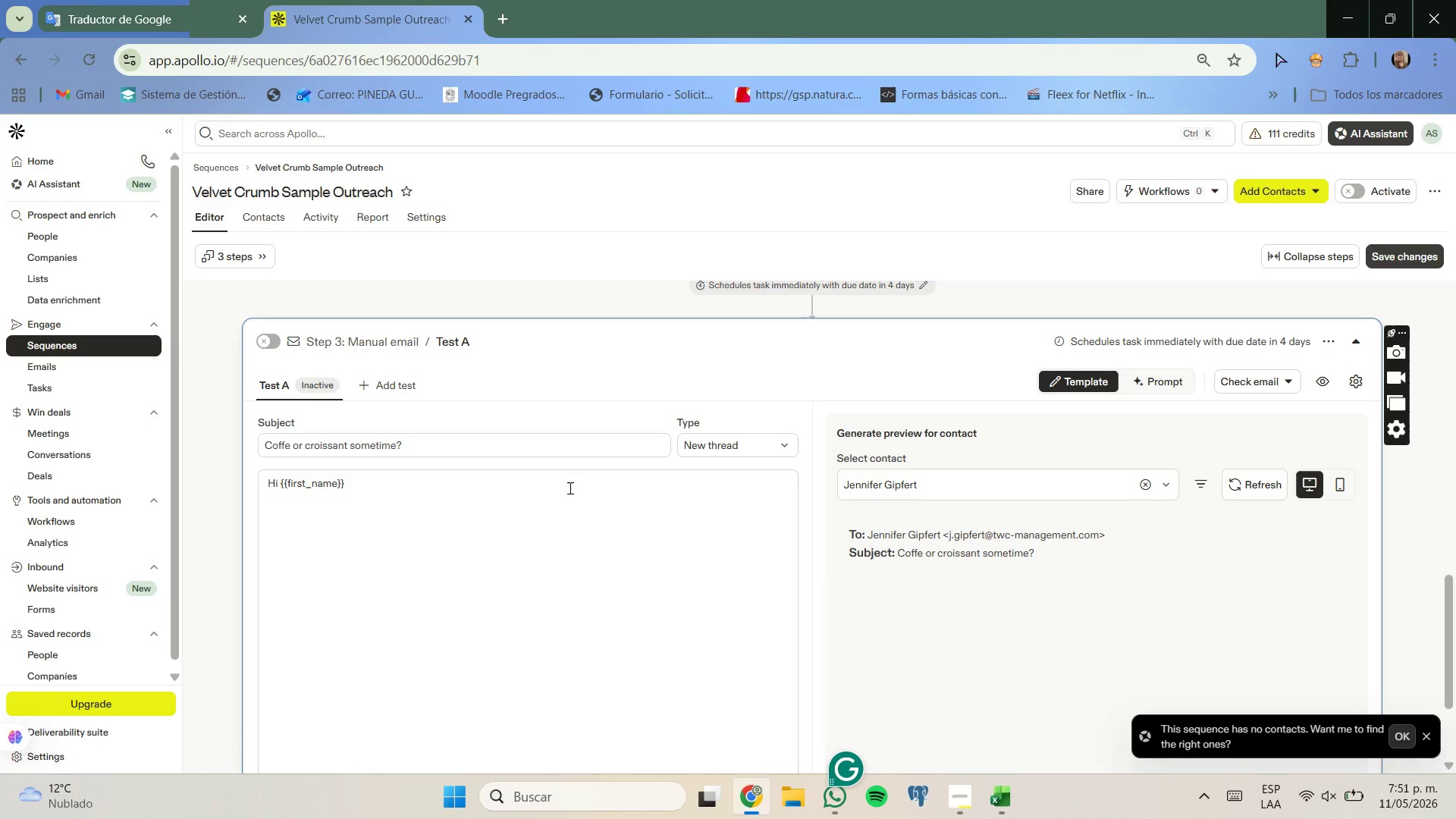 
key(Enter)
 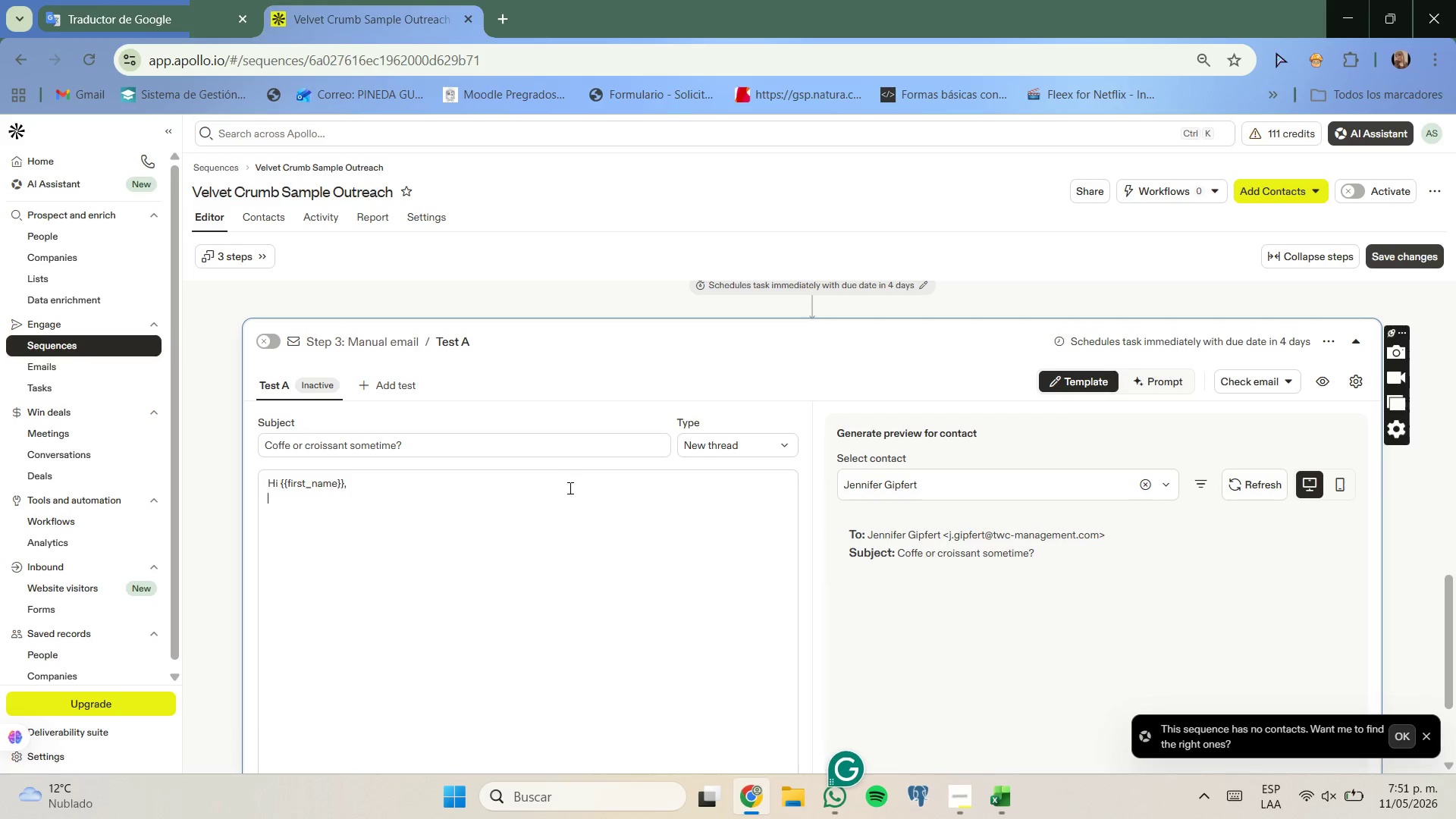 
key(Enter)
 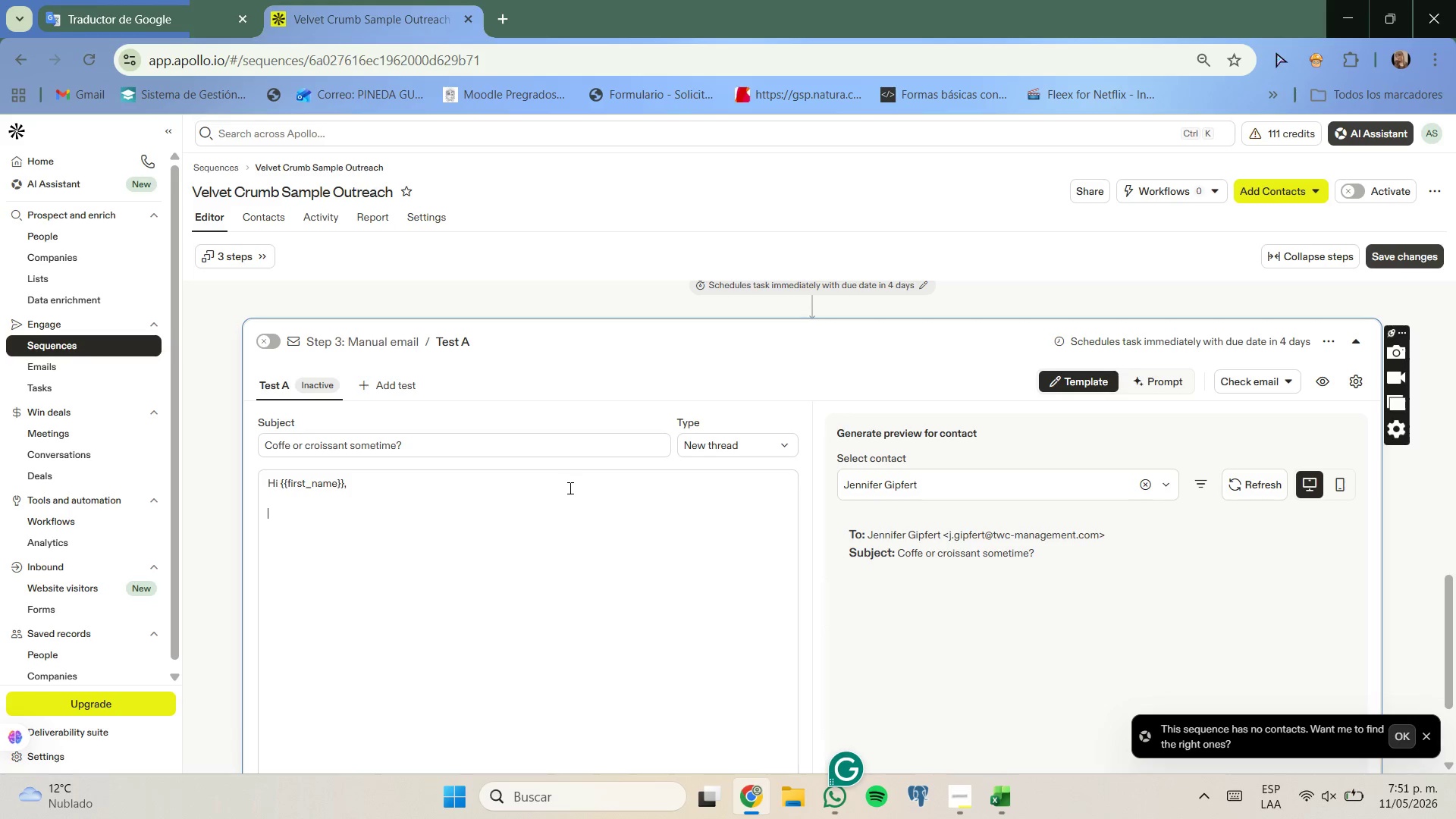 
type(I know things get busy, so Iw)
key(Backspace)
type( wanted I)
key(Backspace)
type(to send one final note.)
 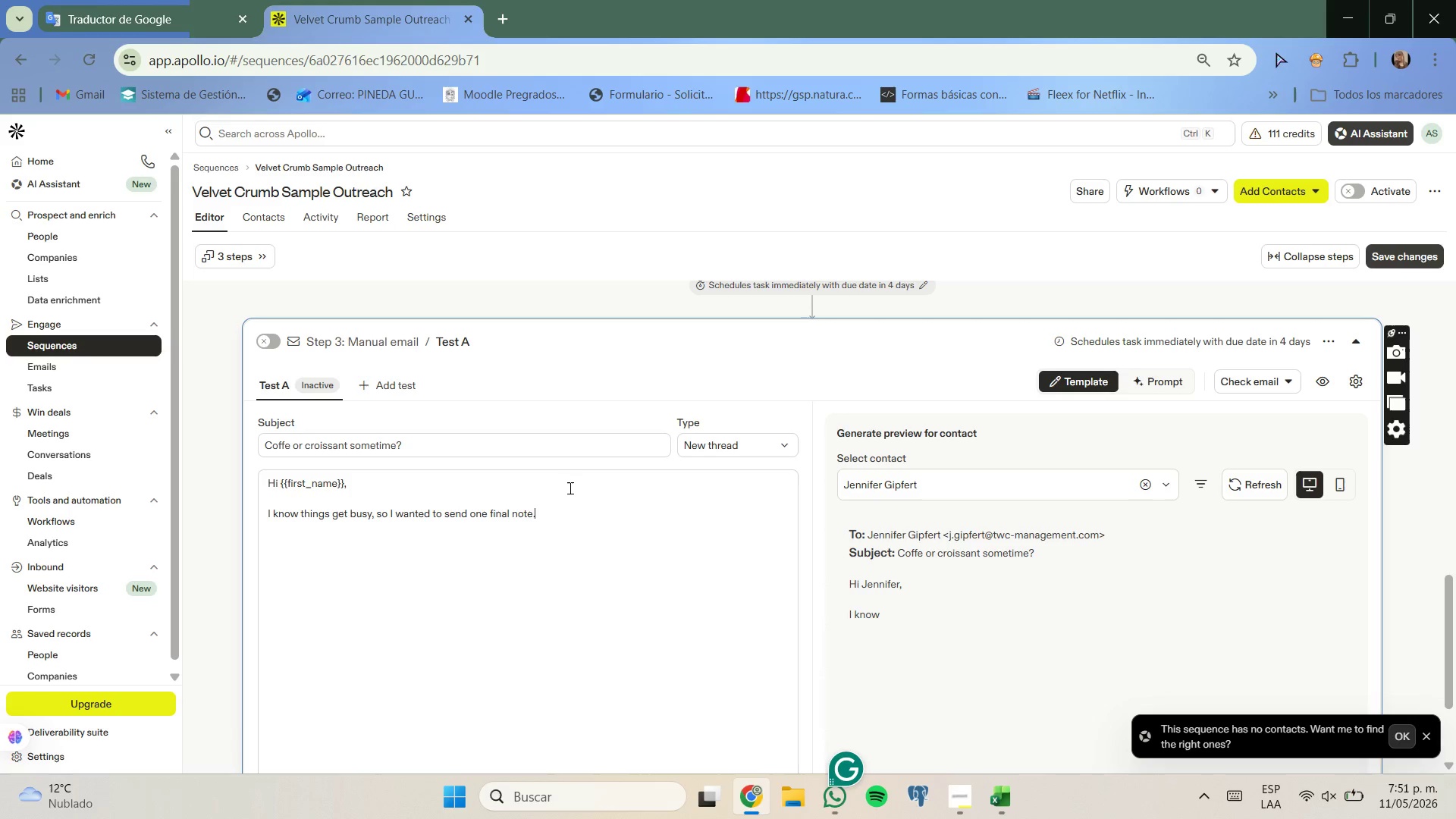 
key(Enter)
 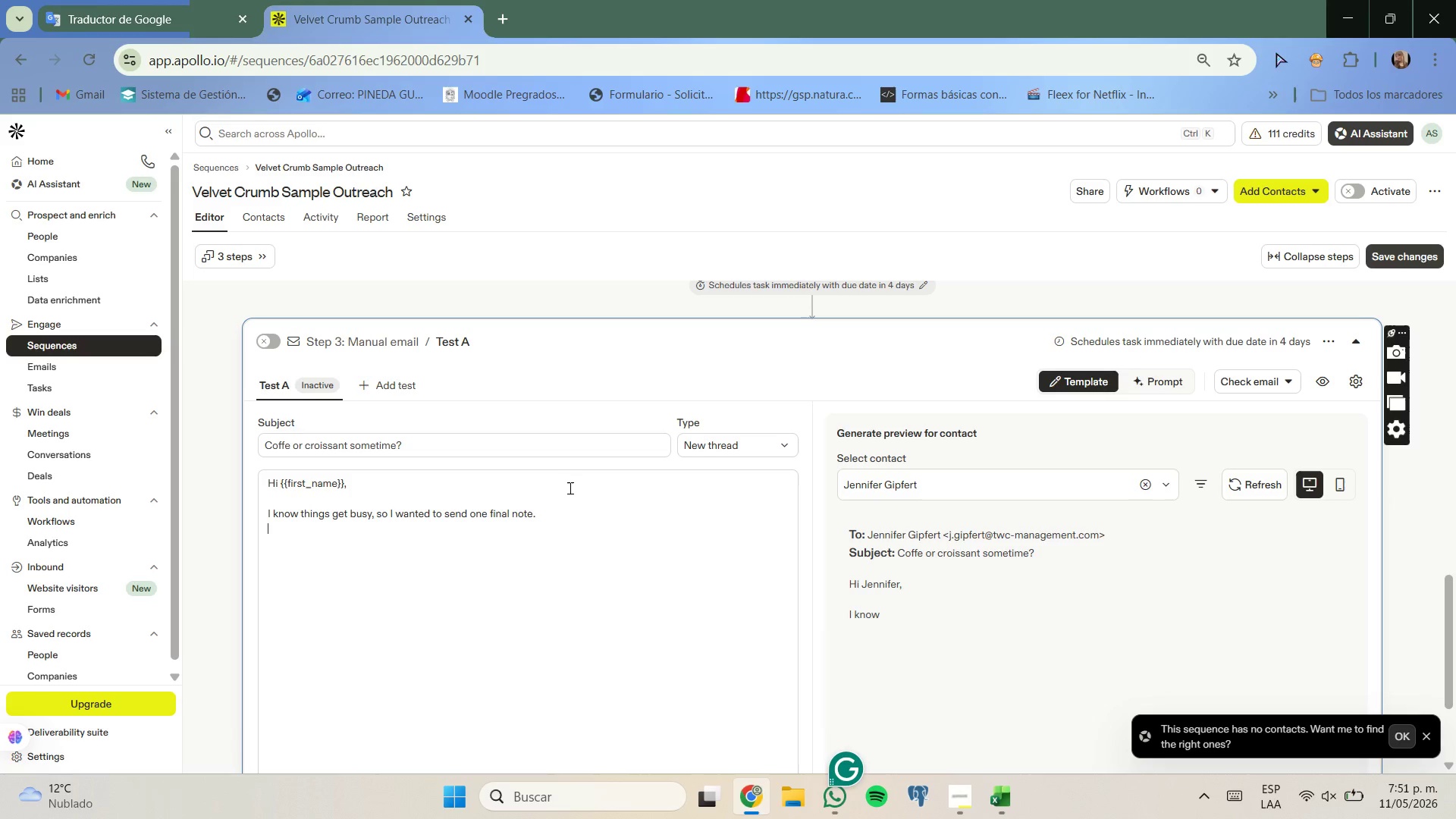 
key(Enter)
 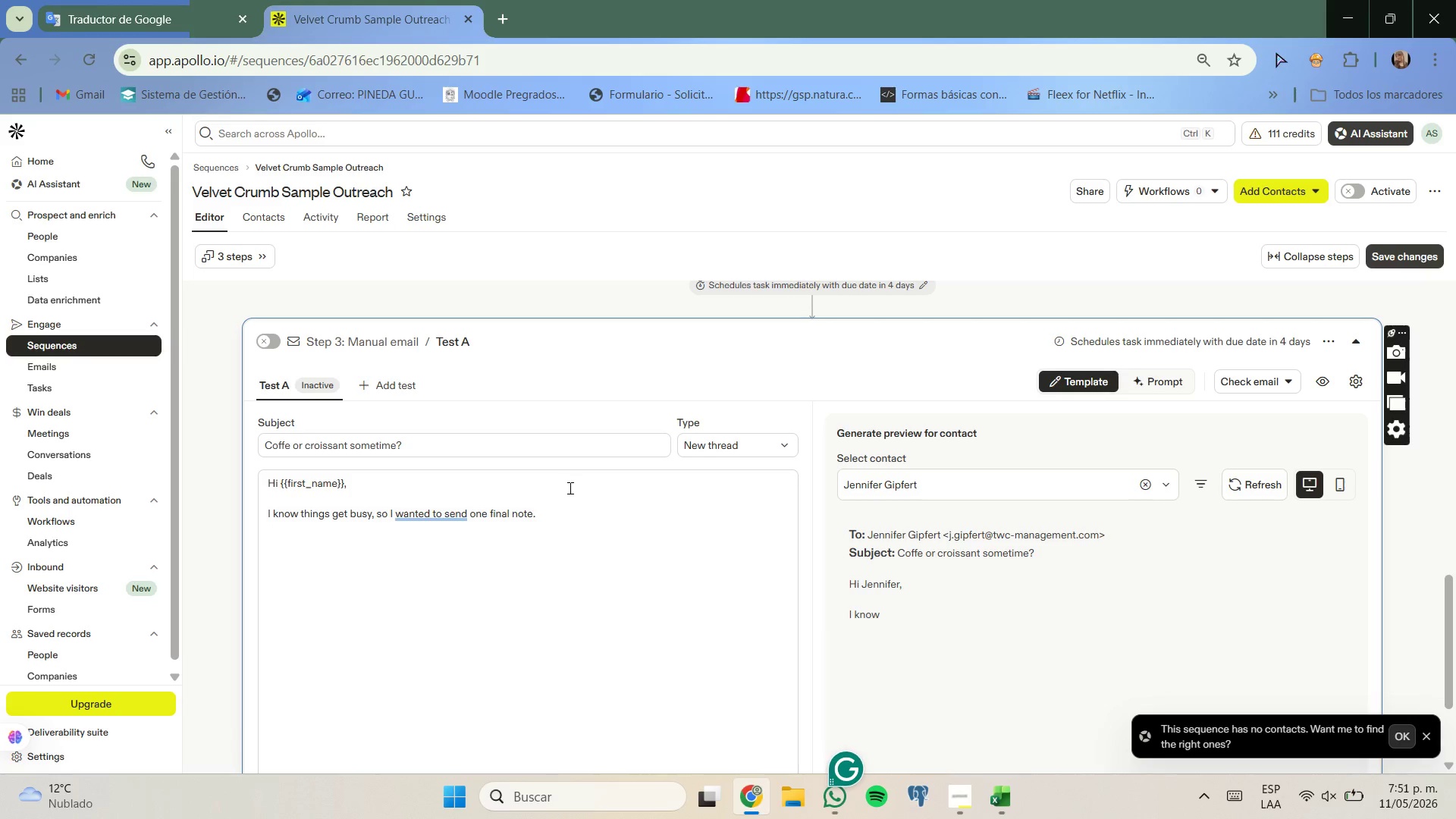 
type(If yp)
key(Backspace)
type(ou[d be open too)
key(Backspace)
type( it, I[d love to slop )
key(Backspace)
key(Backspace)
key(Backspace)
key(Backspace)
type(top by wit)
 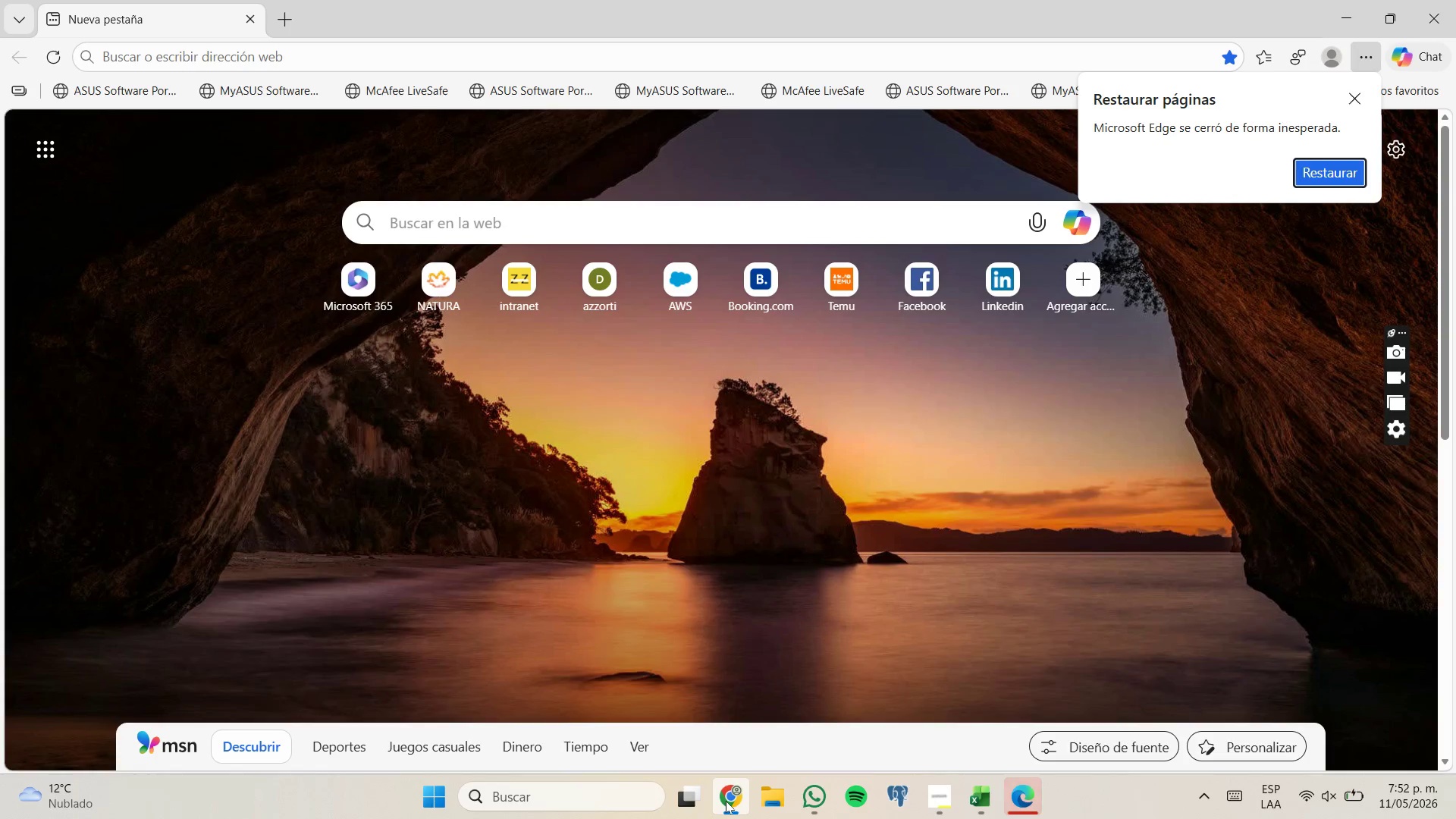 
left_click([723, 730])
 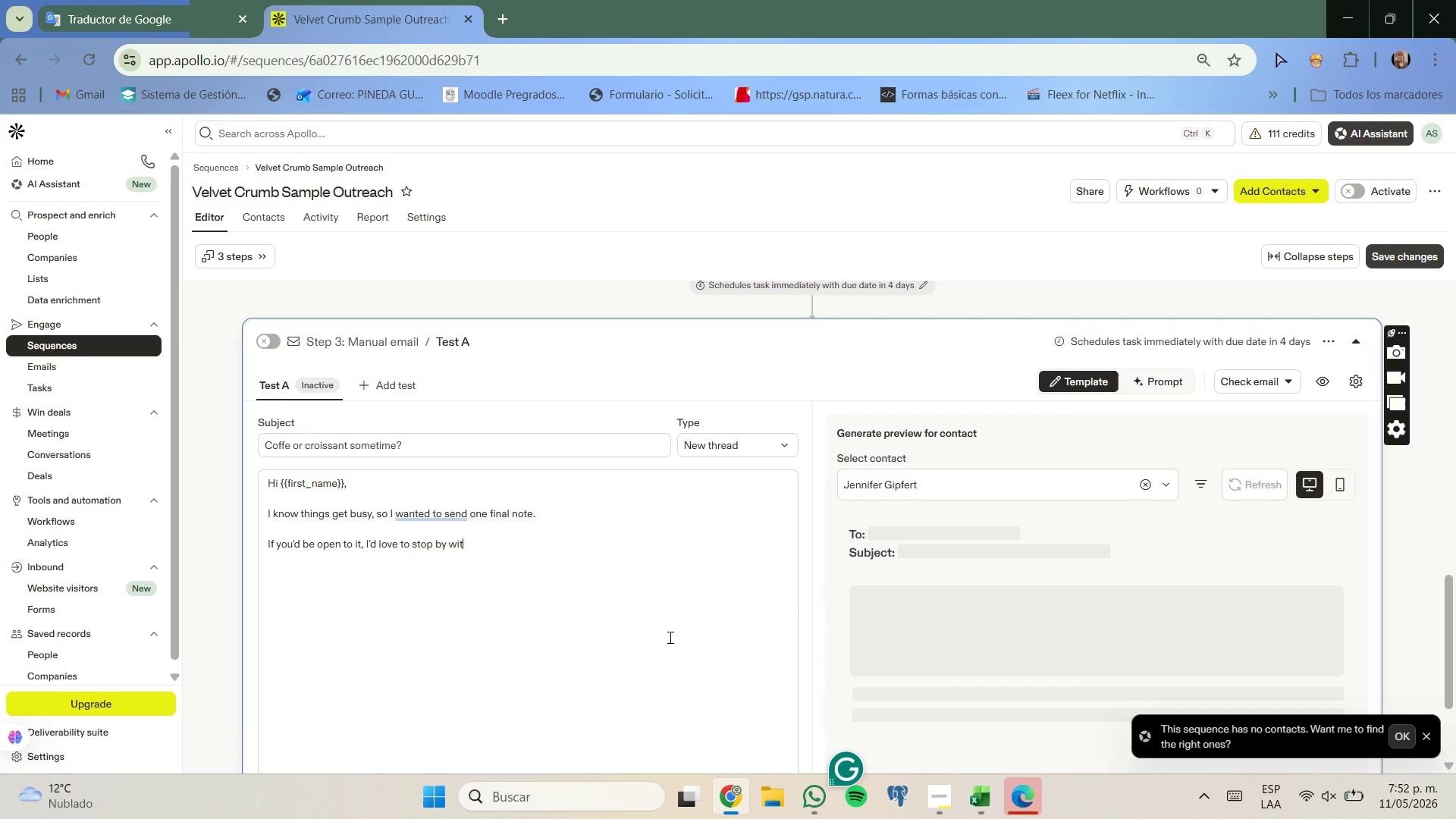 
type(with )
key(Backspace)
key(Backspace)
key(Backspace)
key(Backspace)
key(Backspace)
type(h coffe and fes)
key(Backspace)
type(w fresh)
 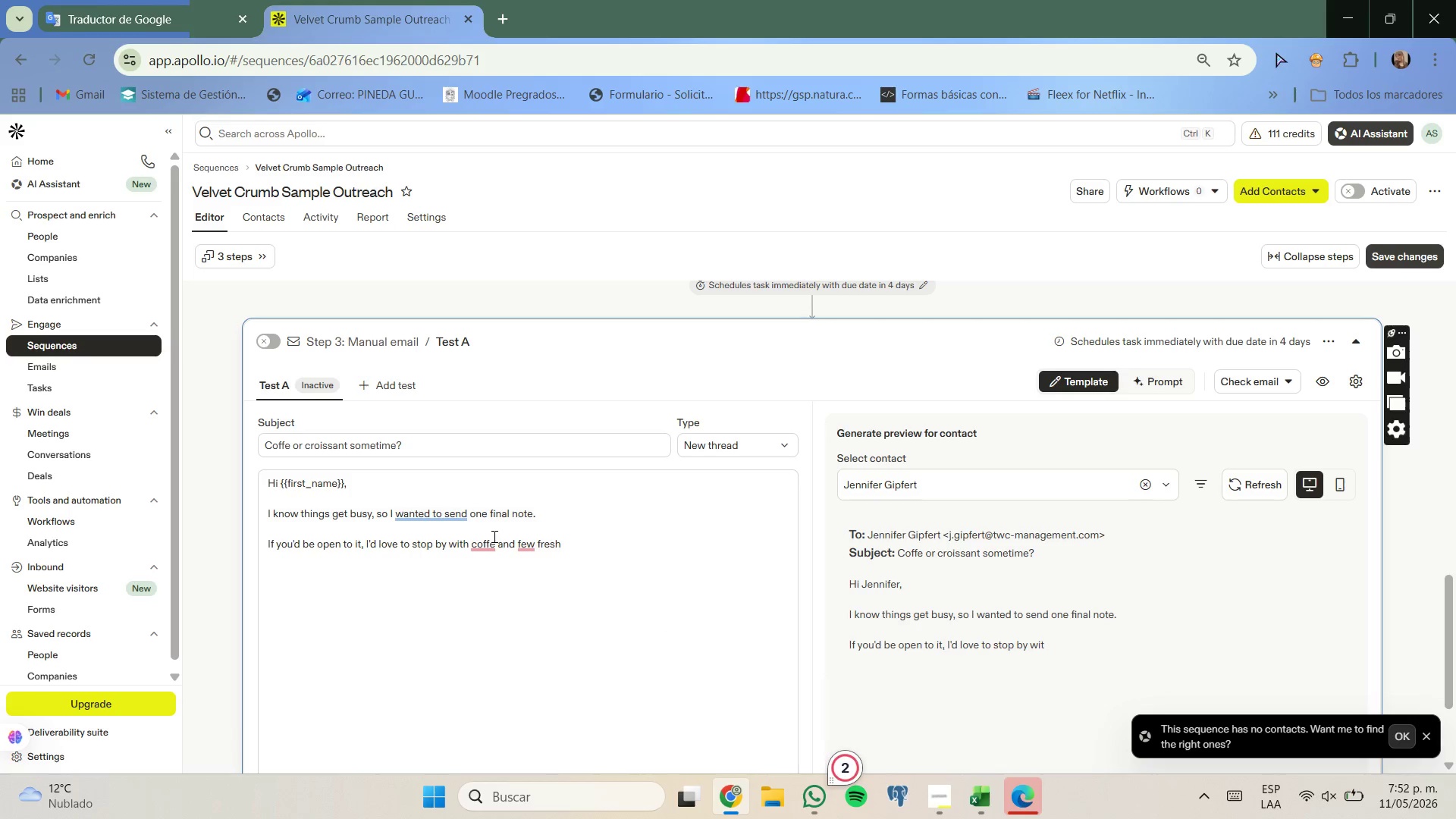 
left_click([494, 541])
 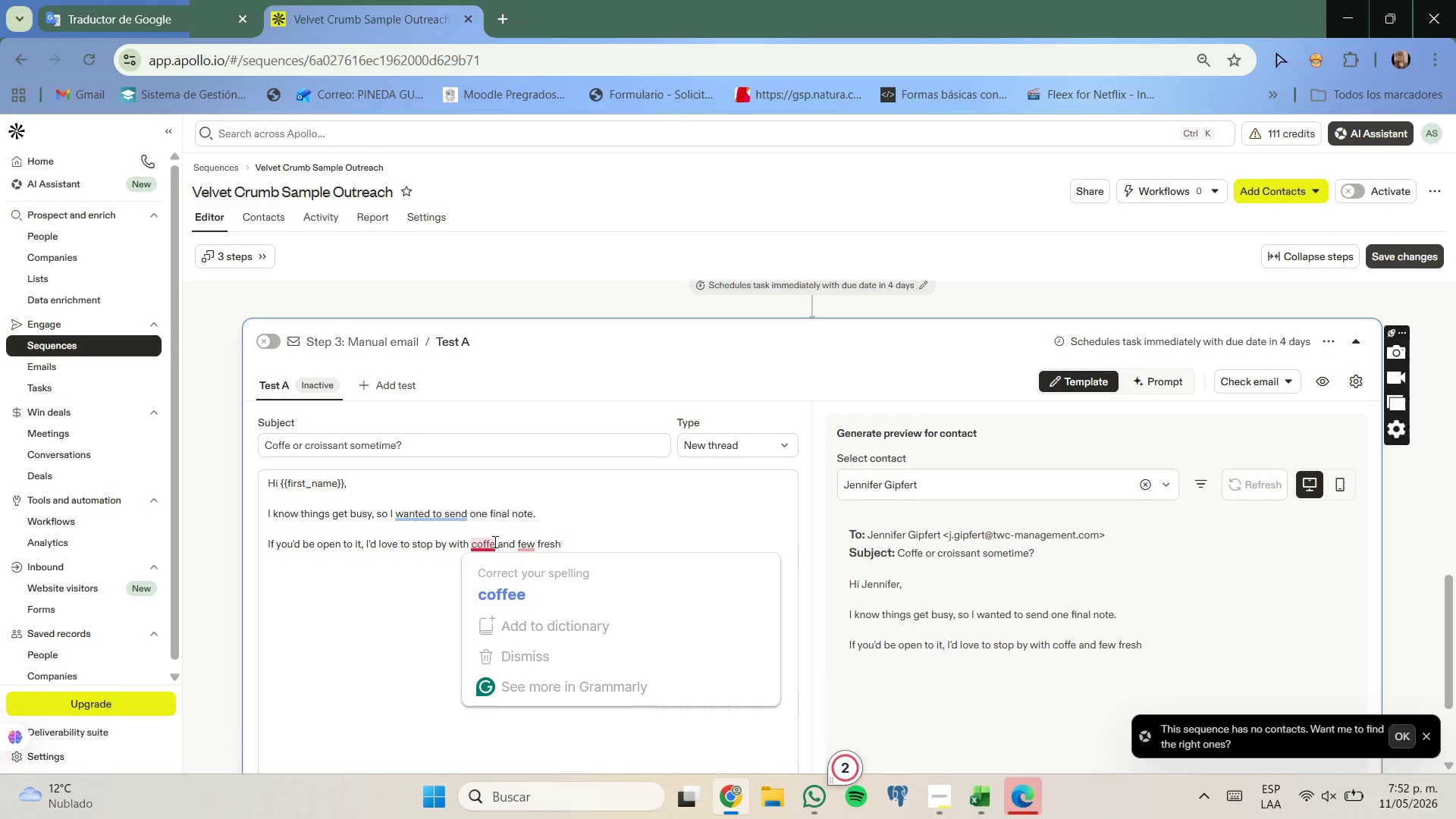 
key(E)
 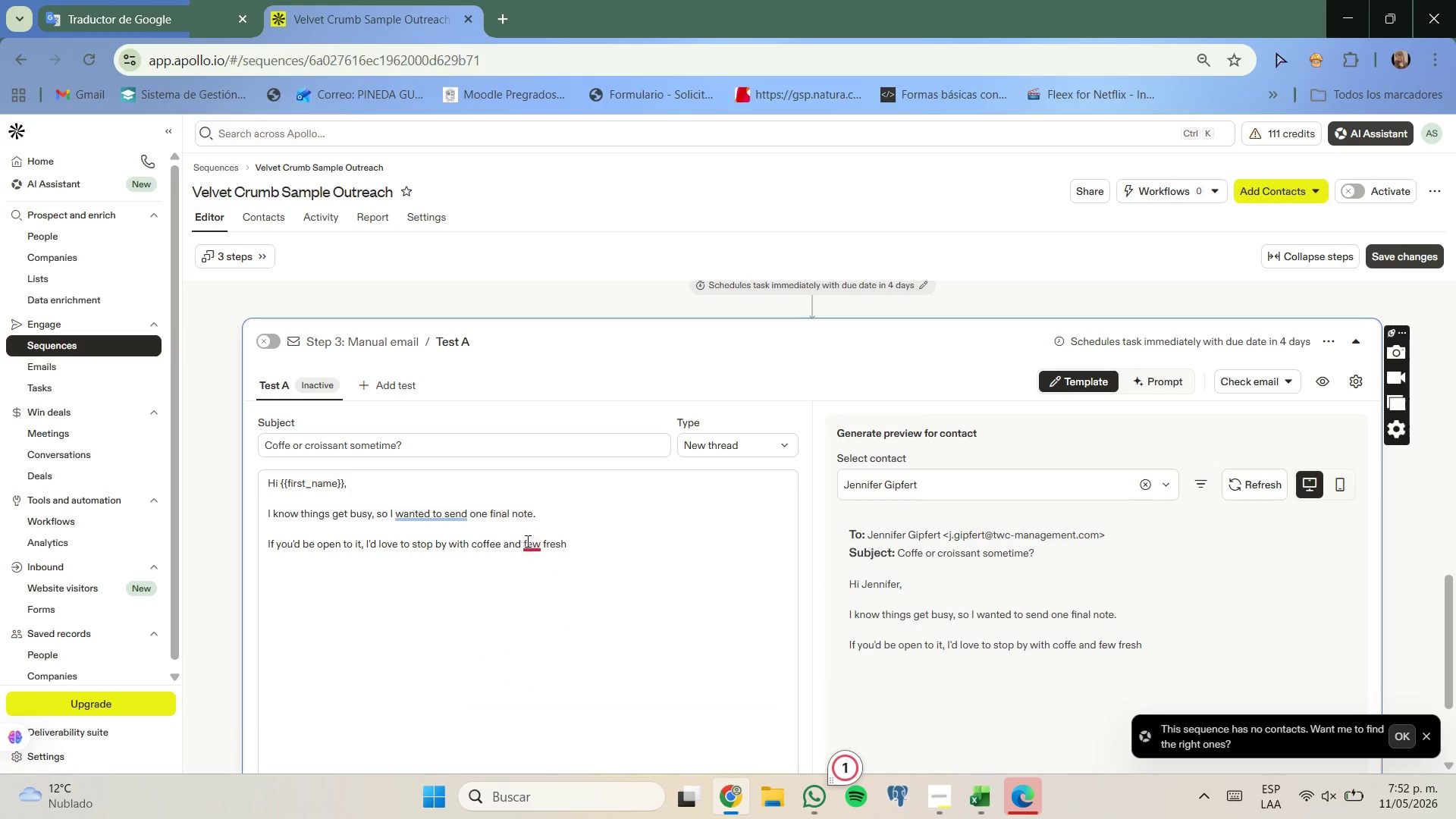 
left_click([538, 545])
 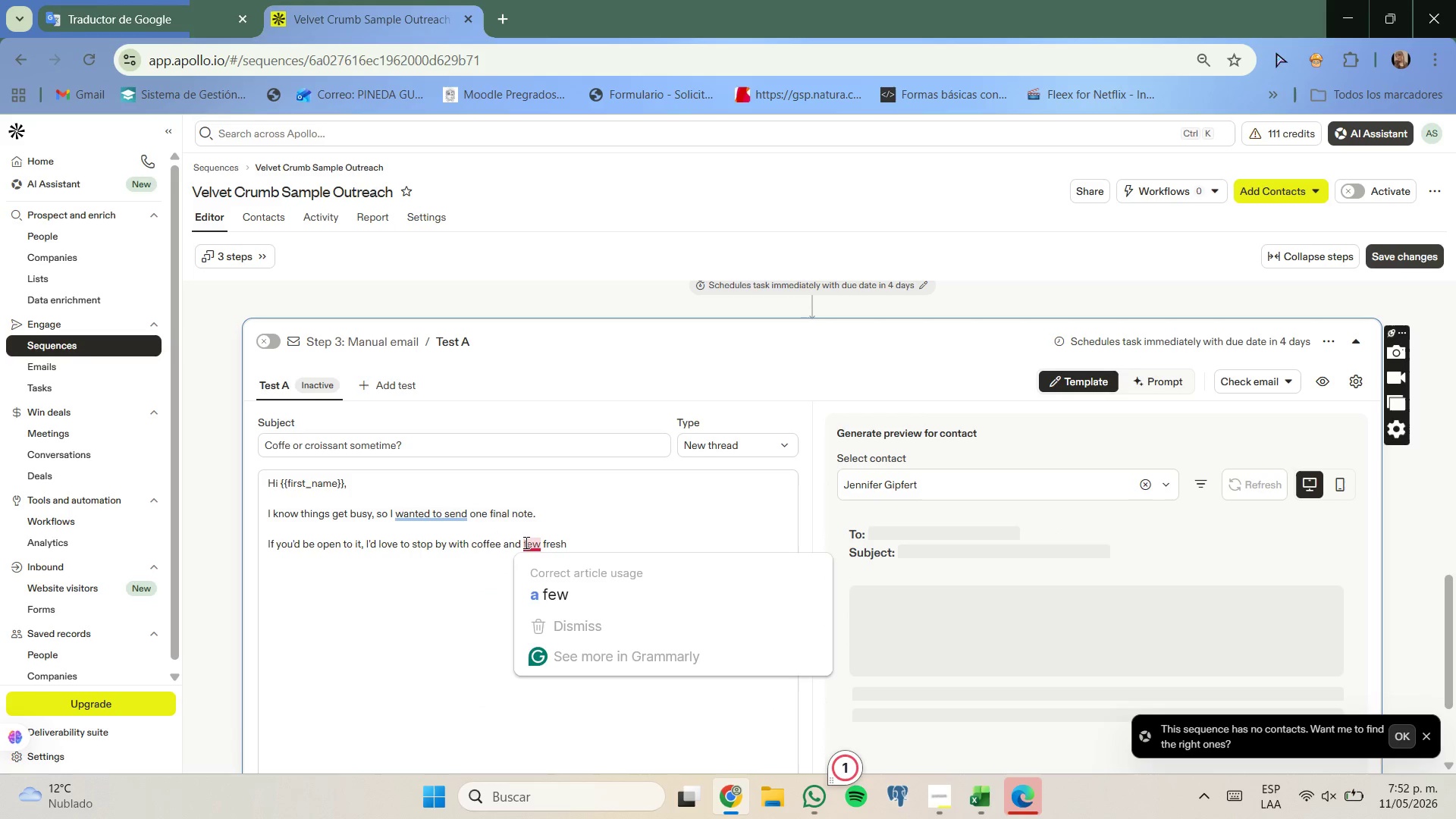 
left_click([525, 542])
 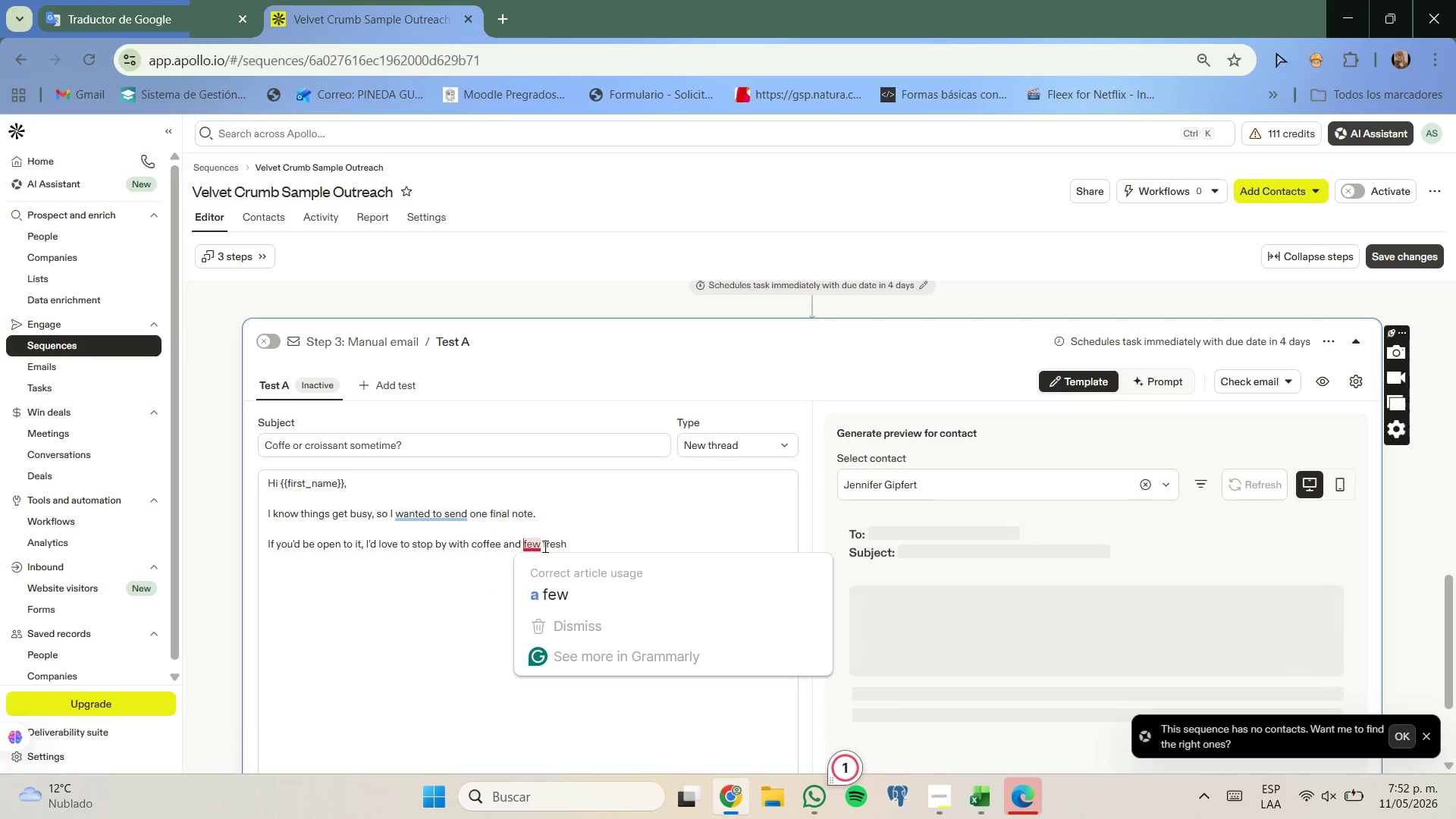 
key(S)
 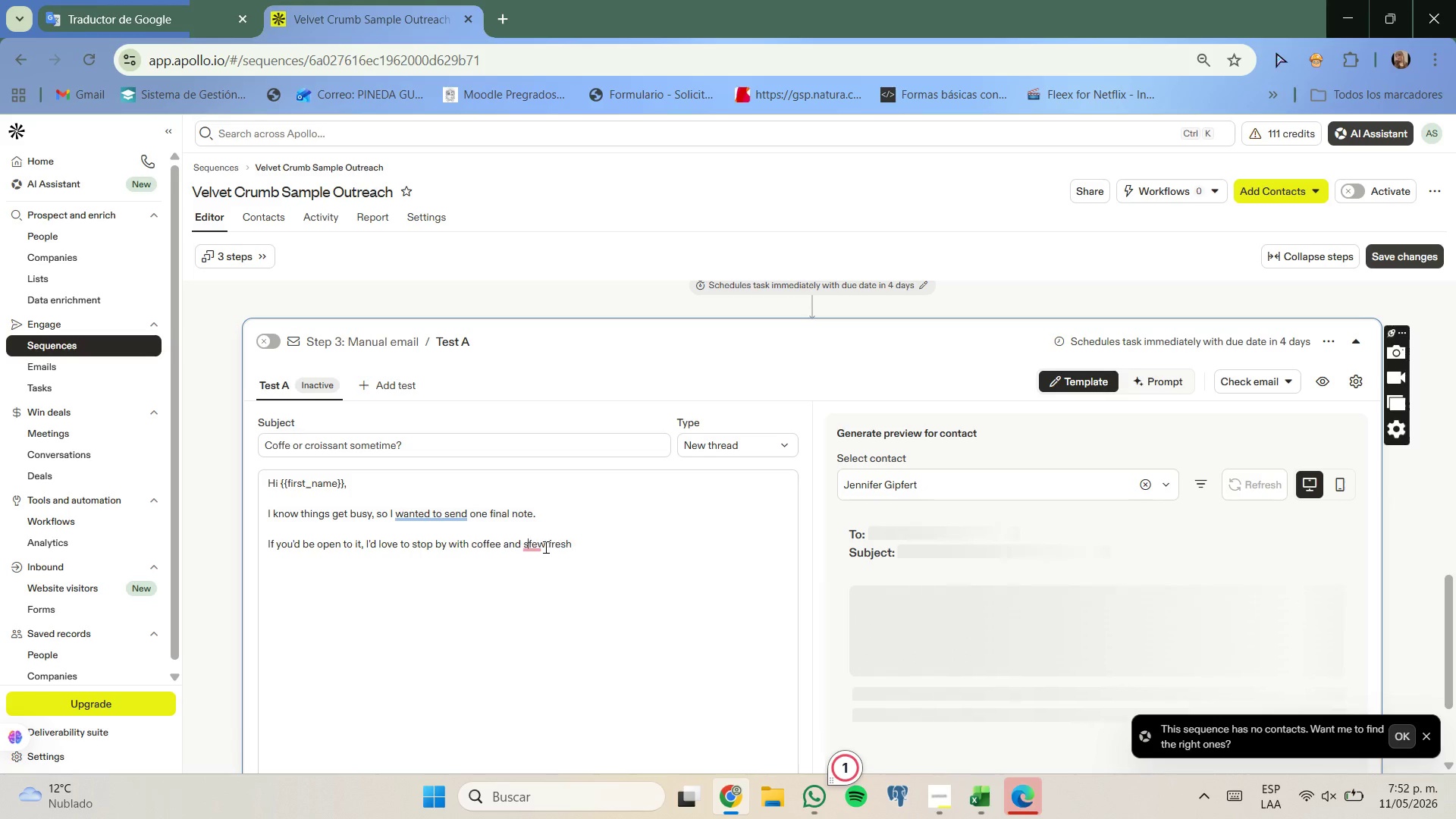 
key(Backspace)
 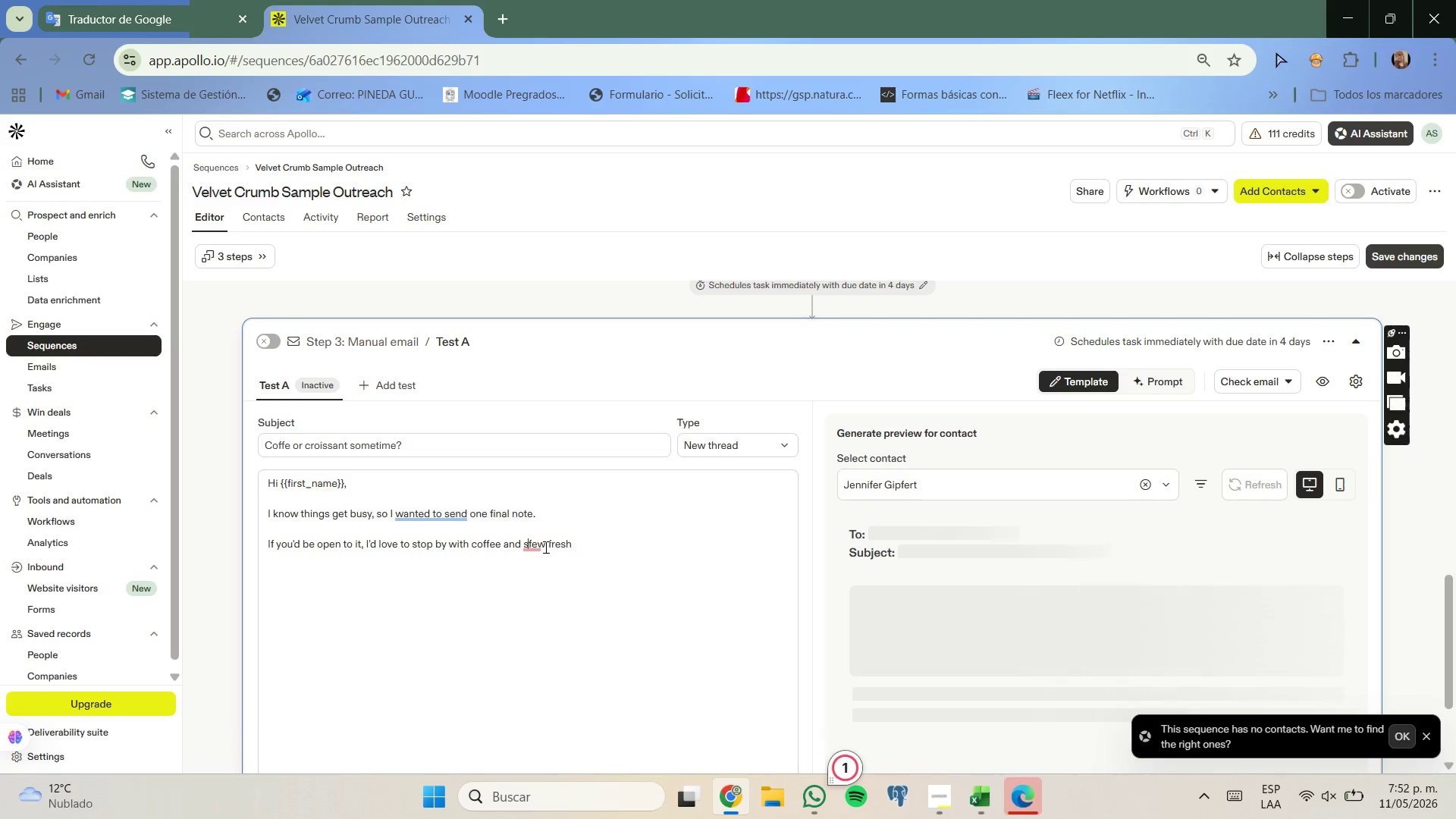 
key(A)
 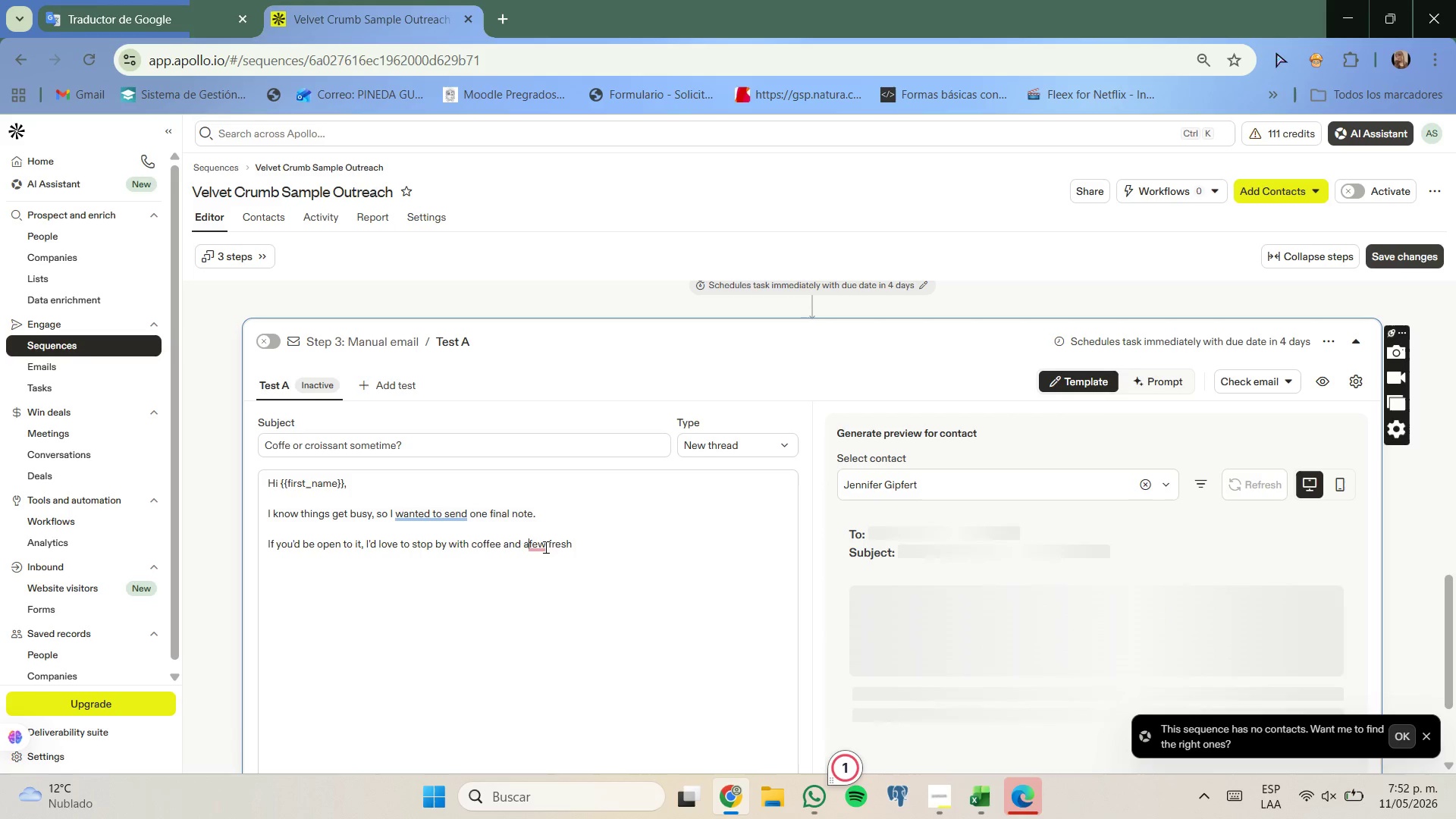 
key(Backspace)
 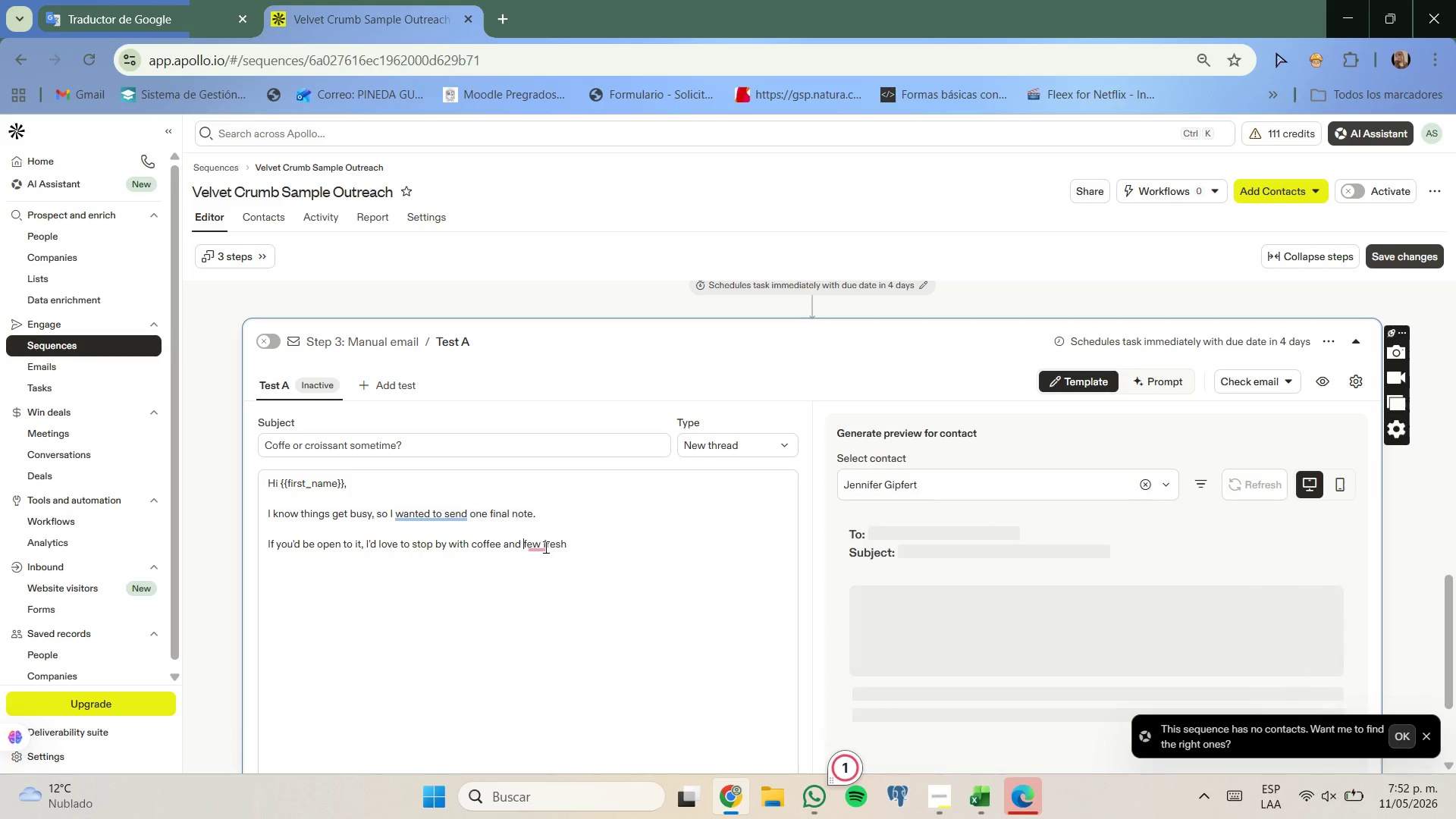 
key(A)
 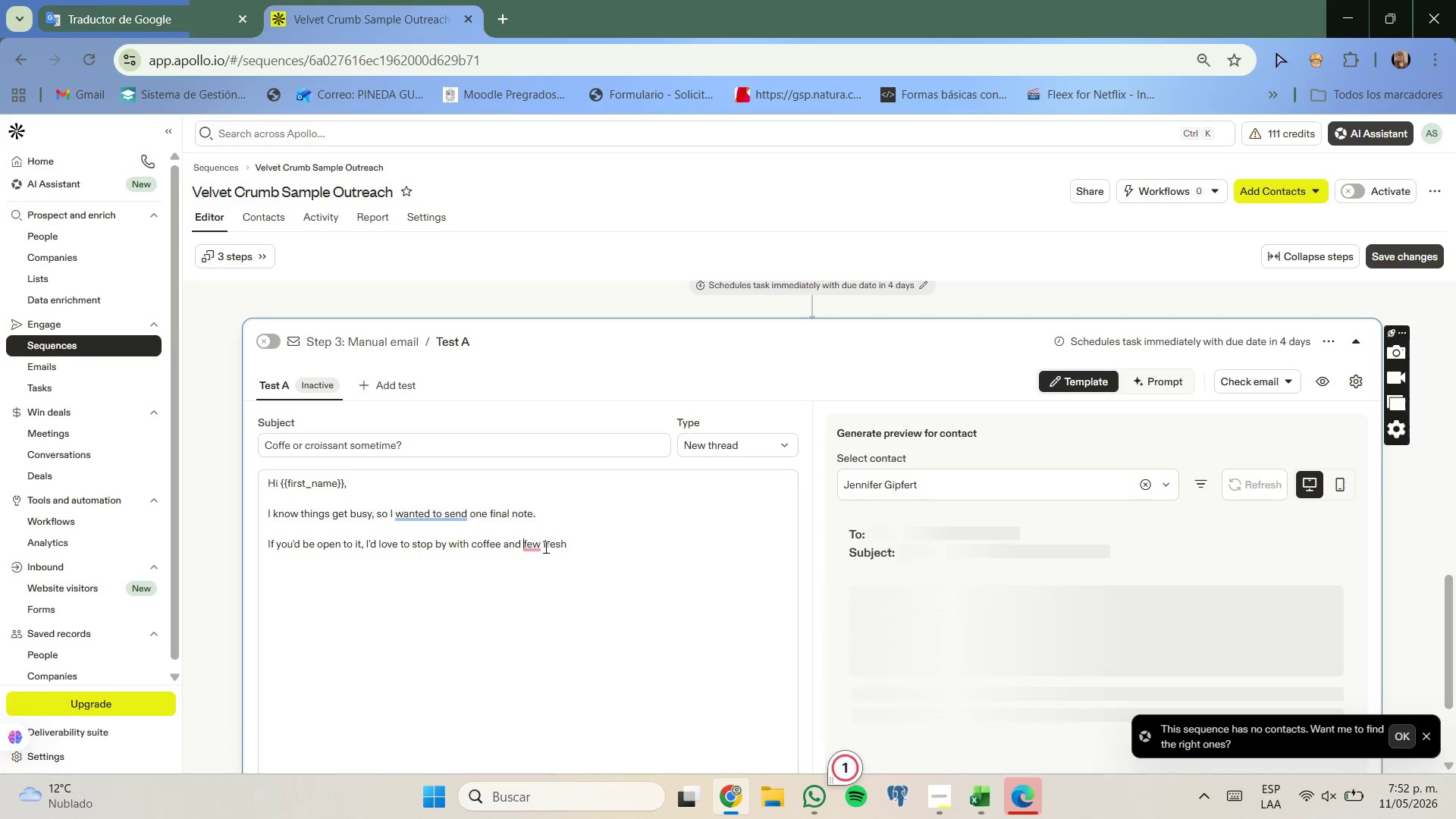 
key(Space)
 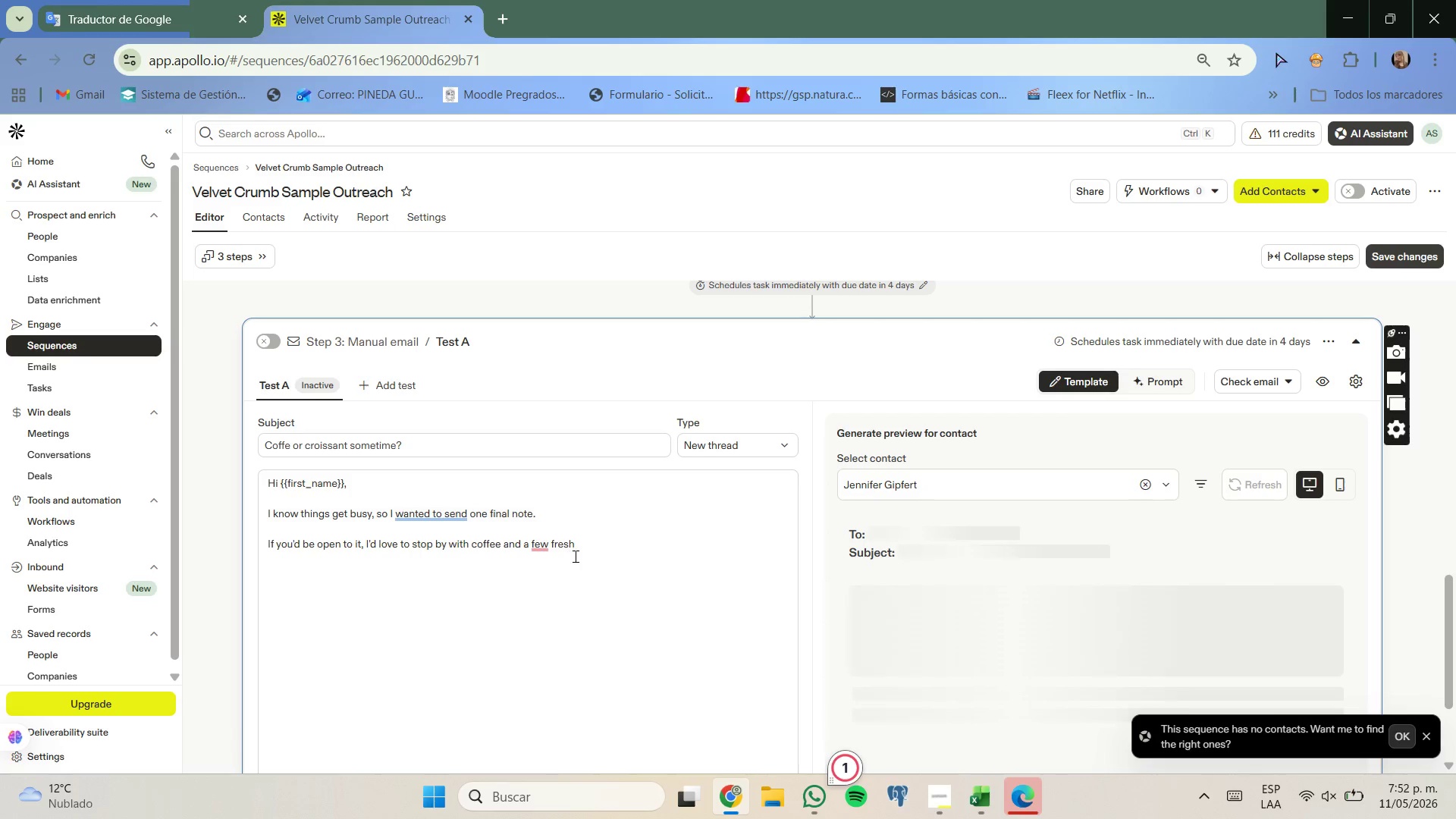 
left_click([576, 547])
 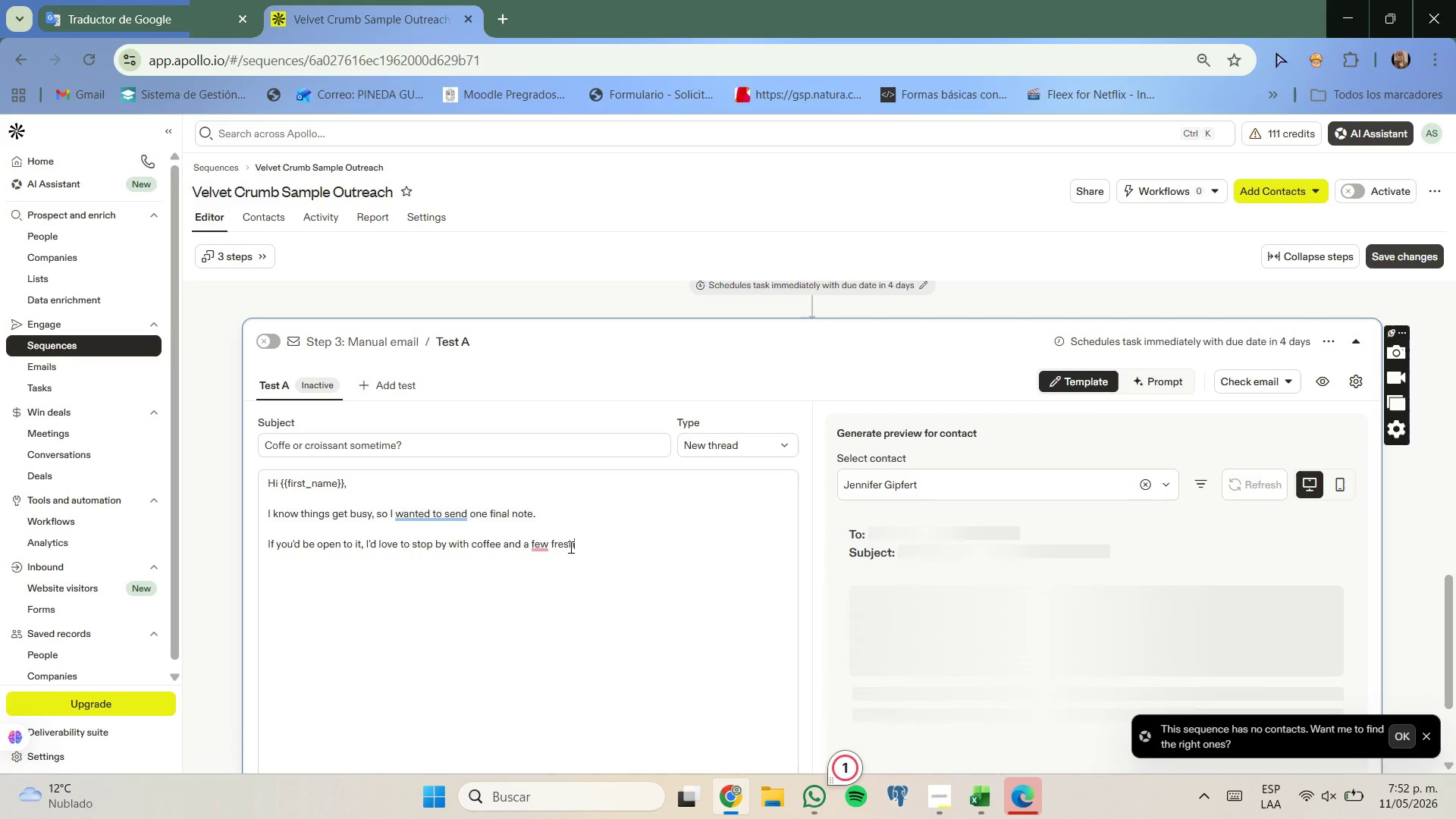 
type( pastries so you can quickly sample what Velvet Crumn)
key(Backspace)
type(b offers.)
 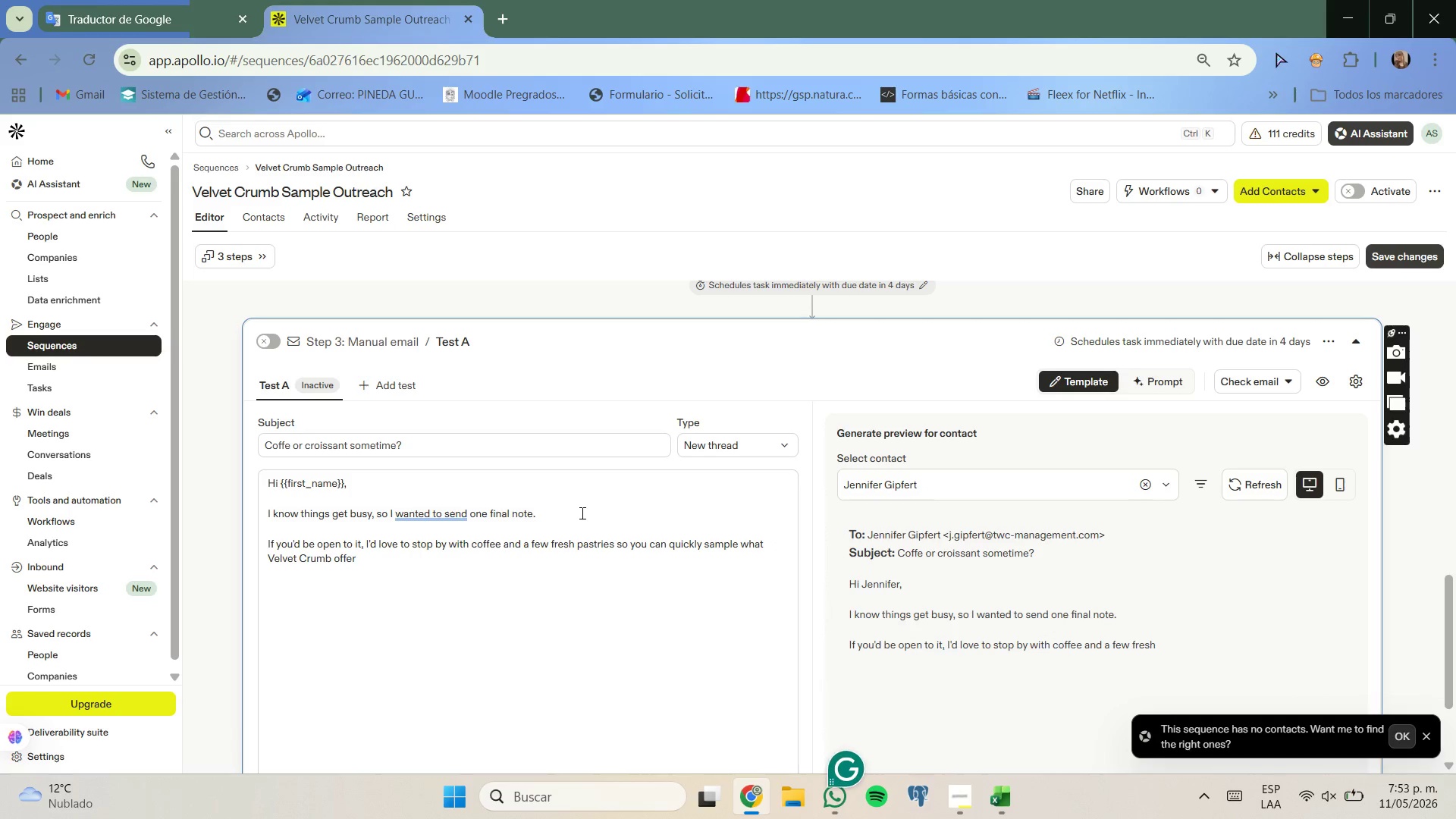 
key(Enter)
 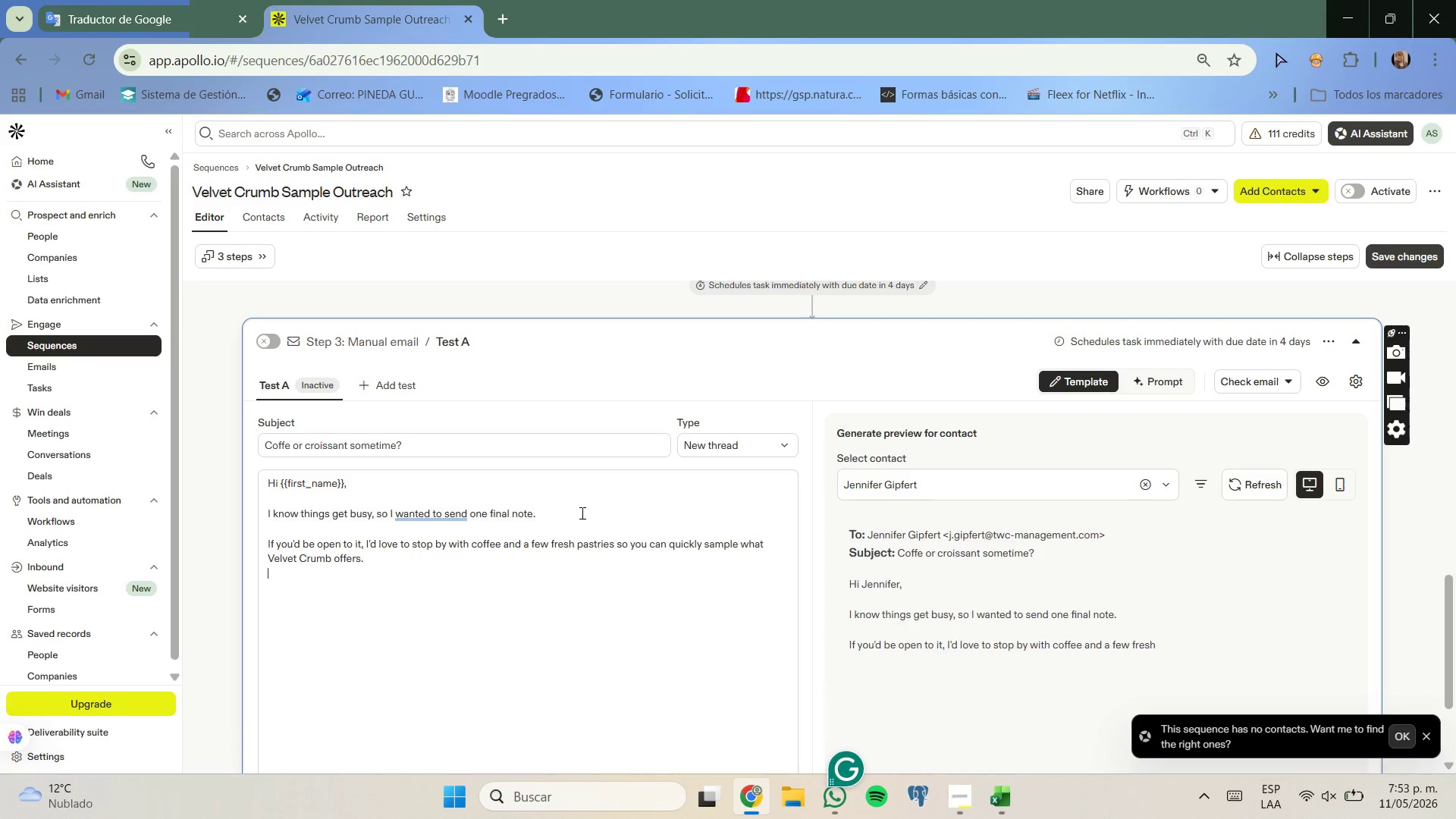 
key(Enter)
 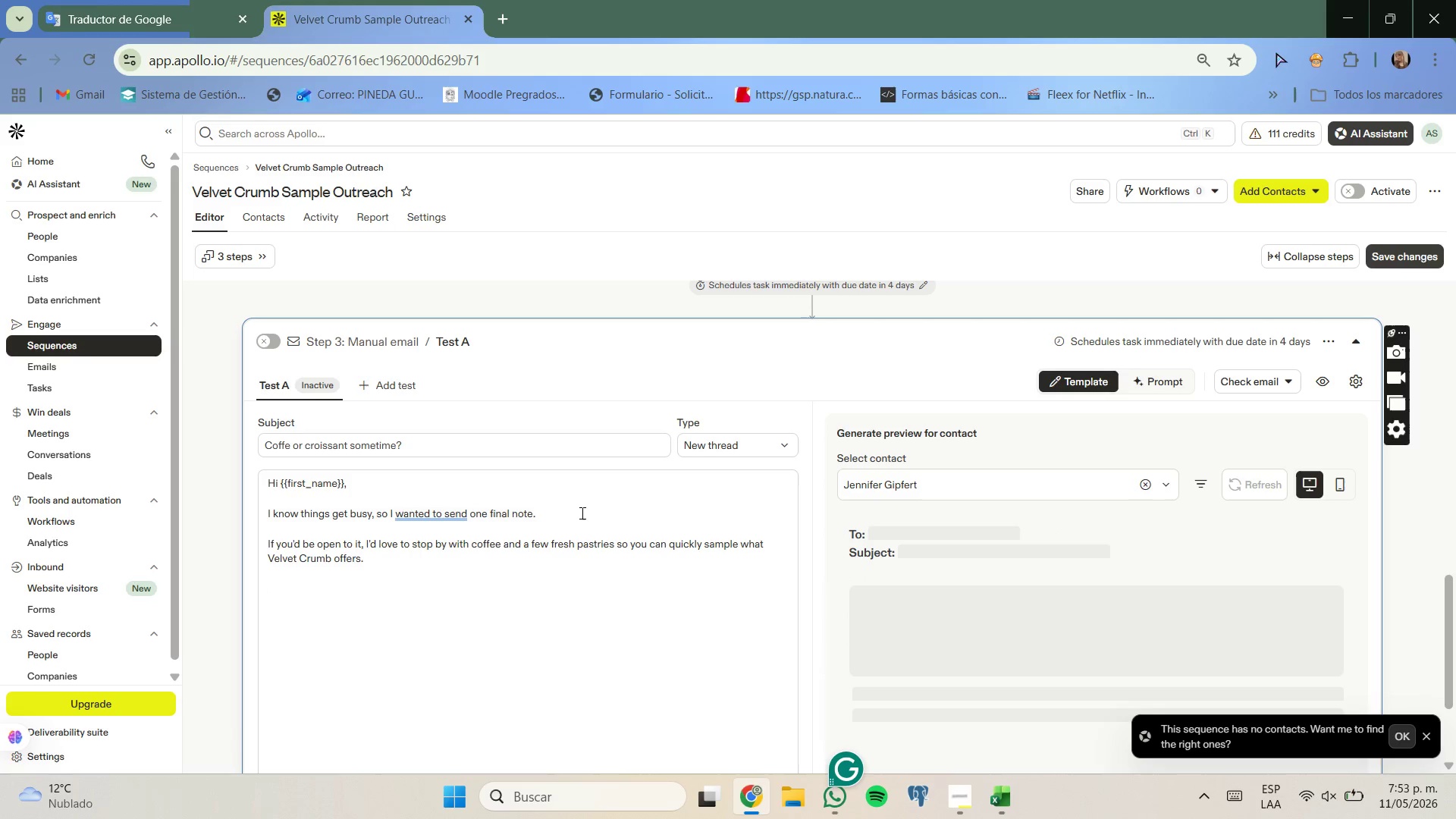 
type(Even a brief 10-minute visit could help determine wheter our products would be a fit for '')
 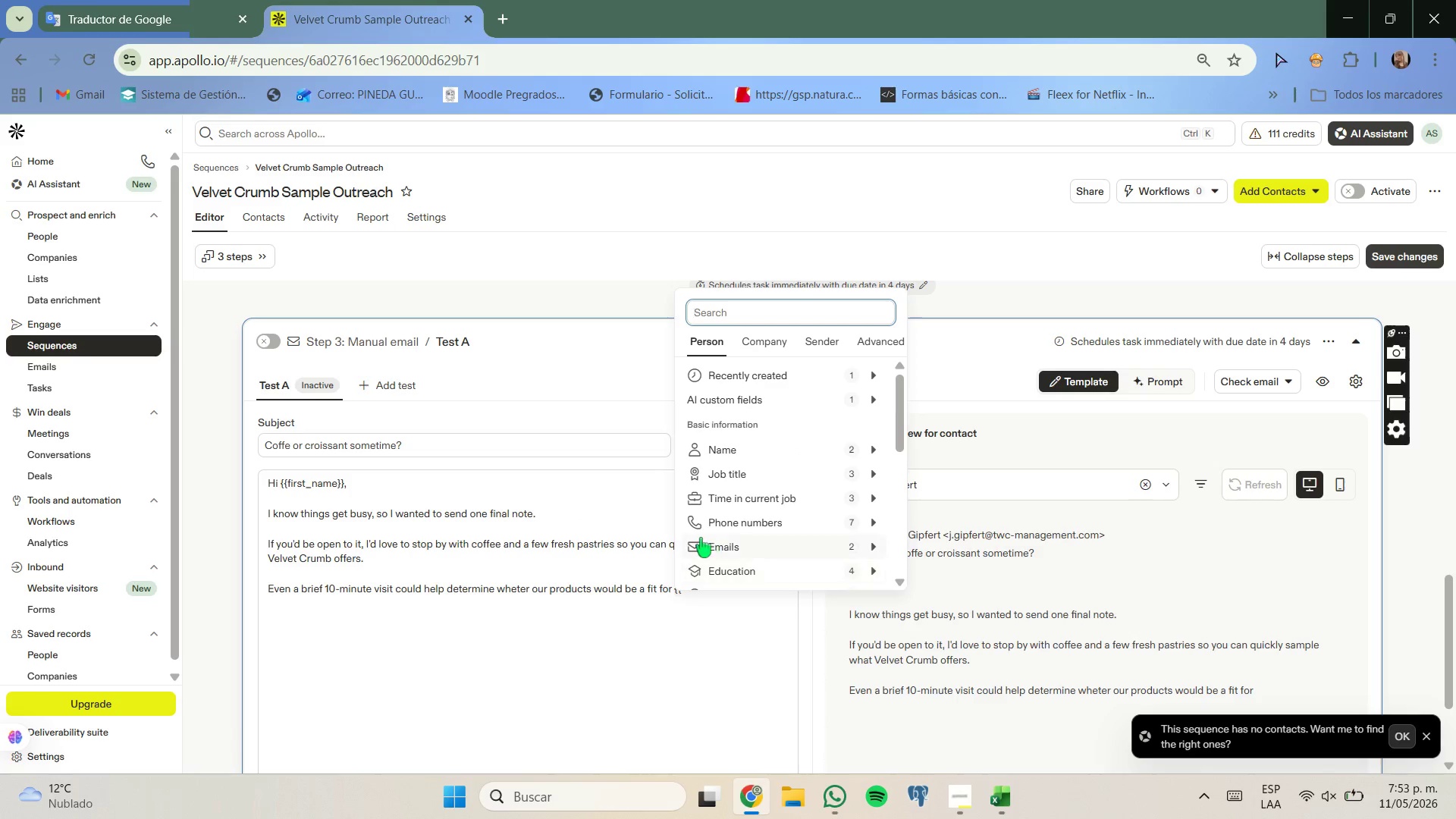 
left_click([729, 600])
 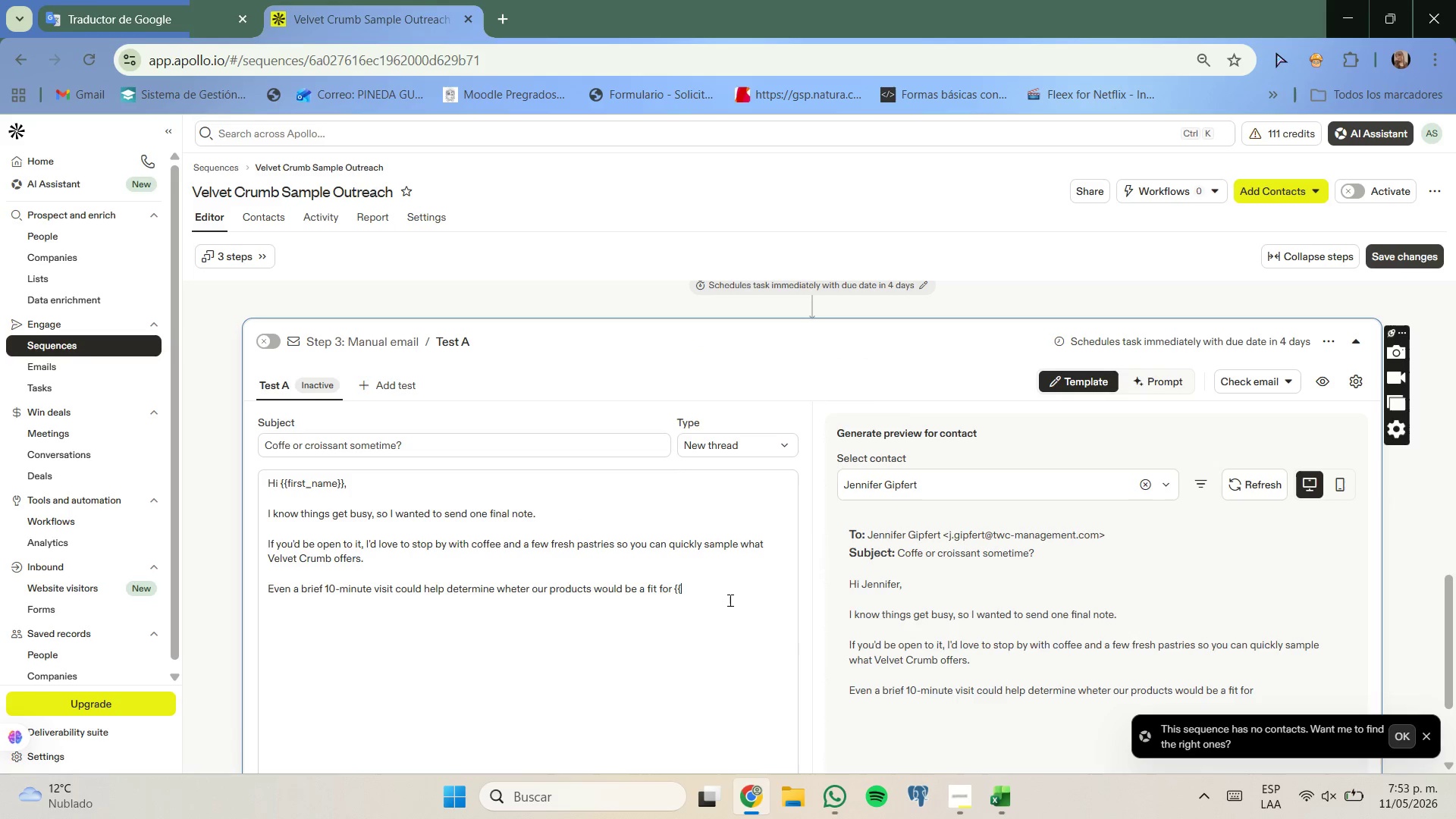 
type(company_name//)
 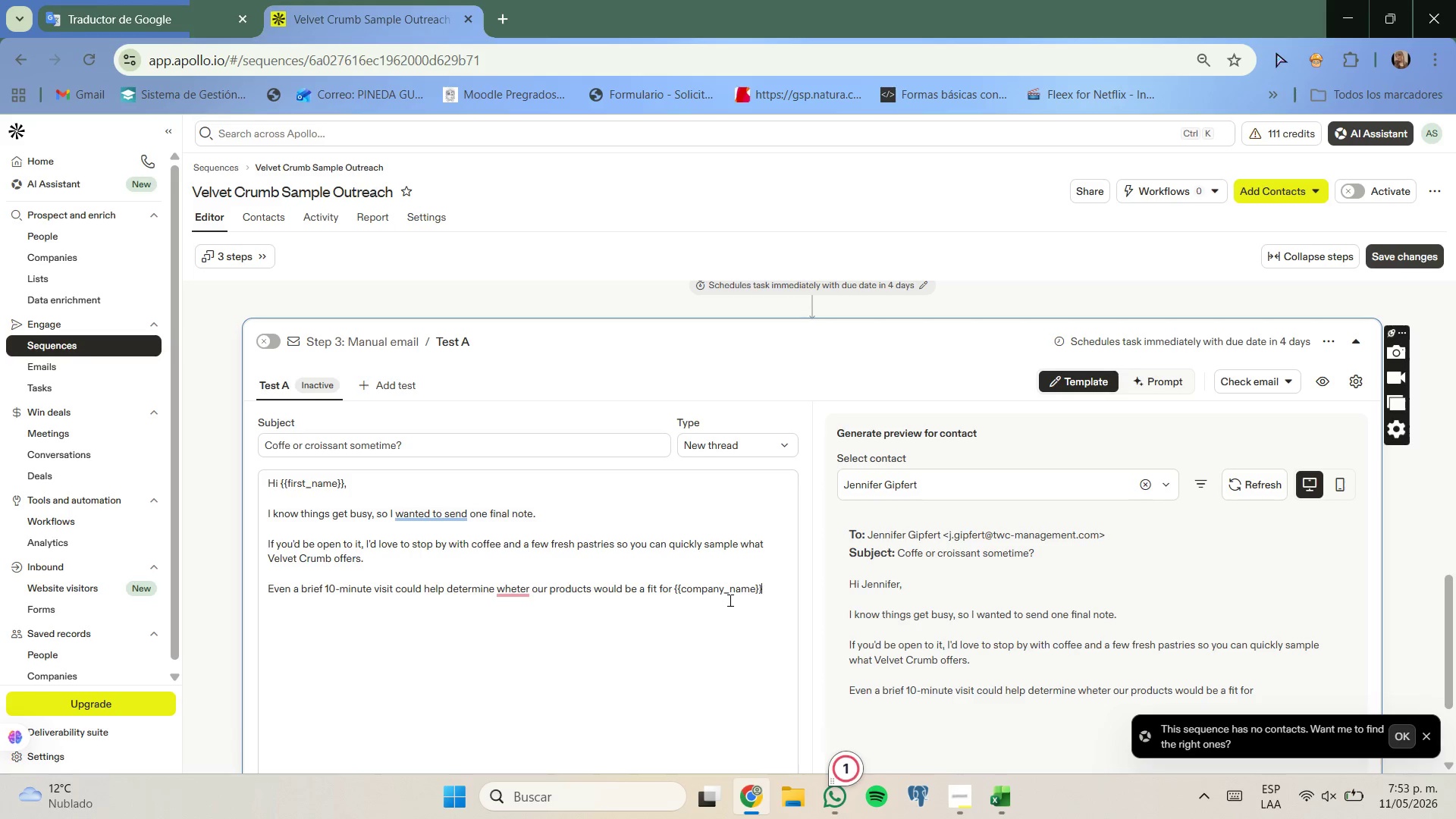 
left_click([520, 590])
 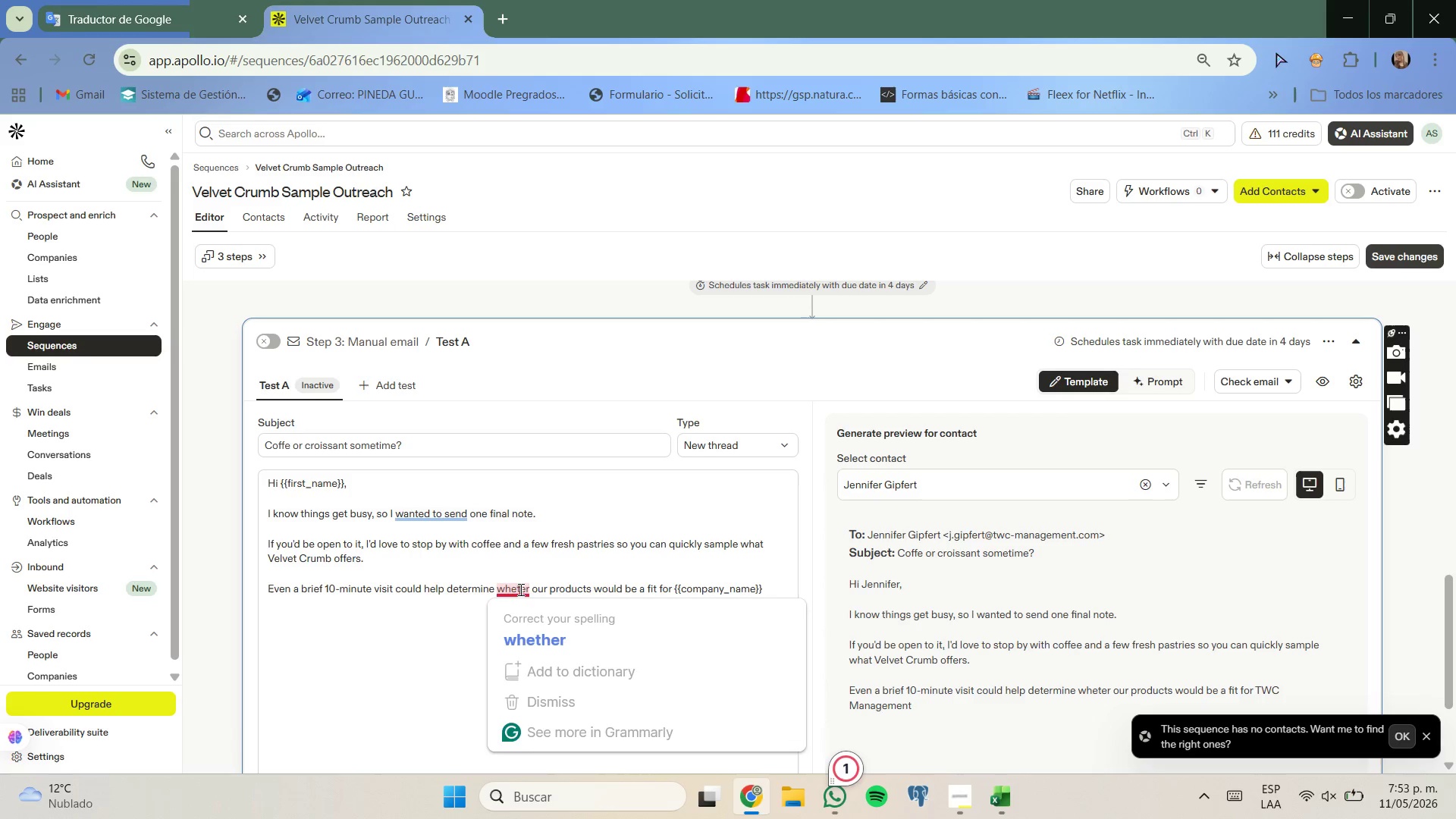 
key(H)
 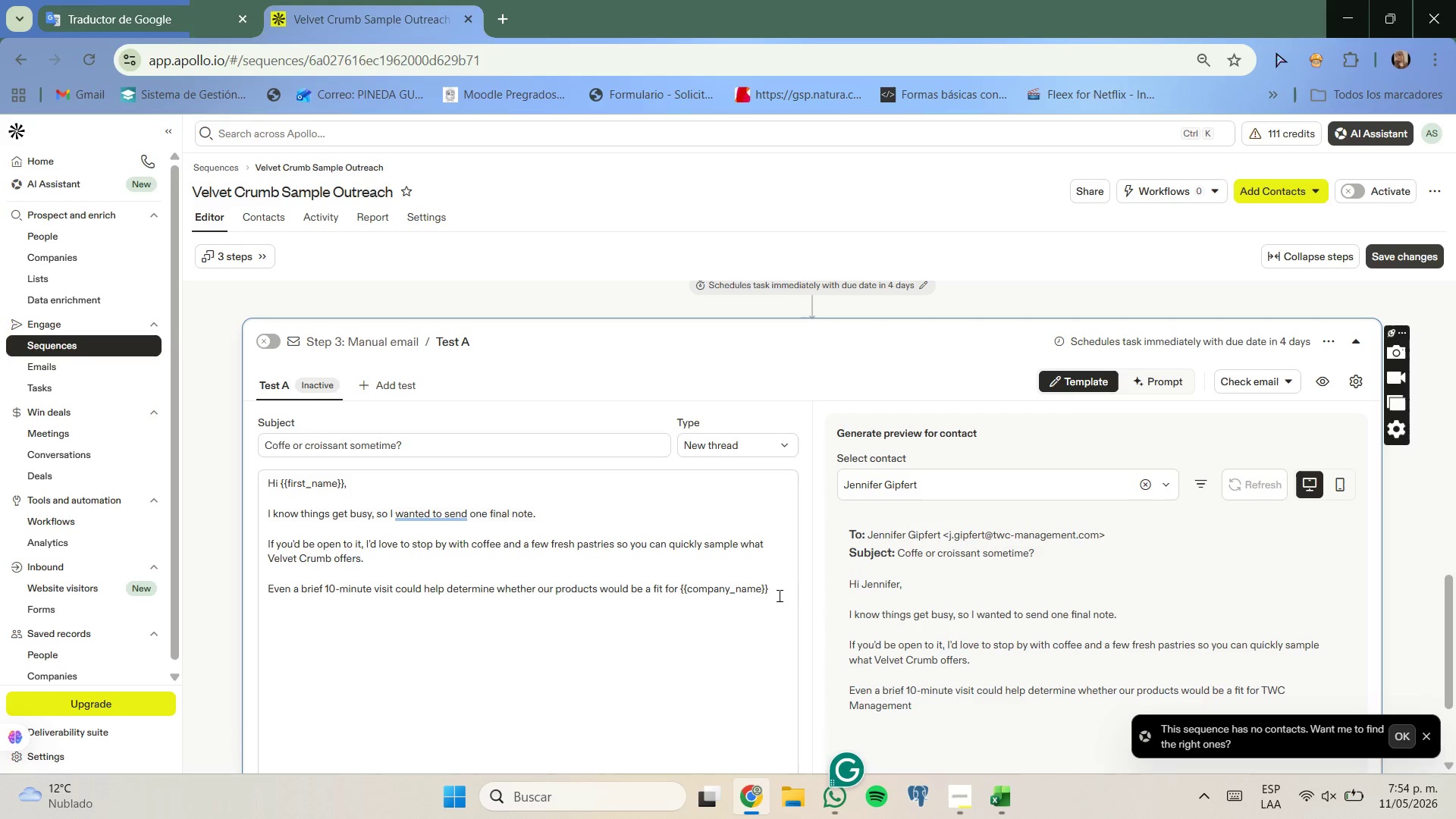 
wait(5.38)
 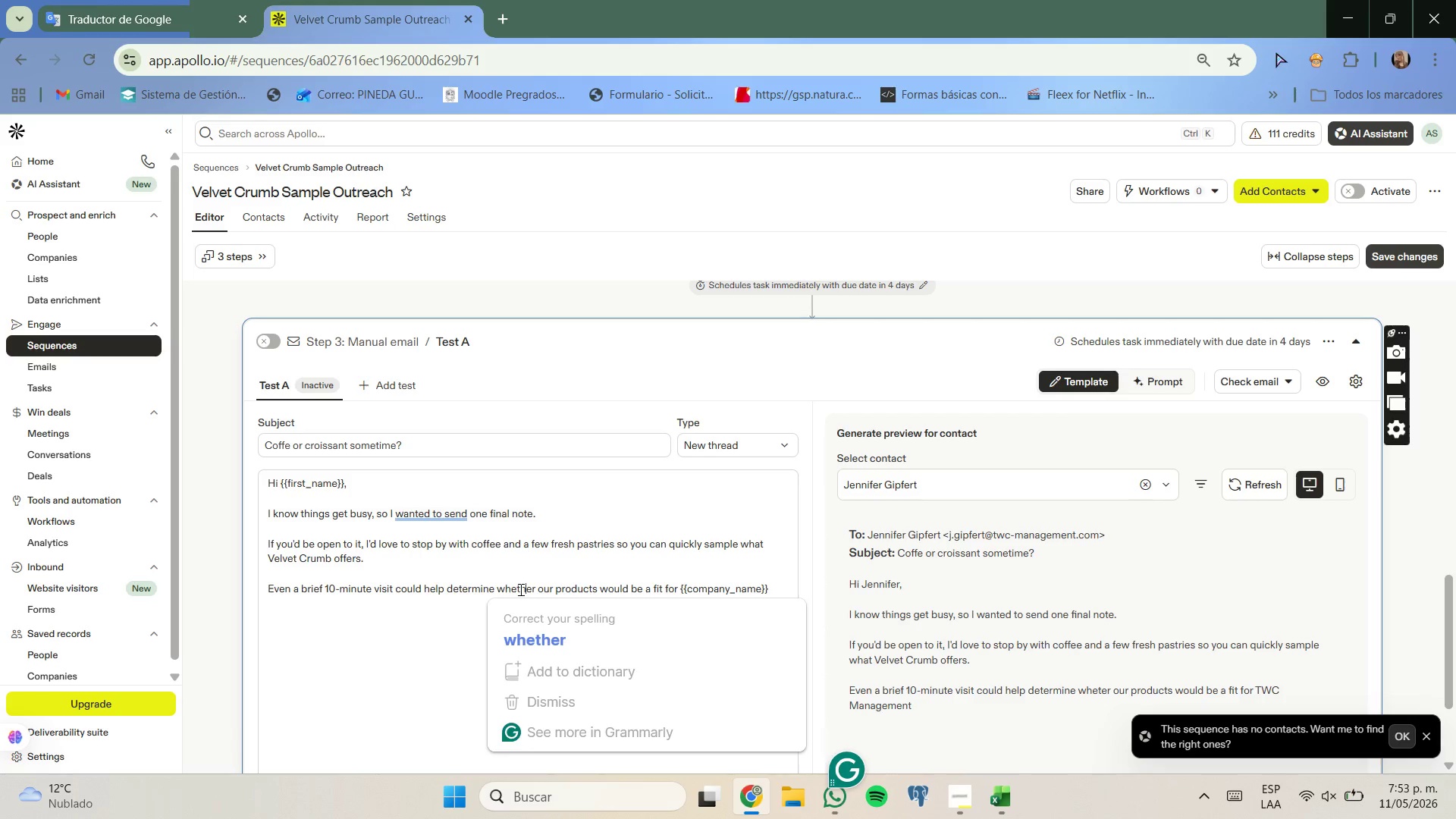 
left_click([777, 592])
 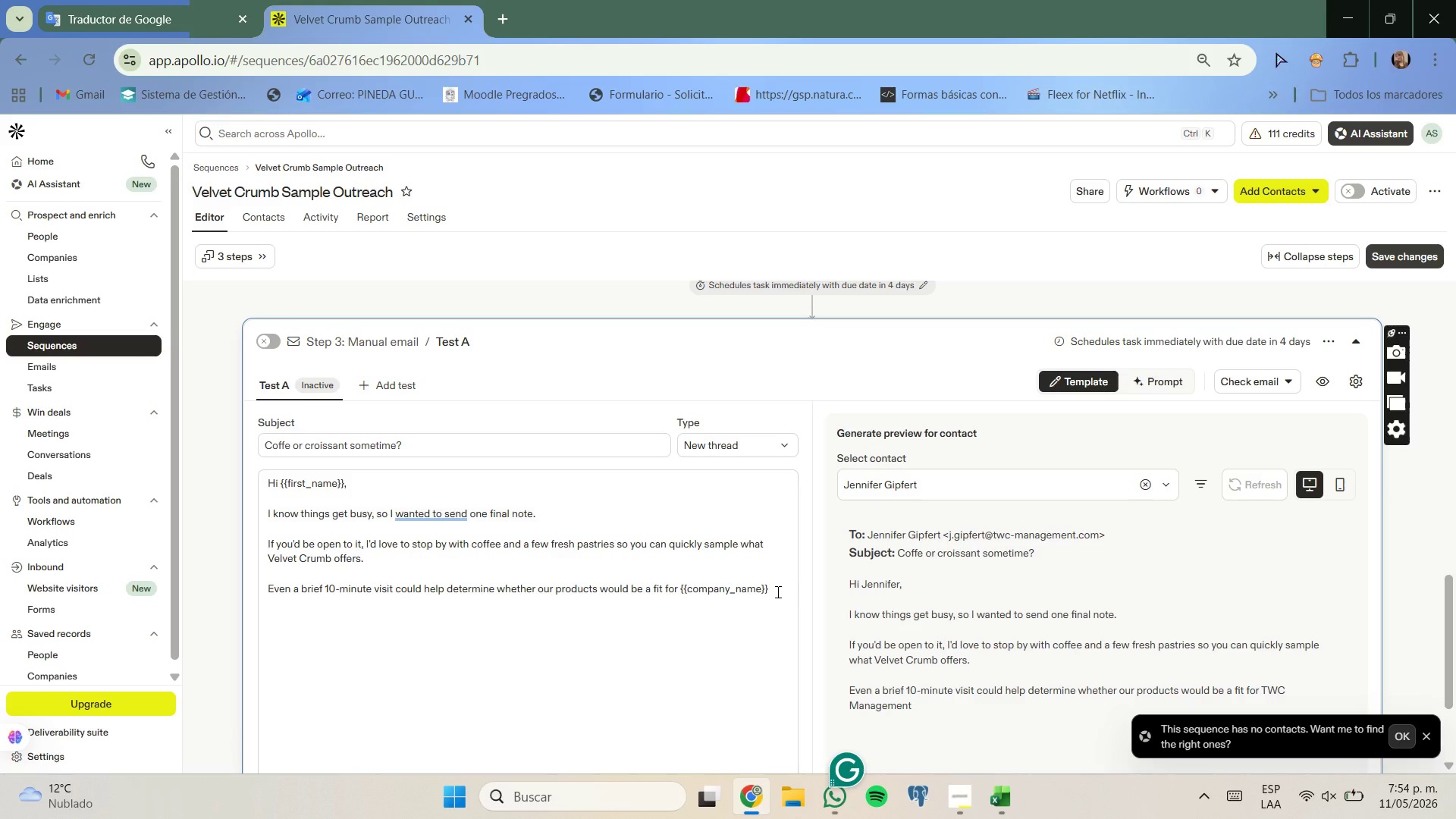 
key(Enter)
 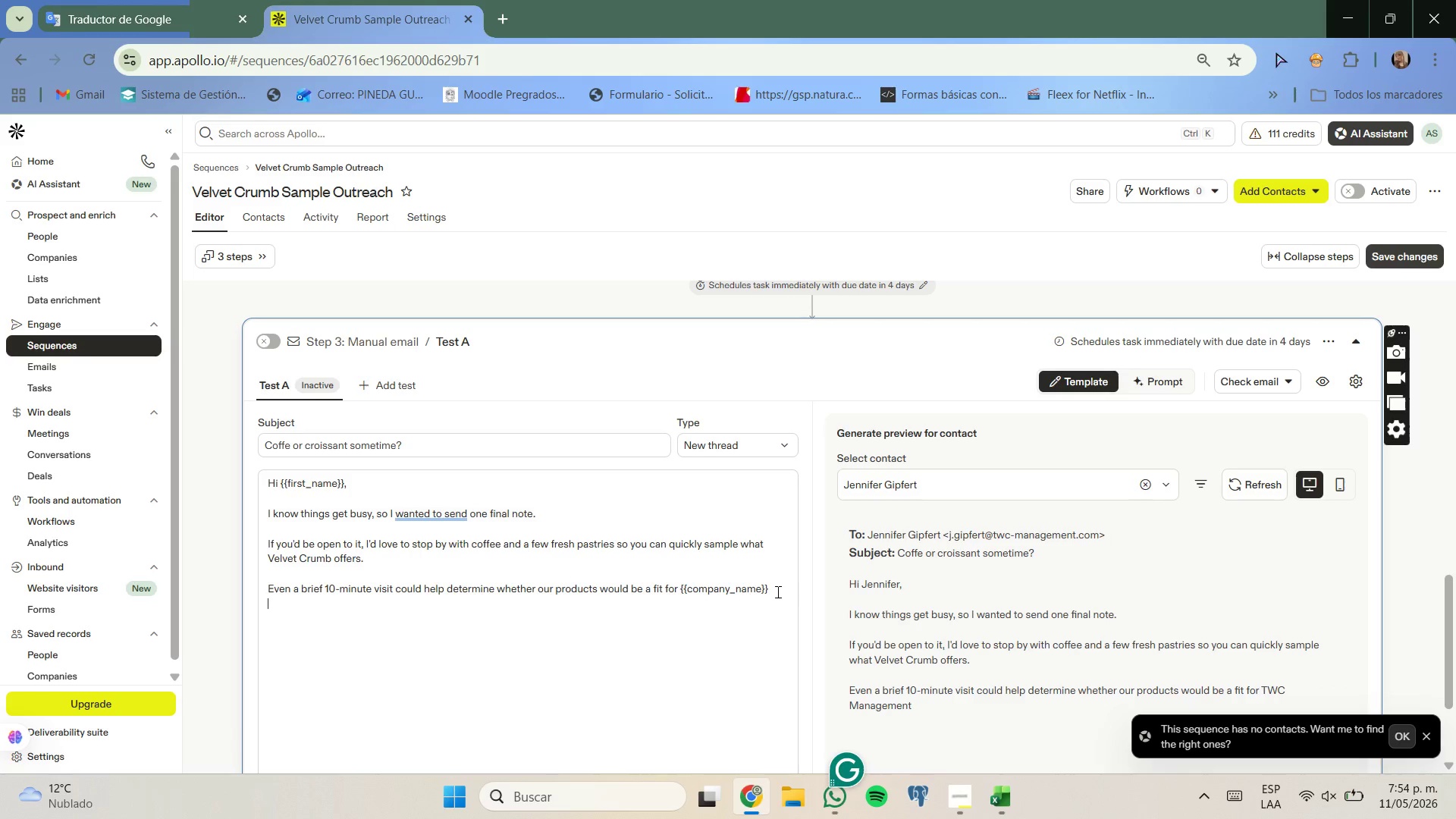 
key(Enter)
 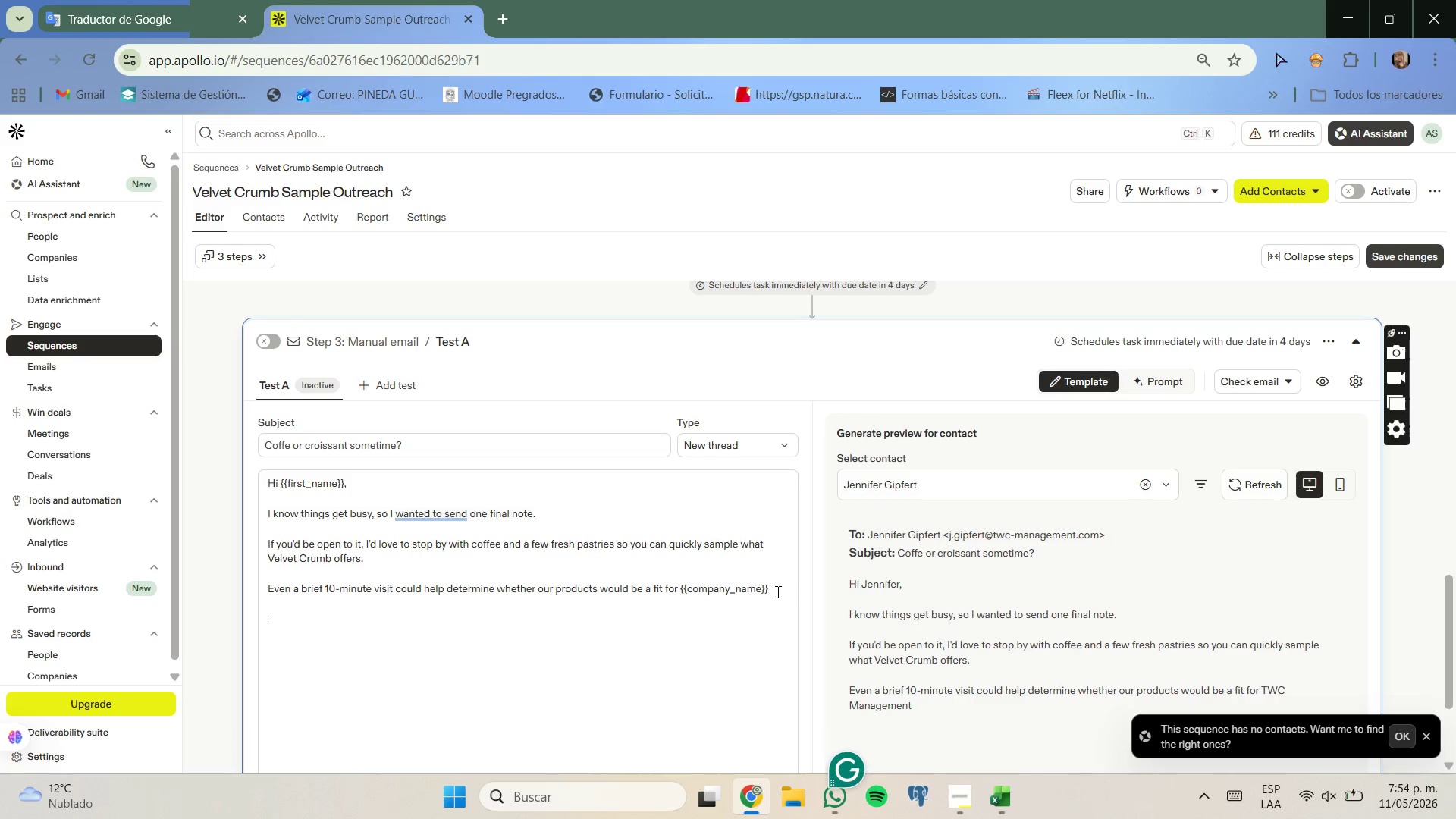 
type(Would you be open to a qick tting sometime this month{)
 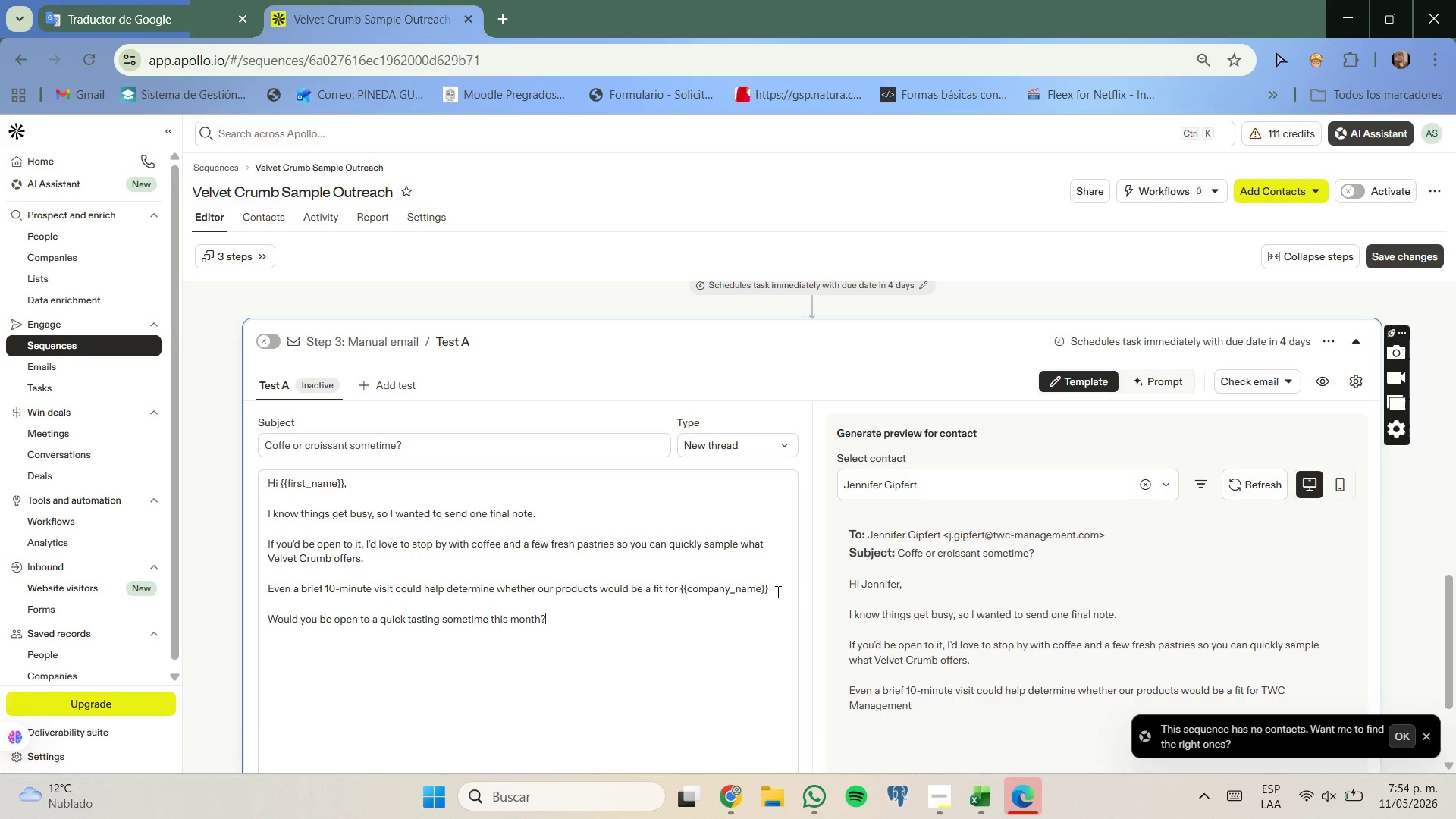 
key(Enter)
 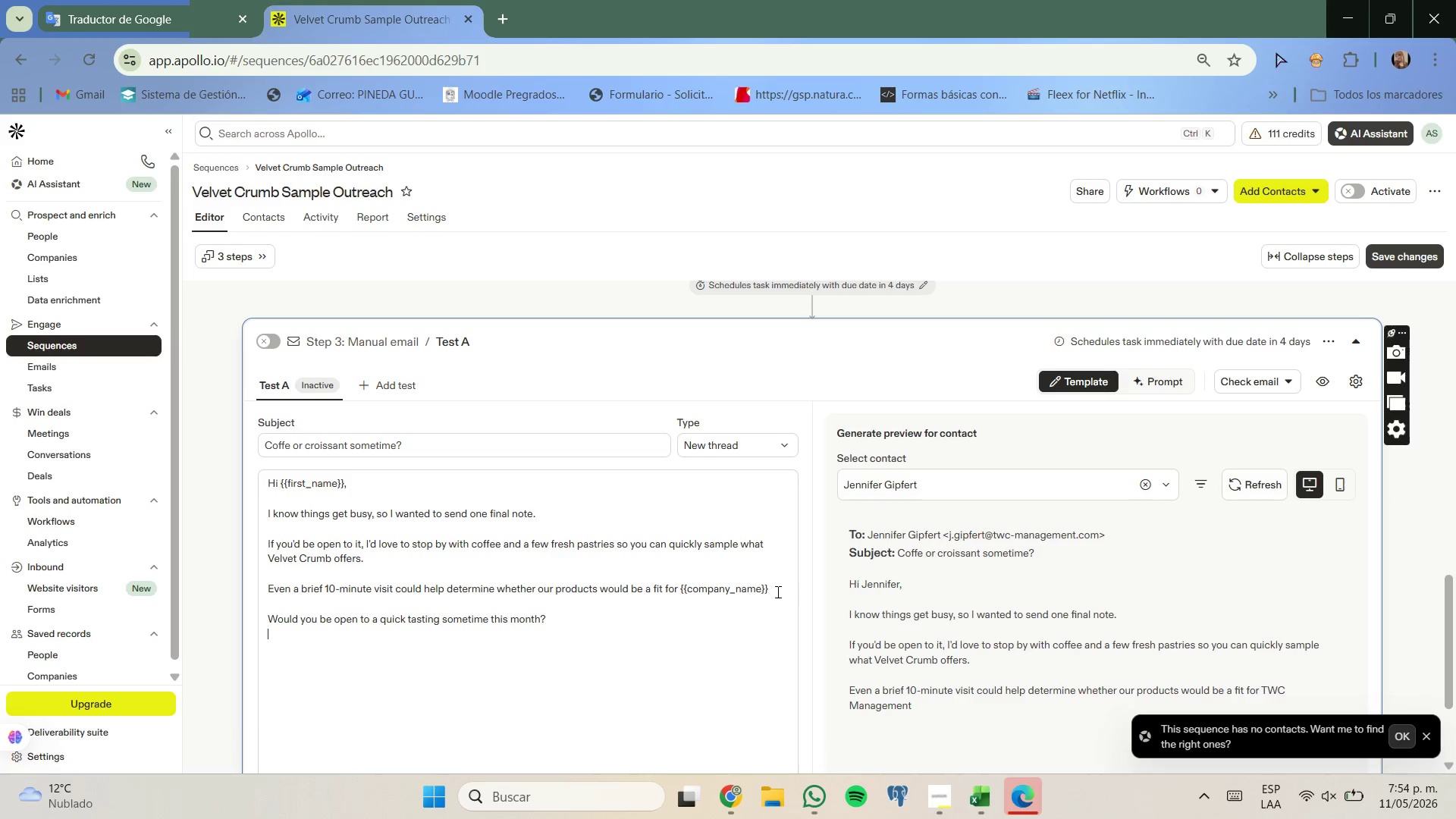 
key(Enter)
 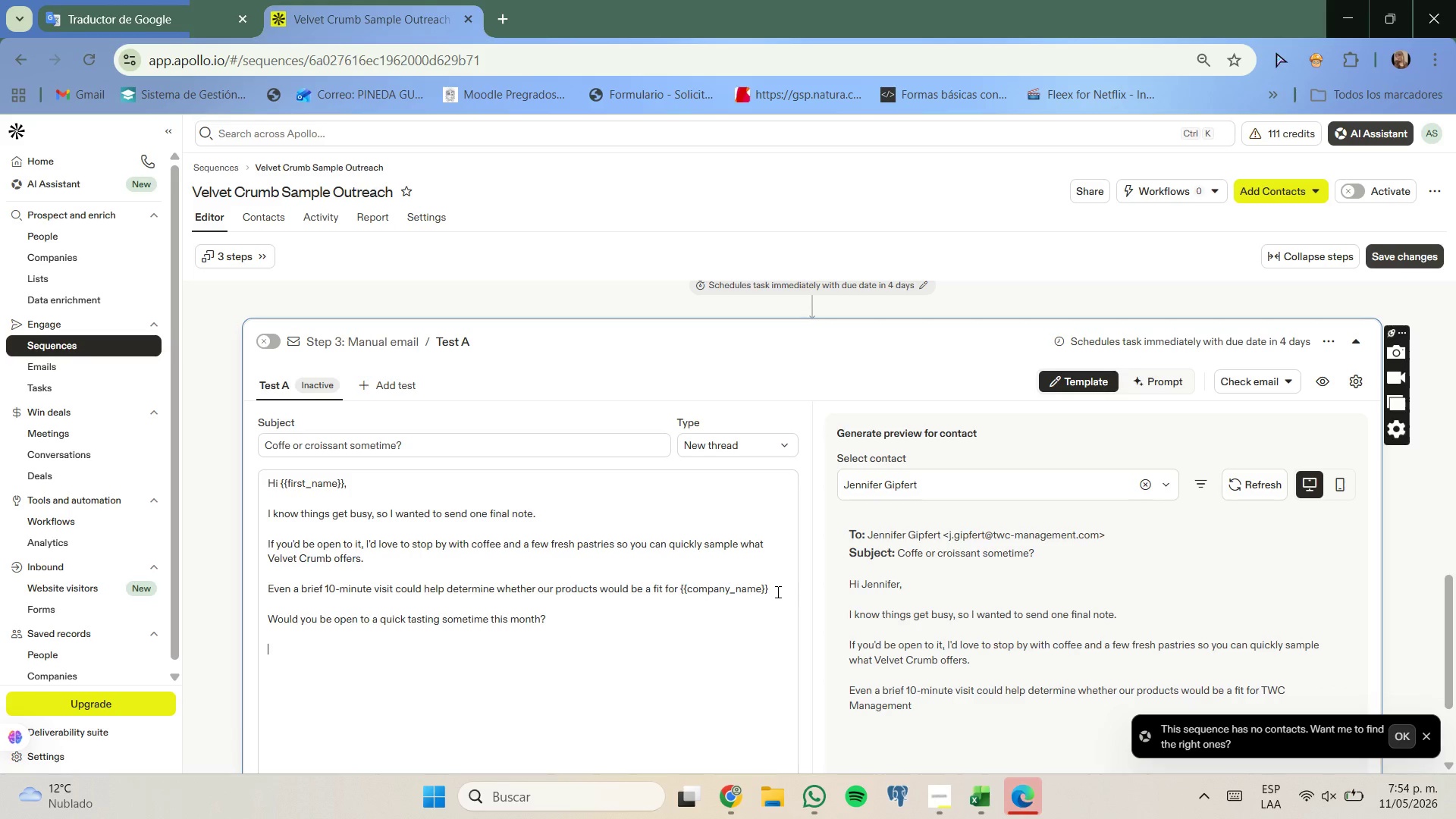 
type(Best,)
 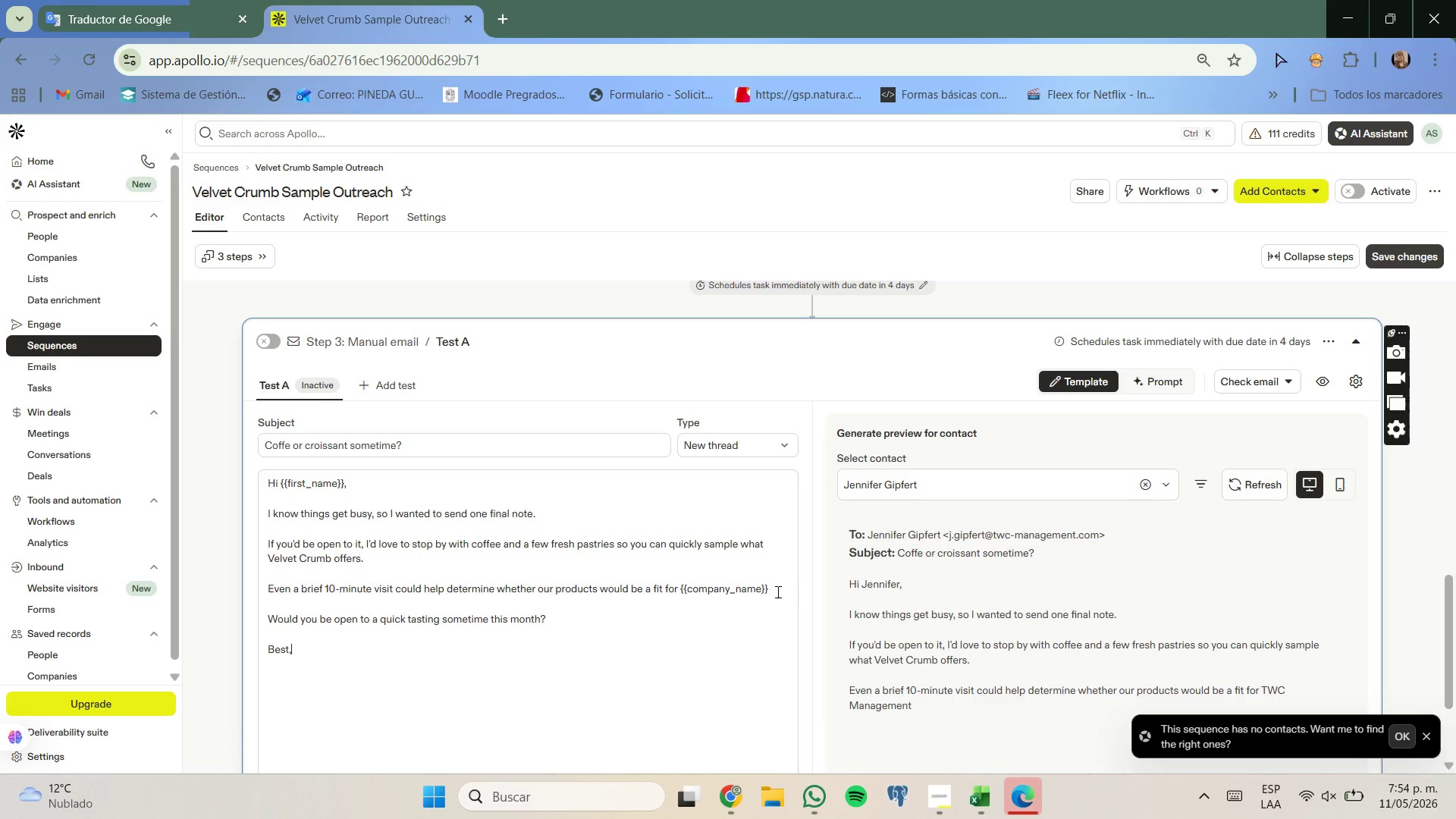 
key(Enter)
 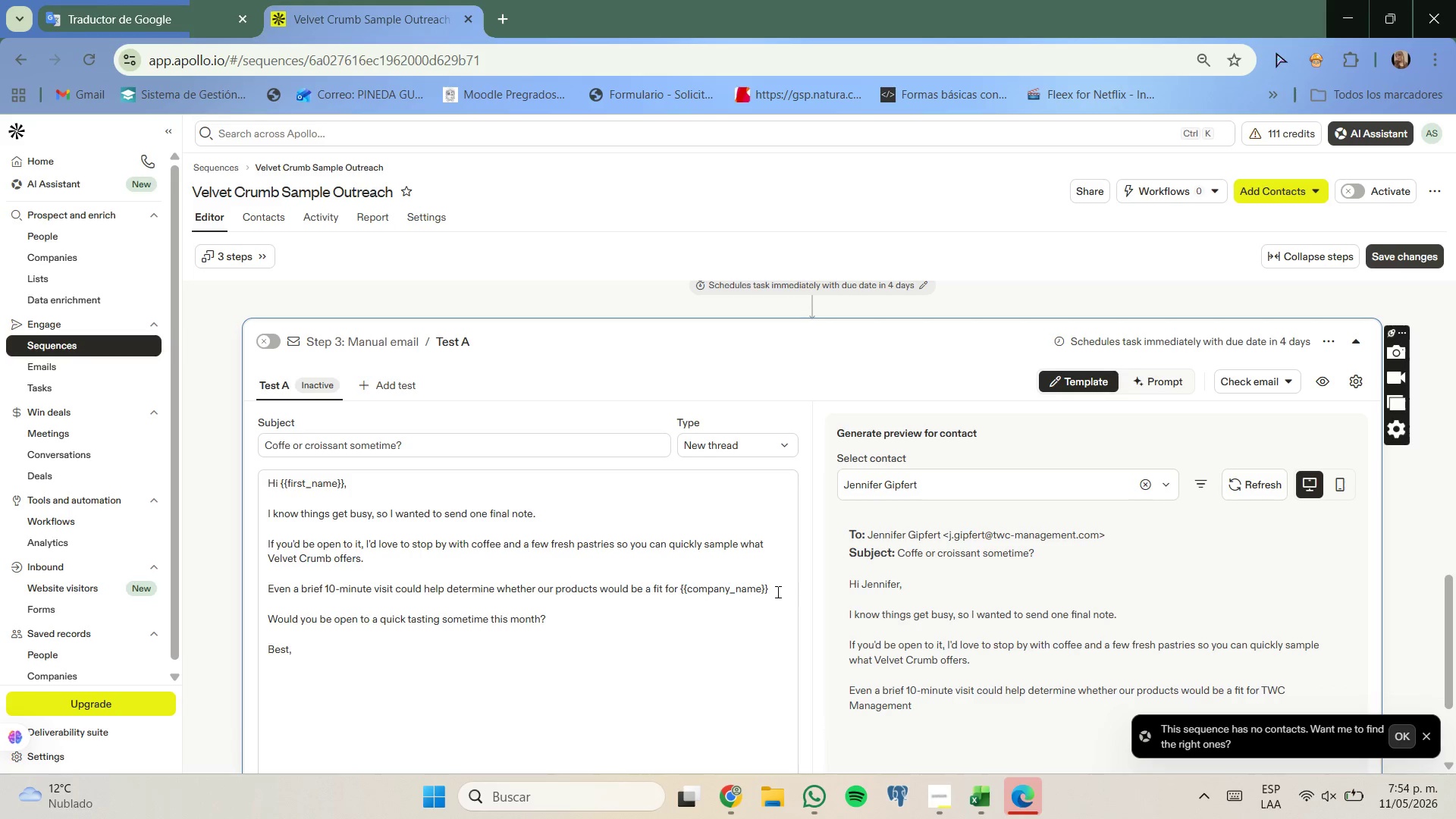 
type(Smith Cooper.)
 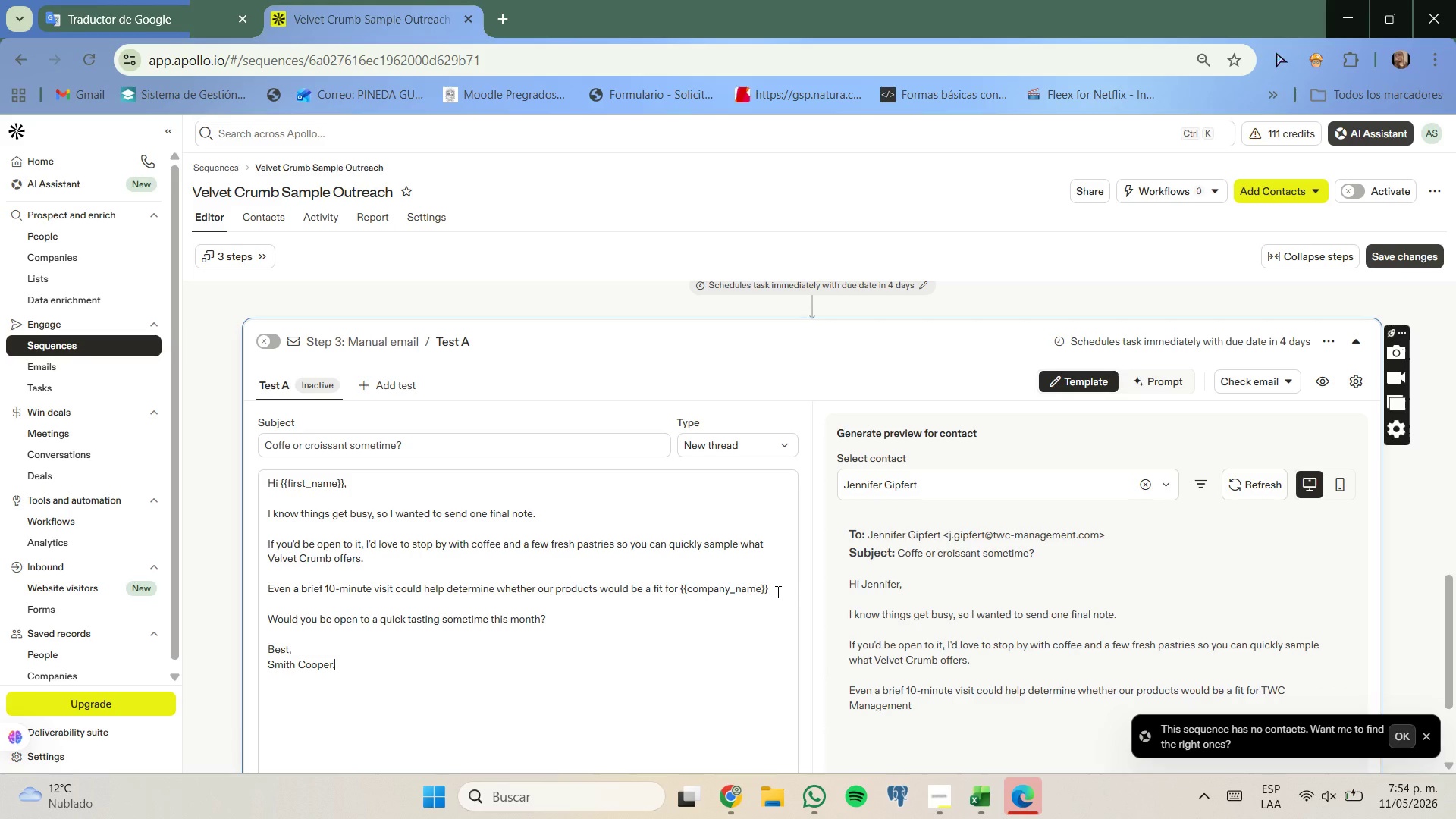 
scroll: coordinate [777, 592], scroll_direction: none, amount: 0.0
 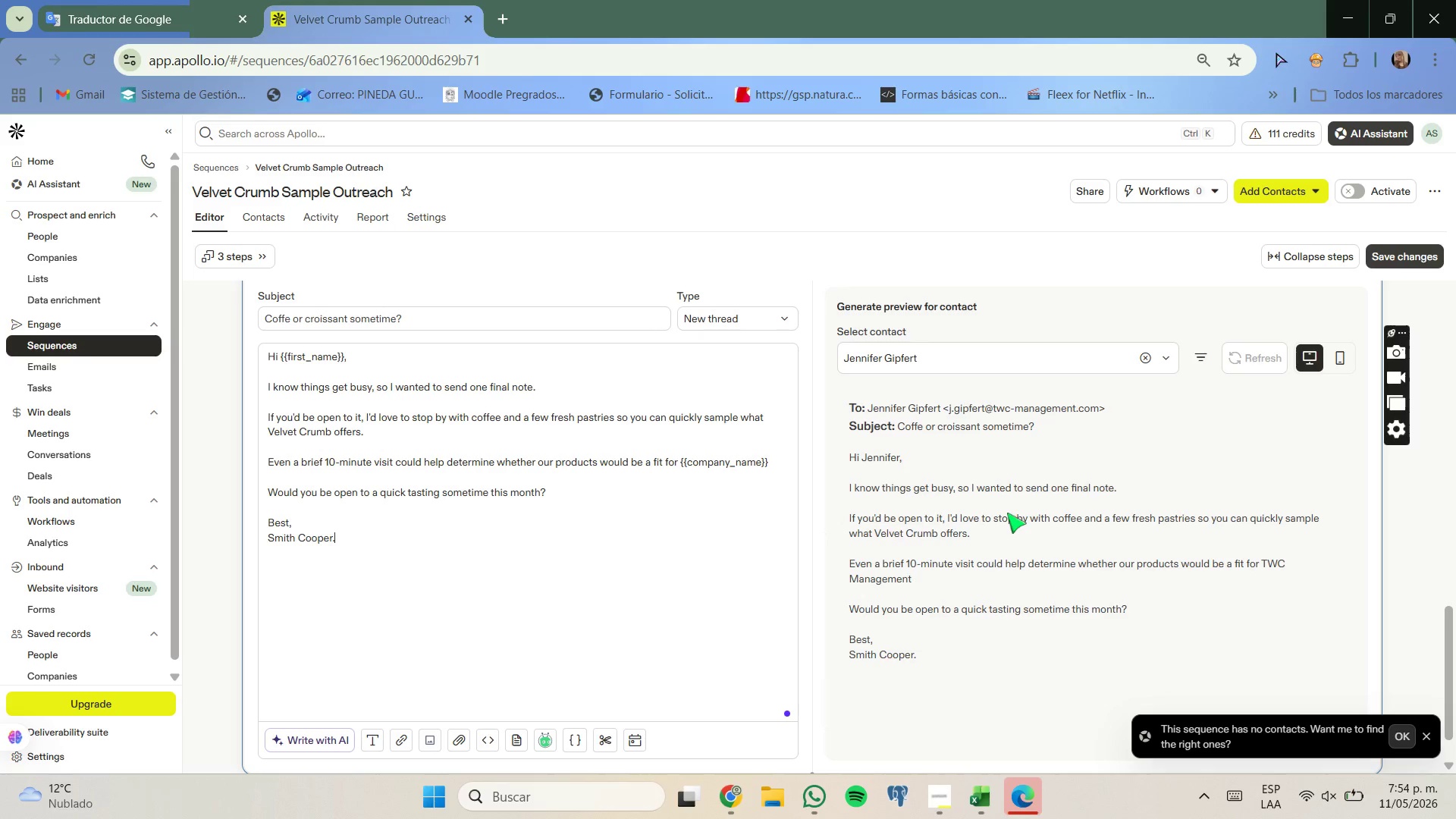 
wait(7.23)
 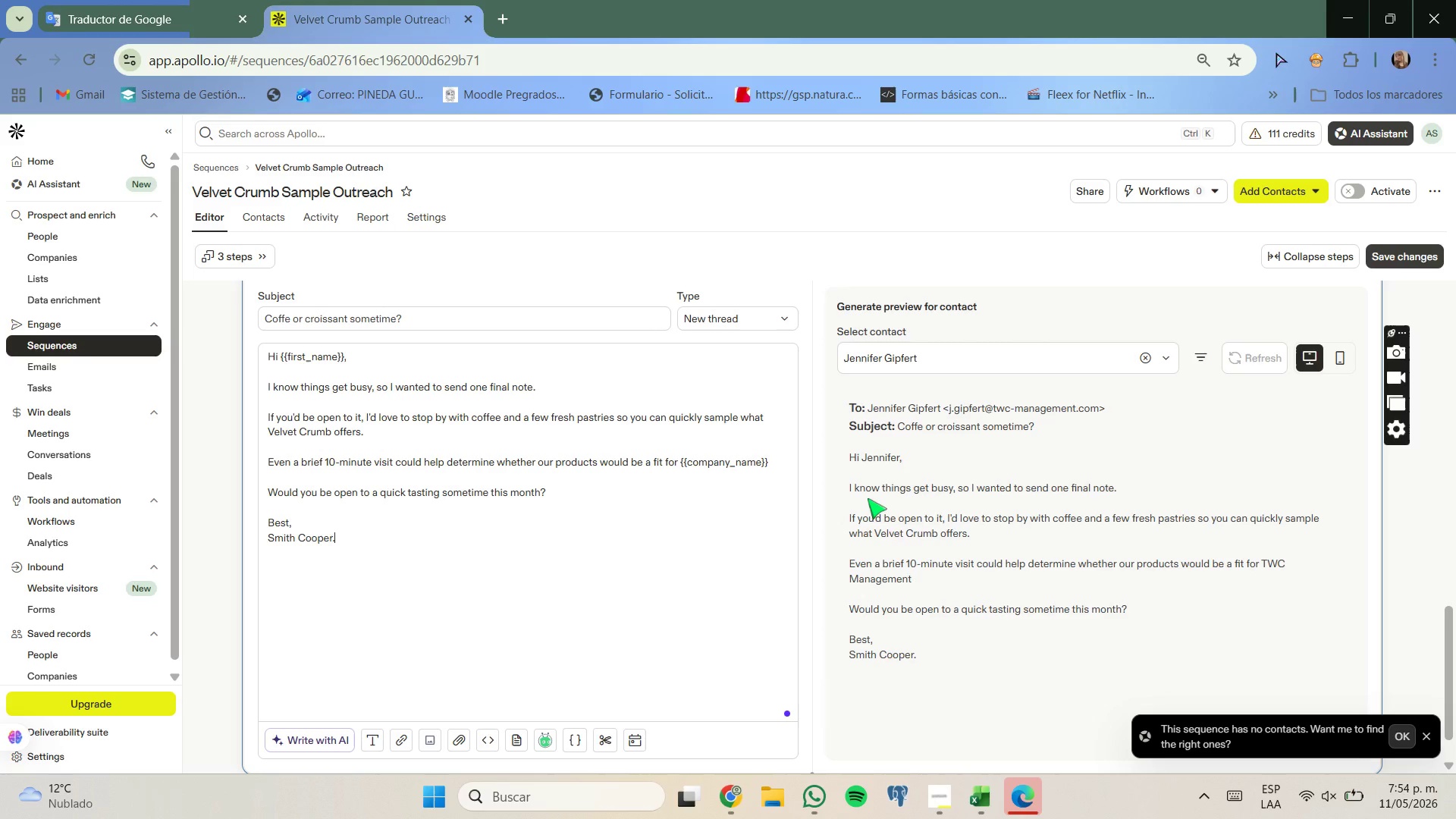 
scroll: coordinate [1007, 508], scroll_direction: down, amount: 1.0
 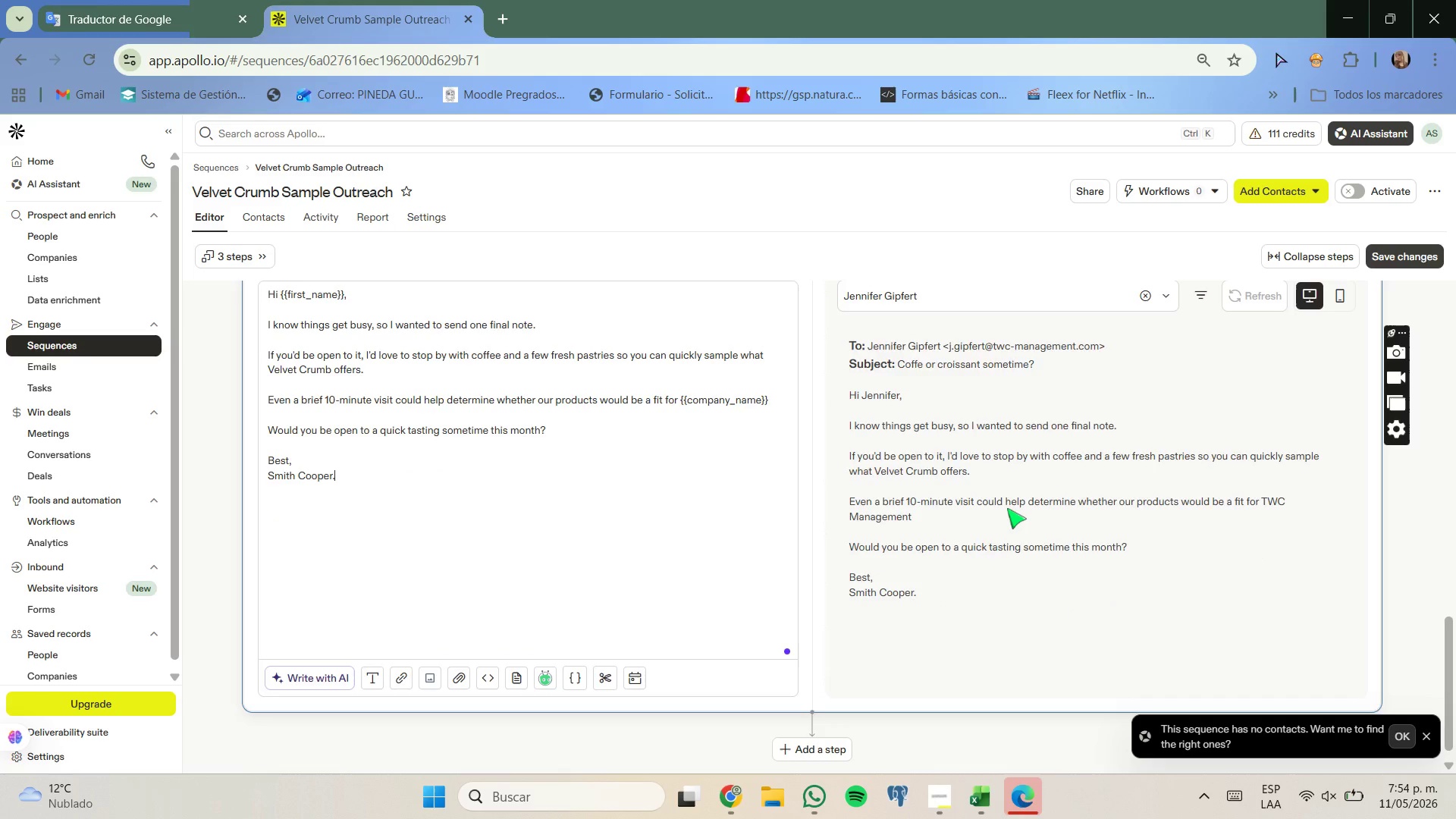 
scroll: coordinate [1007, 508], scroll_direction: none, amount: 0.0
 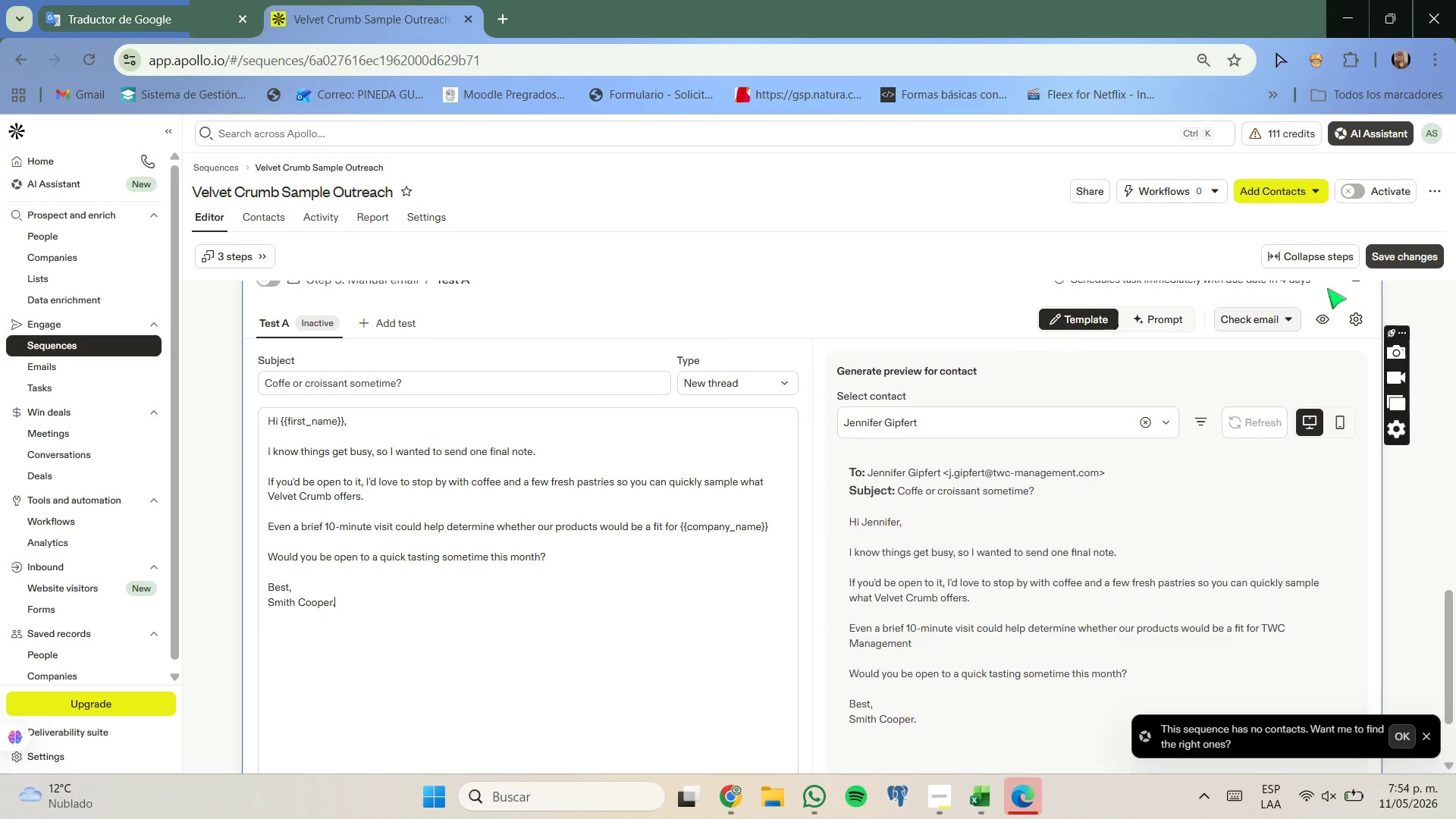 
left_click([1415, 261])
 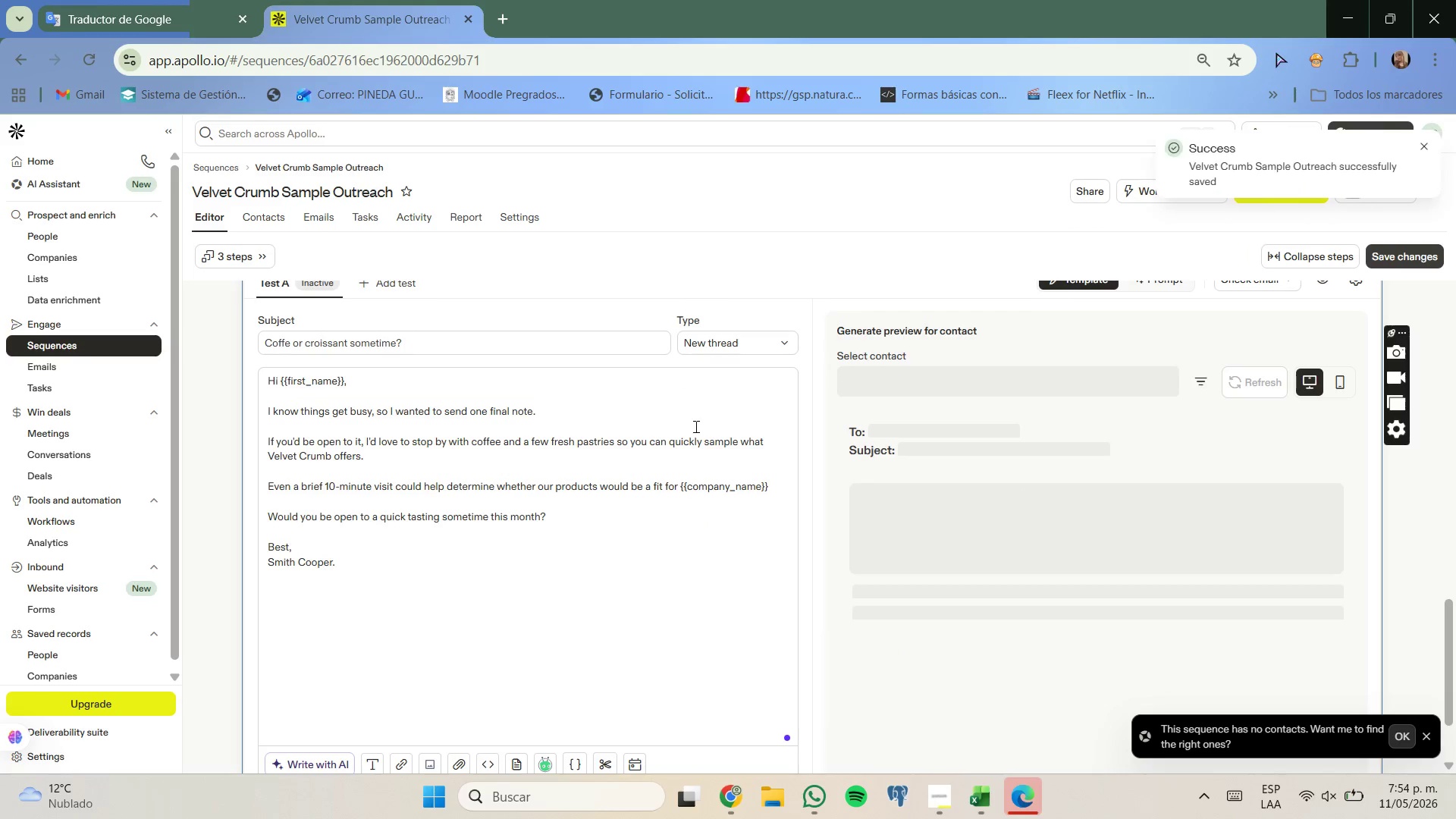 
wait(5.14)
 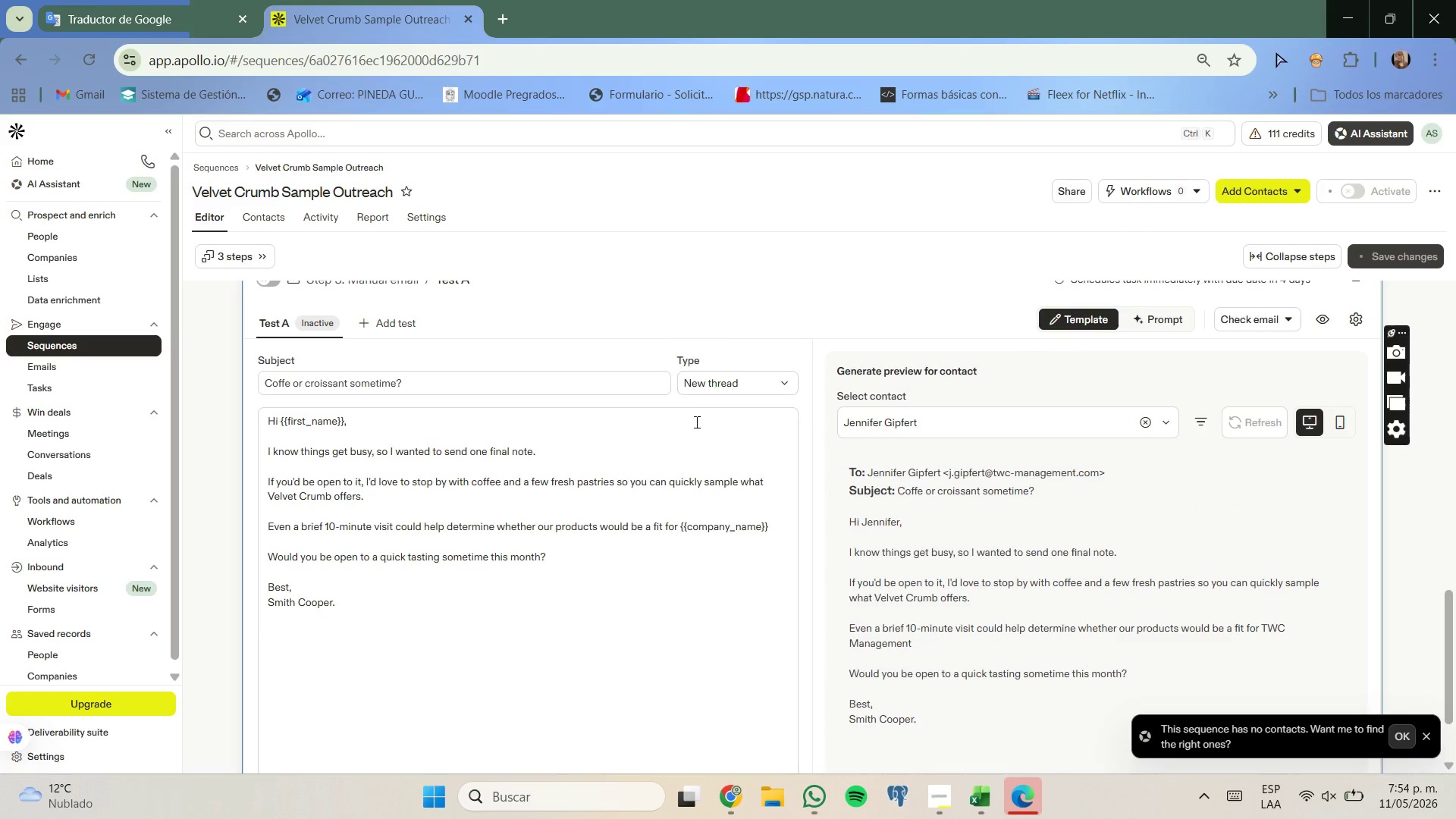 
scroll: coordinate [695, 426], scroll_direction: none, amount: 0.0
 